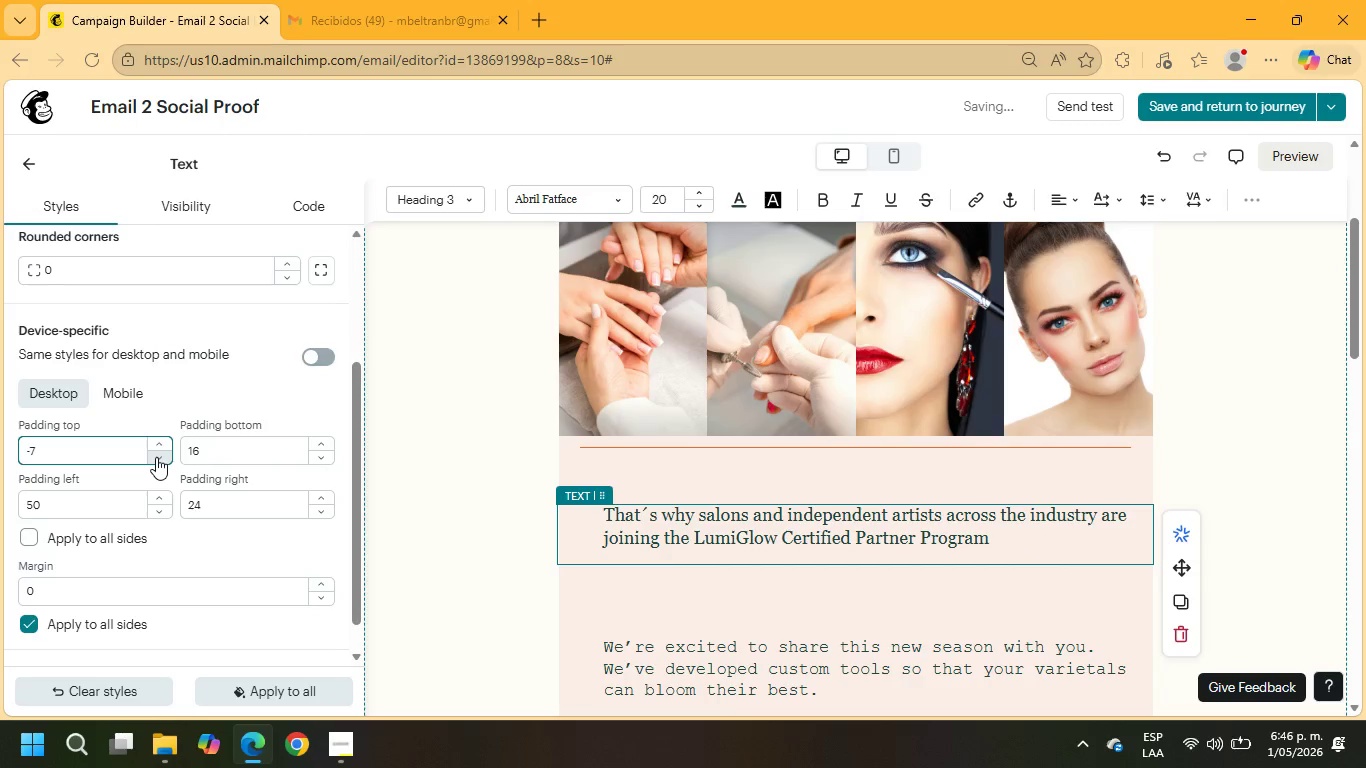 
triple_click([156, 457])
 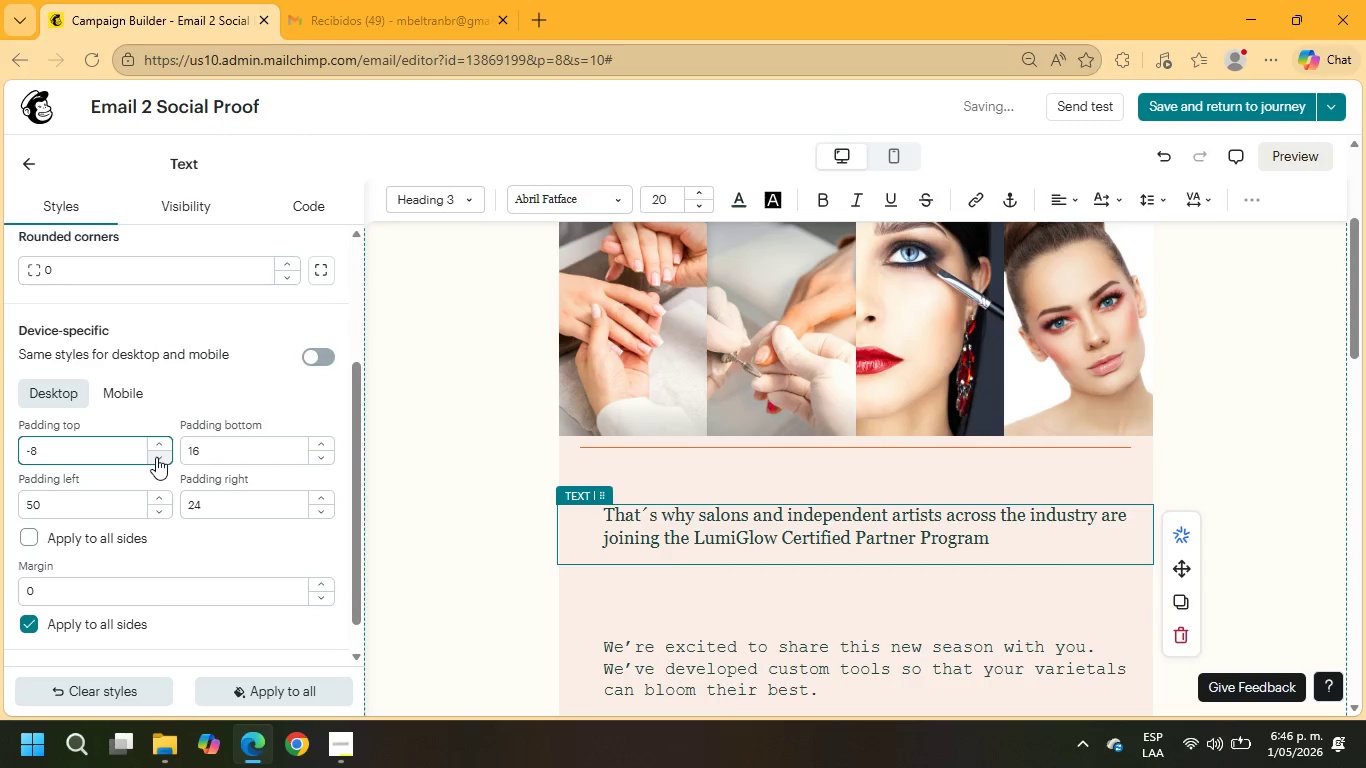 
triple_click([156, 457])
 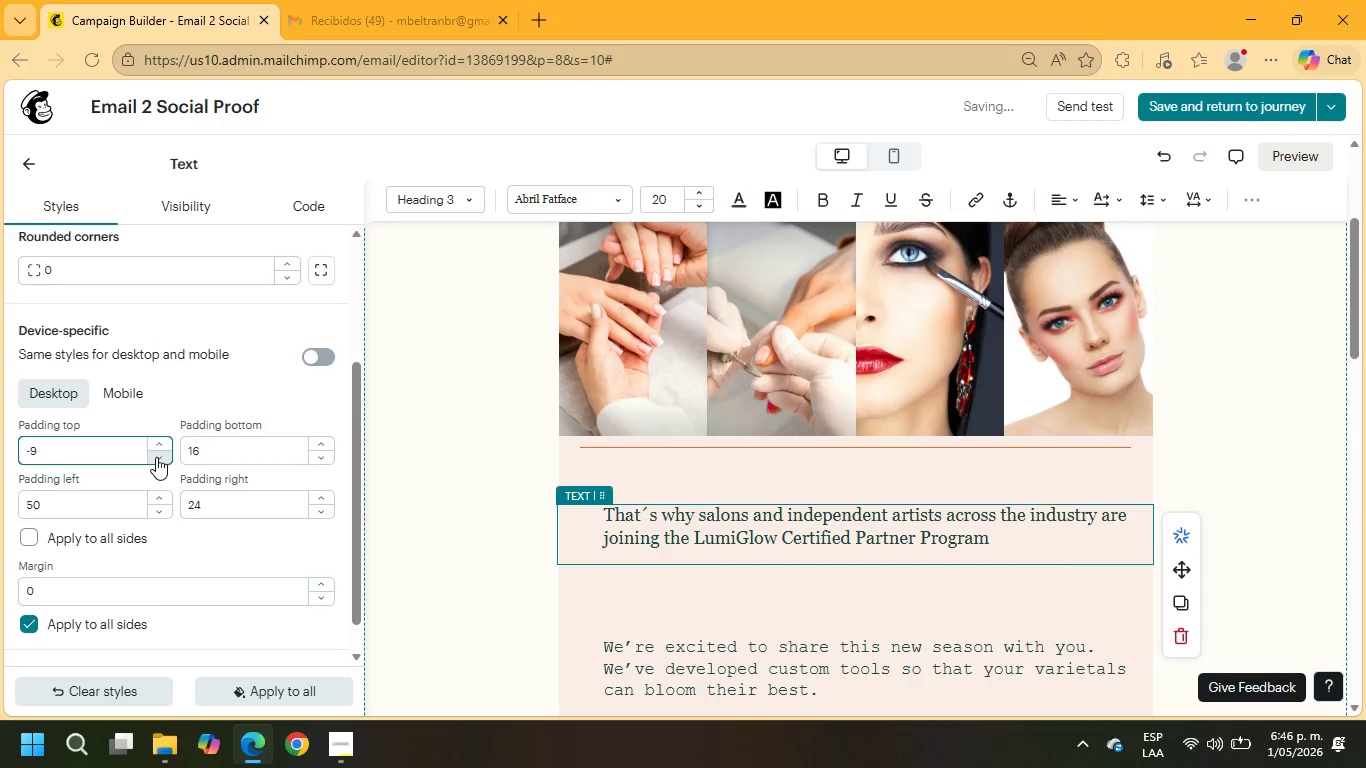 
triple_click([156, 457])
 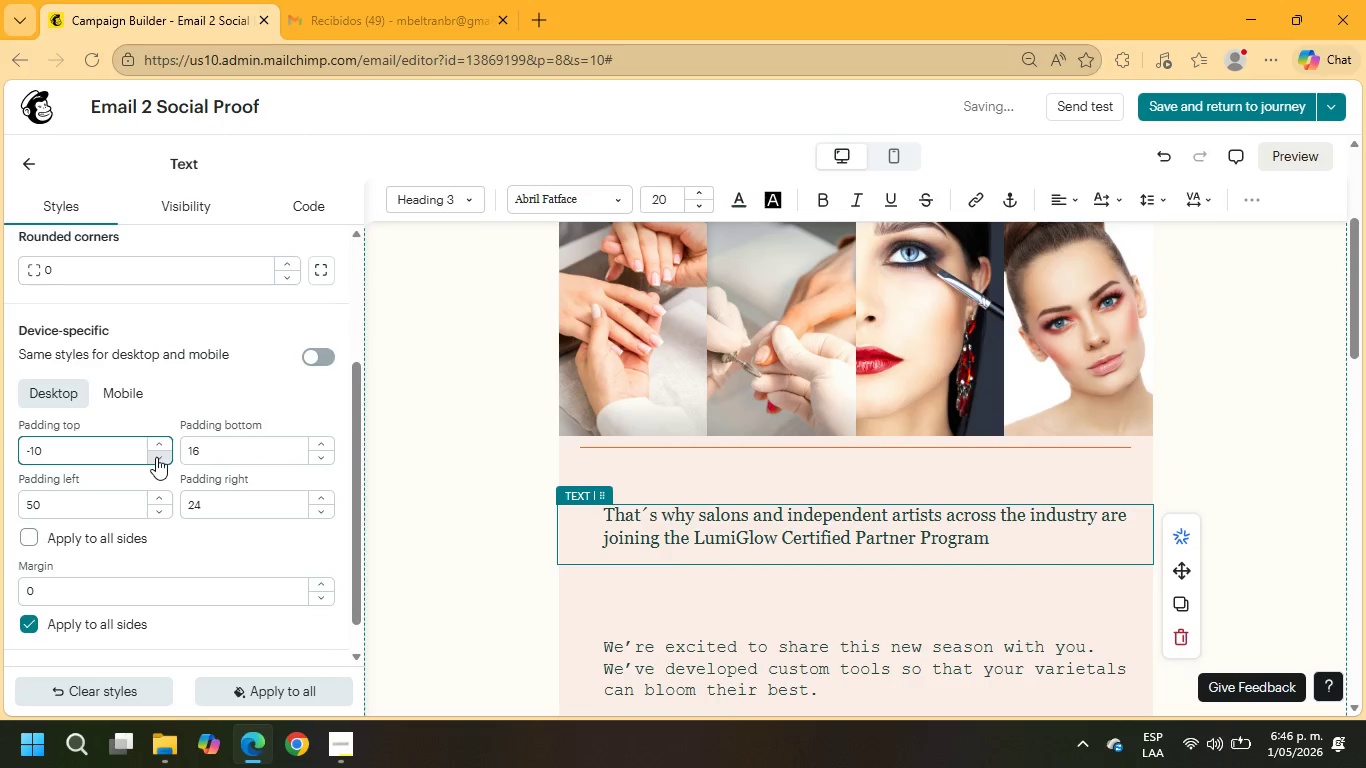 
triple_click([156, 457])
 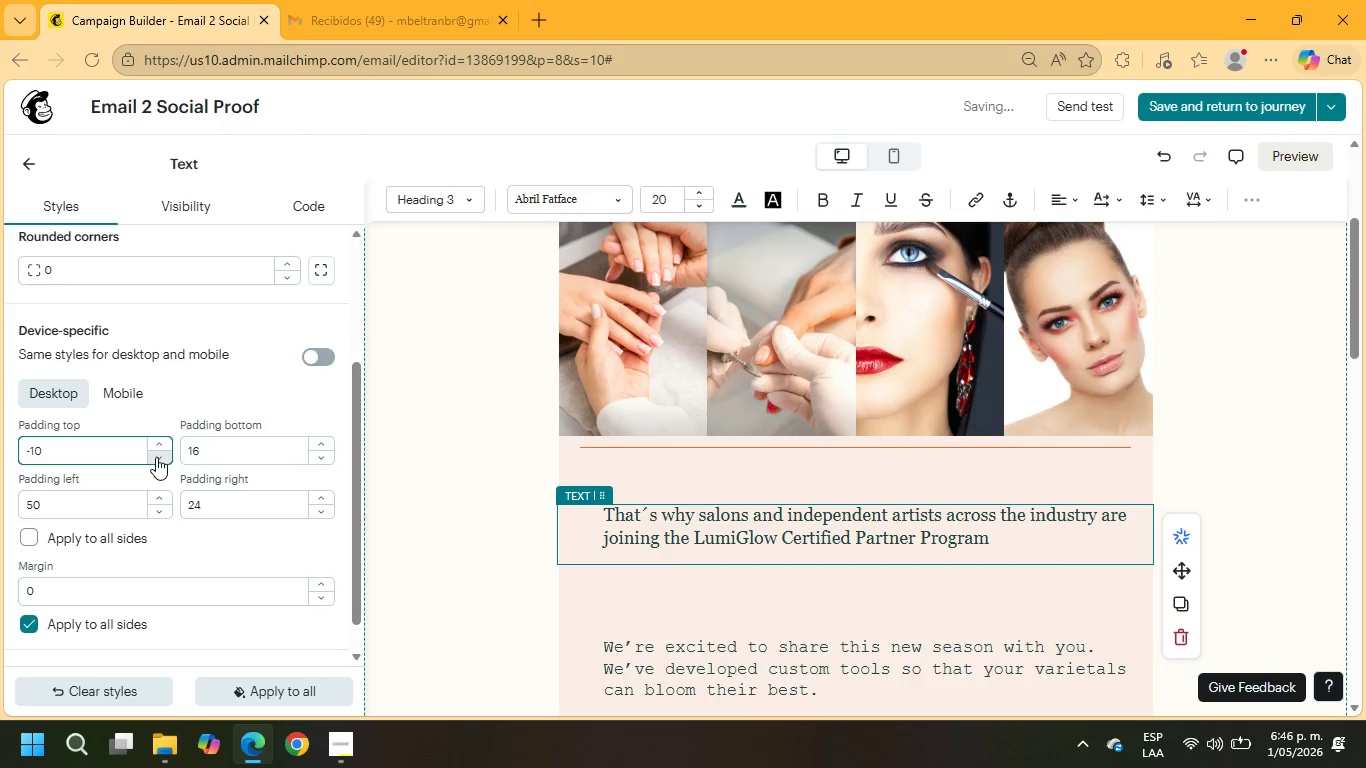 
triple_click([156, 457])
 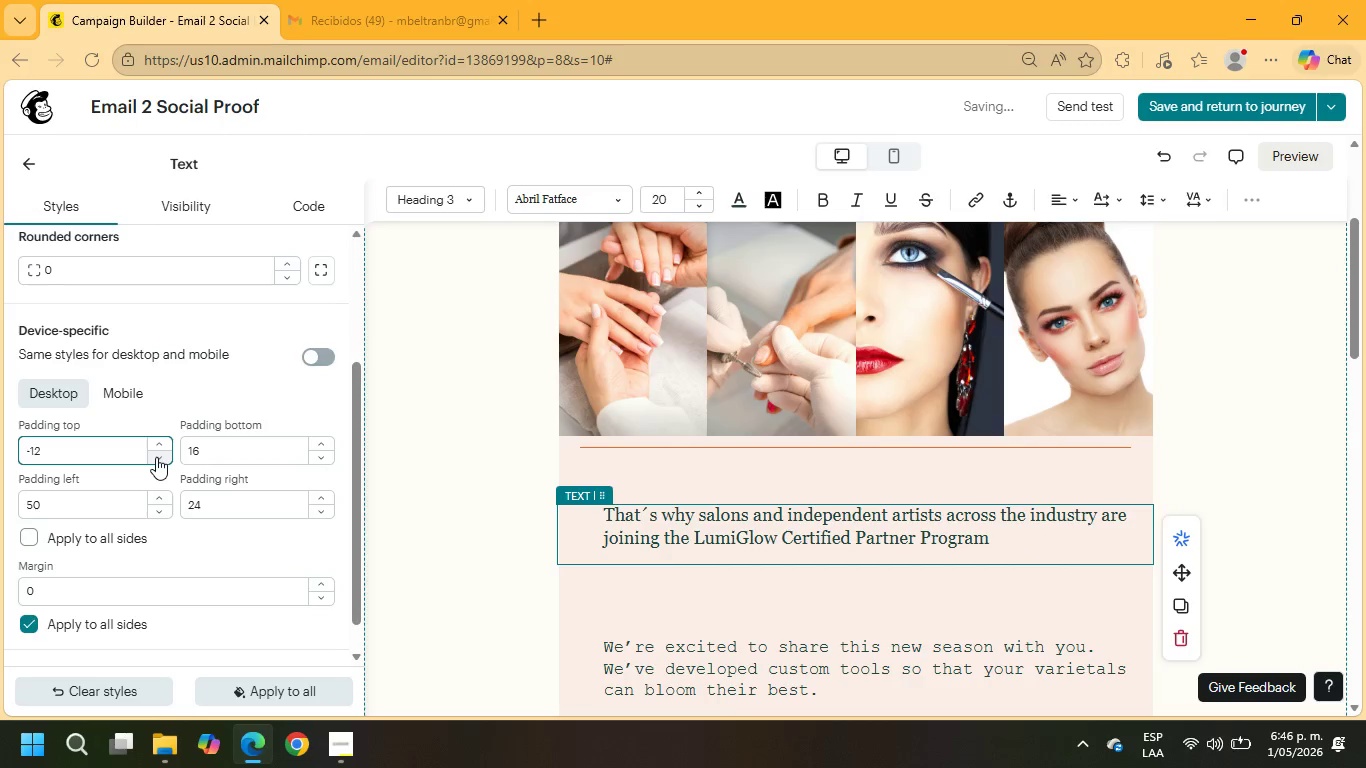 
triple_click([156, 457])
 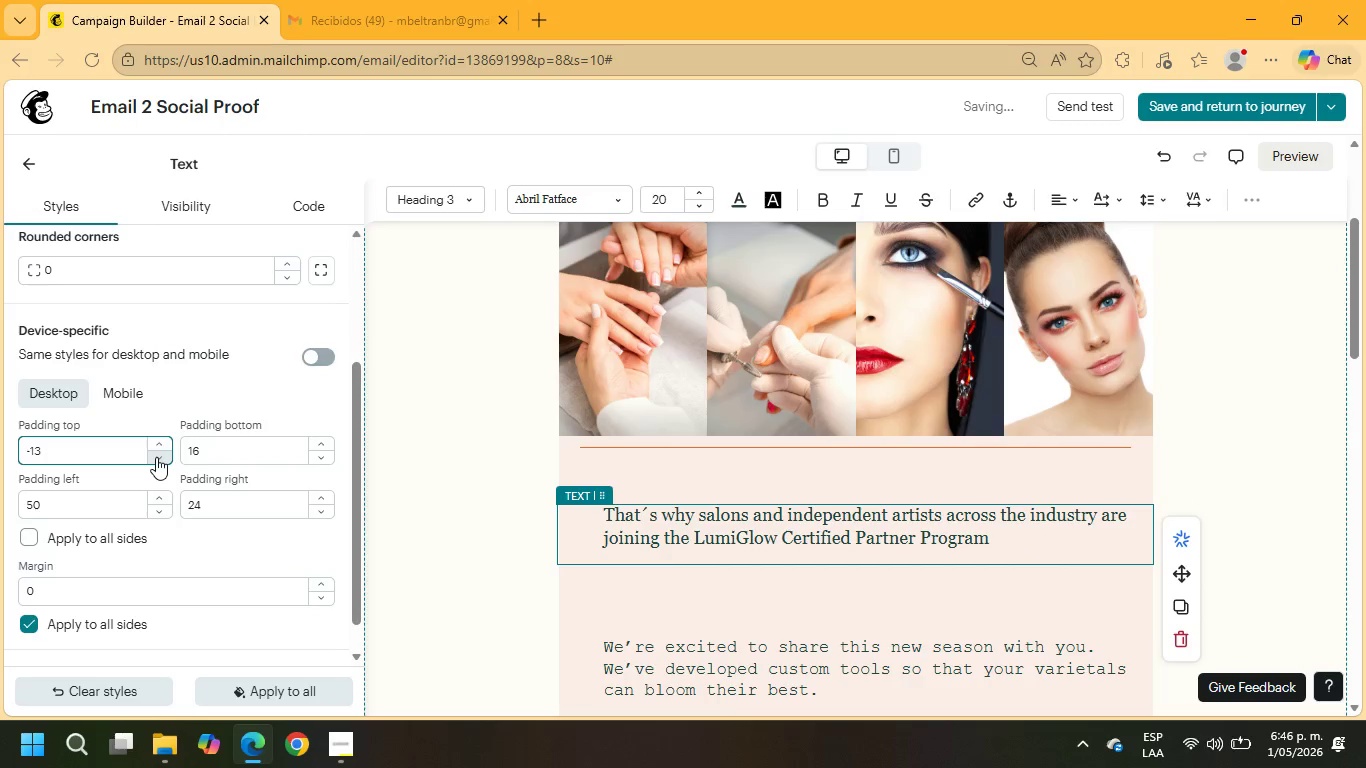 
triple_click([156, 457])
 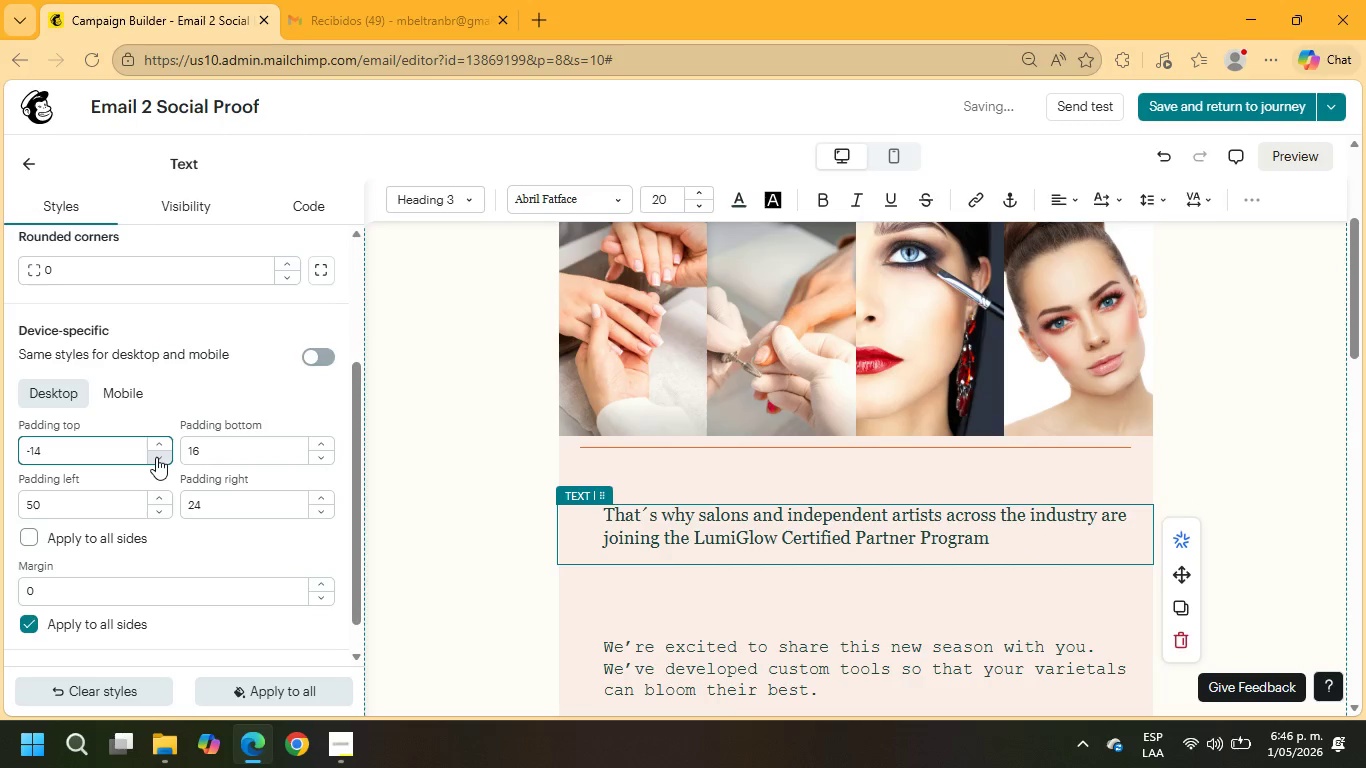 
triple_click([156, 457])
 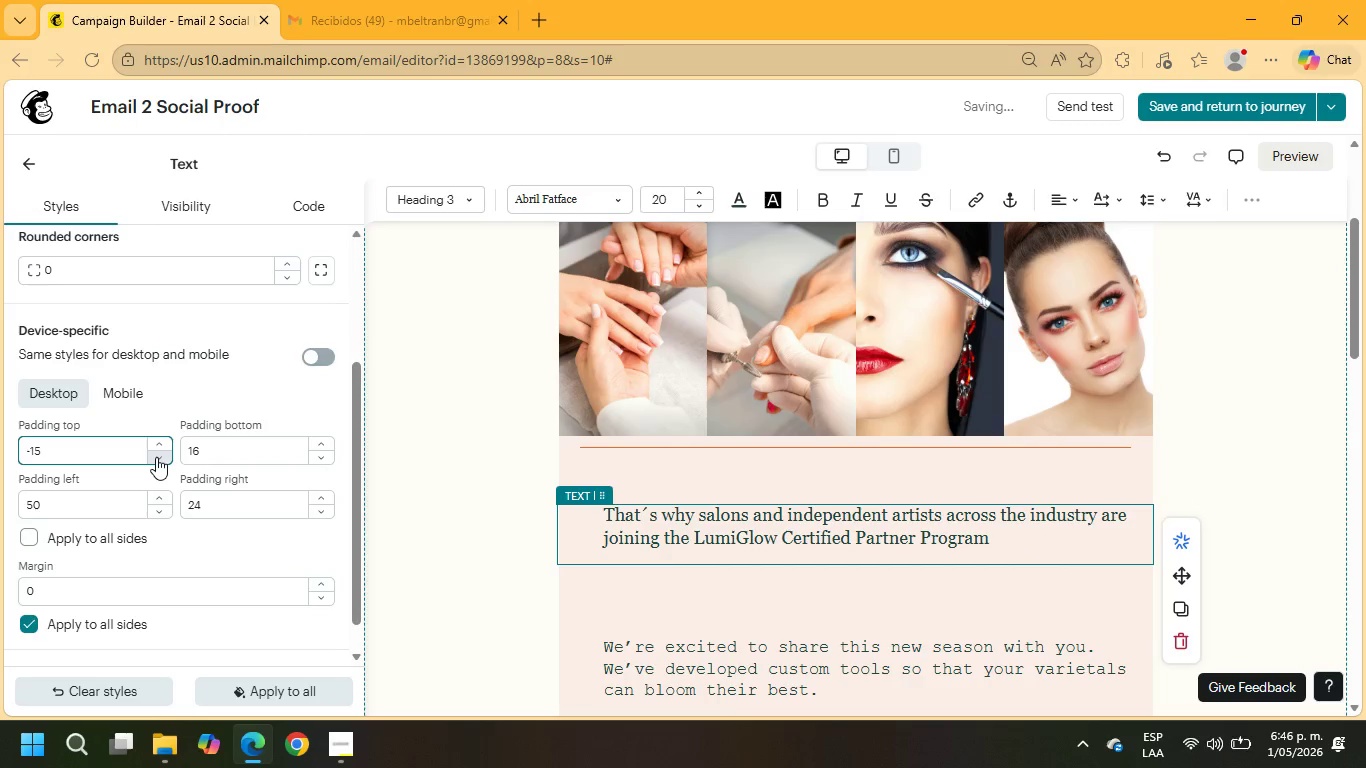 
triple_click([156, 457])
 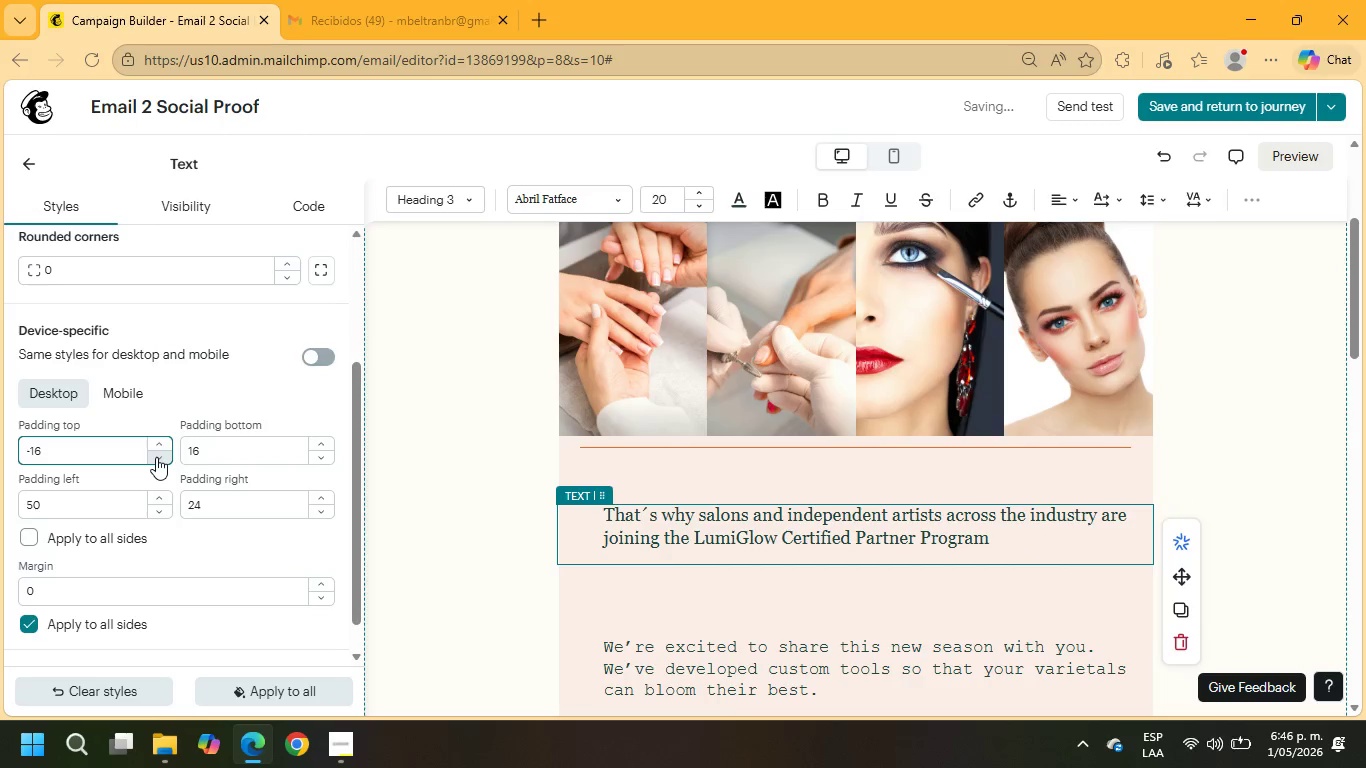 
triple_click([156, 457])
 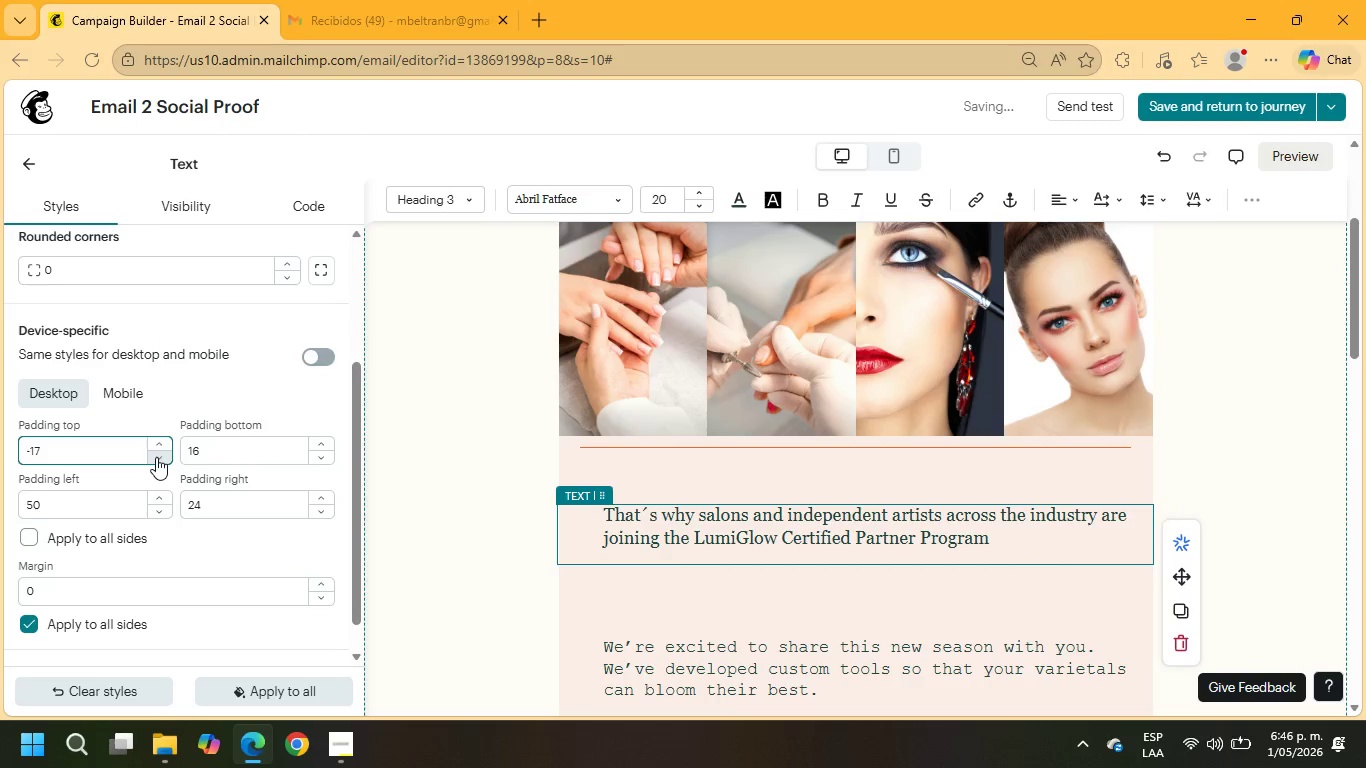 
triple_click([156, 457])
 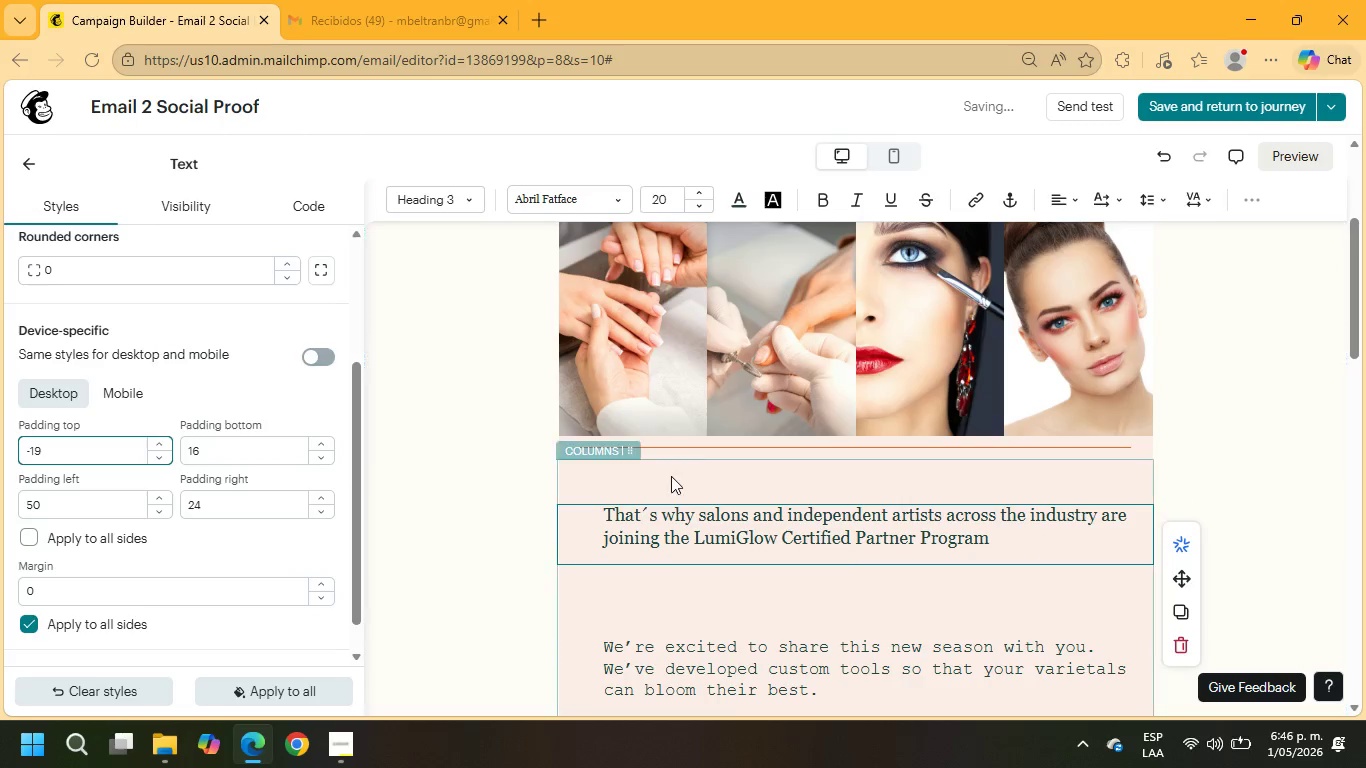 
left_click([677, 474])
 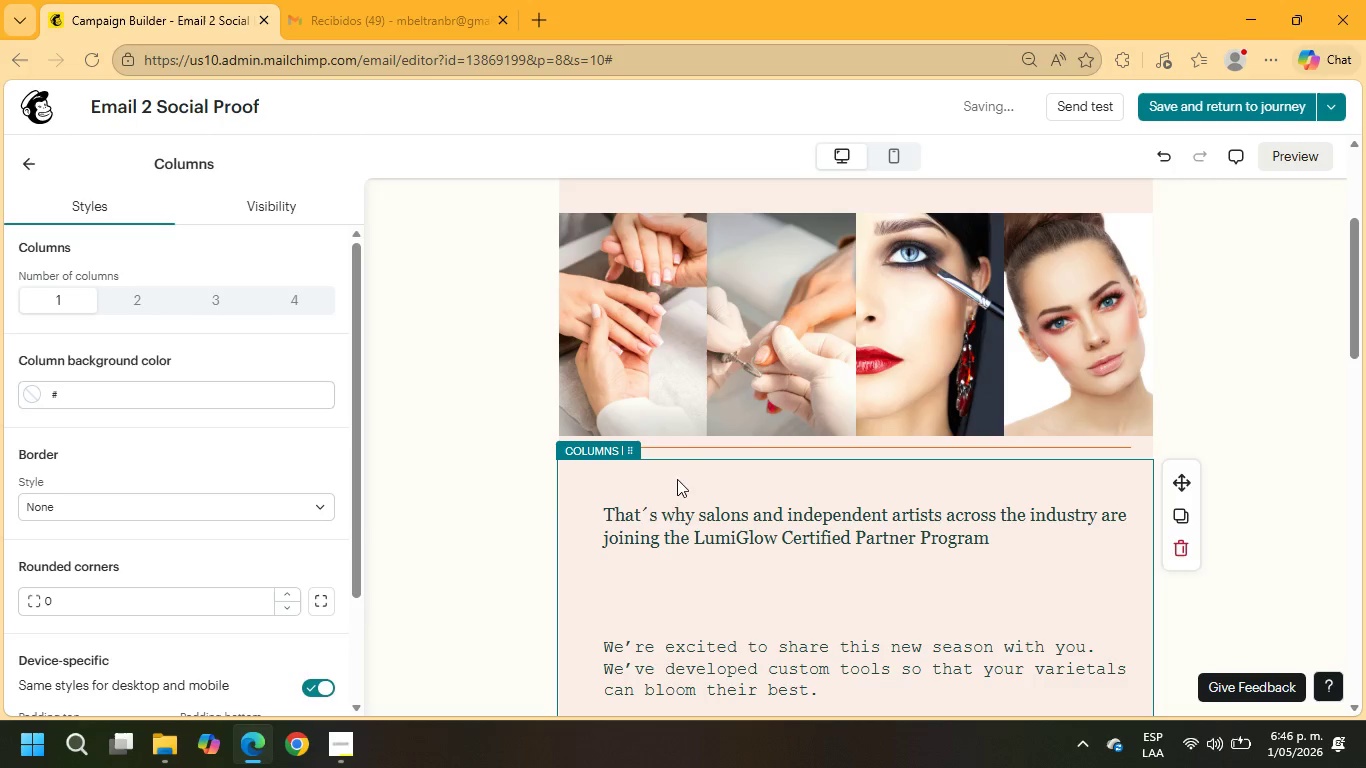 
left_click([667, 515])
 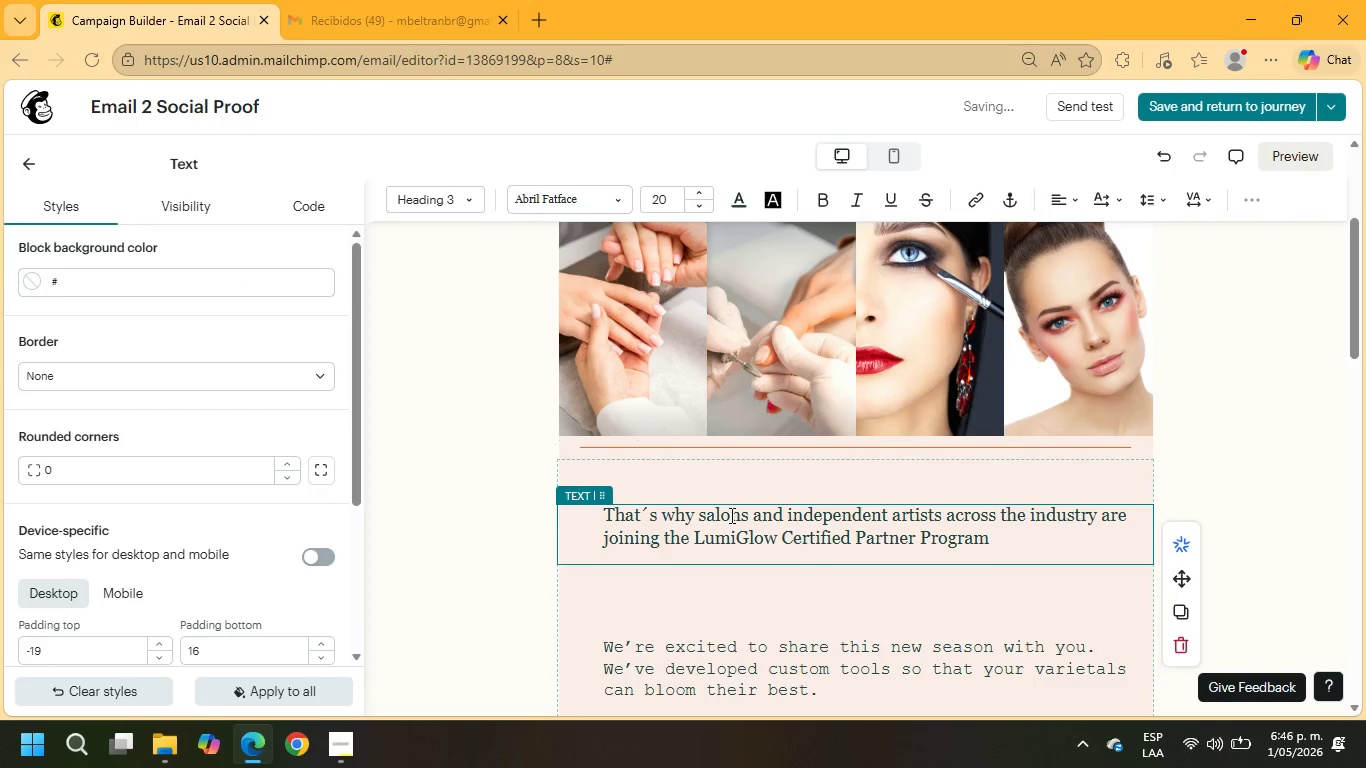 
left_click([1286, 432])
 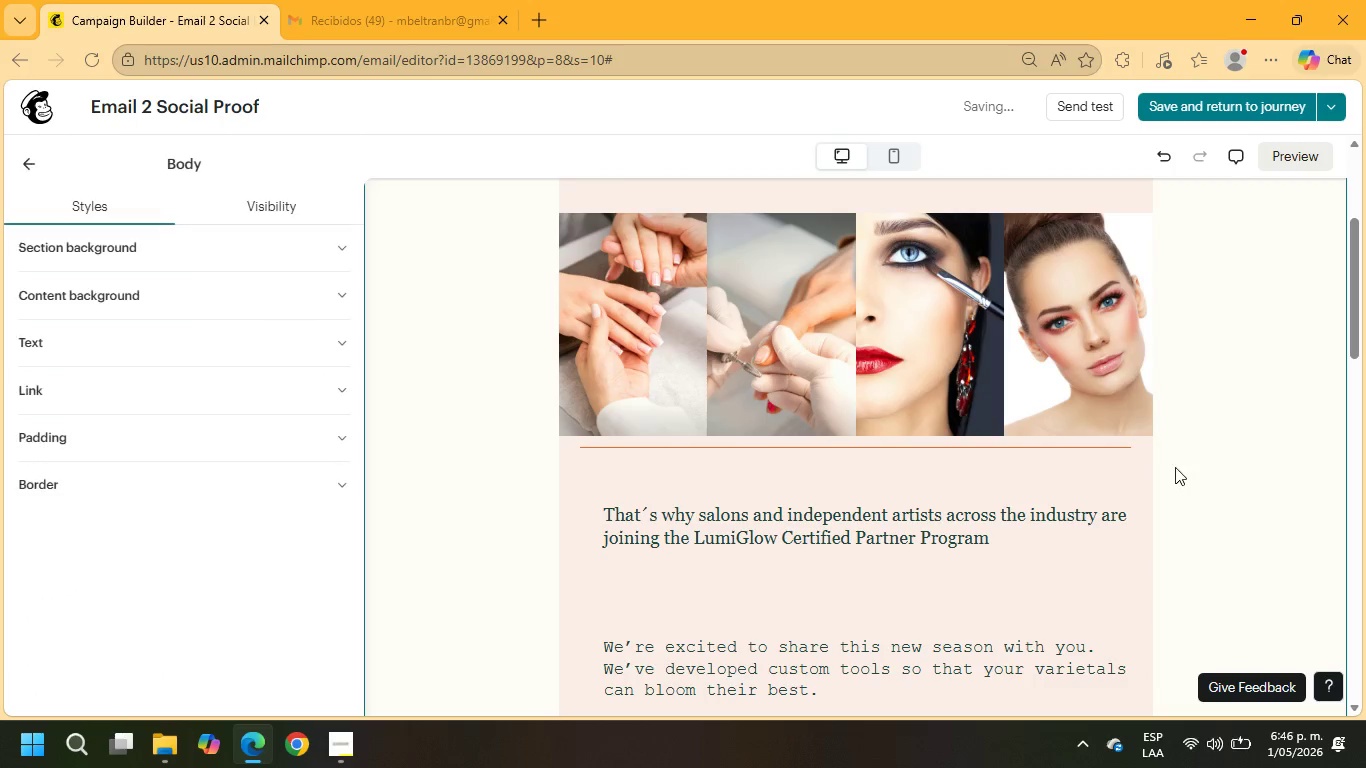 
scroll: coordinate [1107, 464], scroll_direction: up, amount: 1.0
 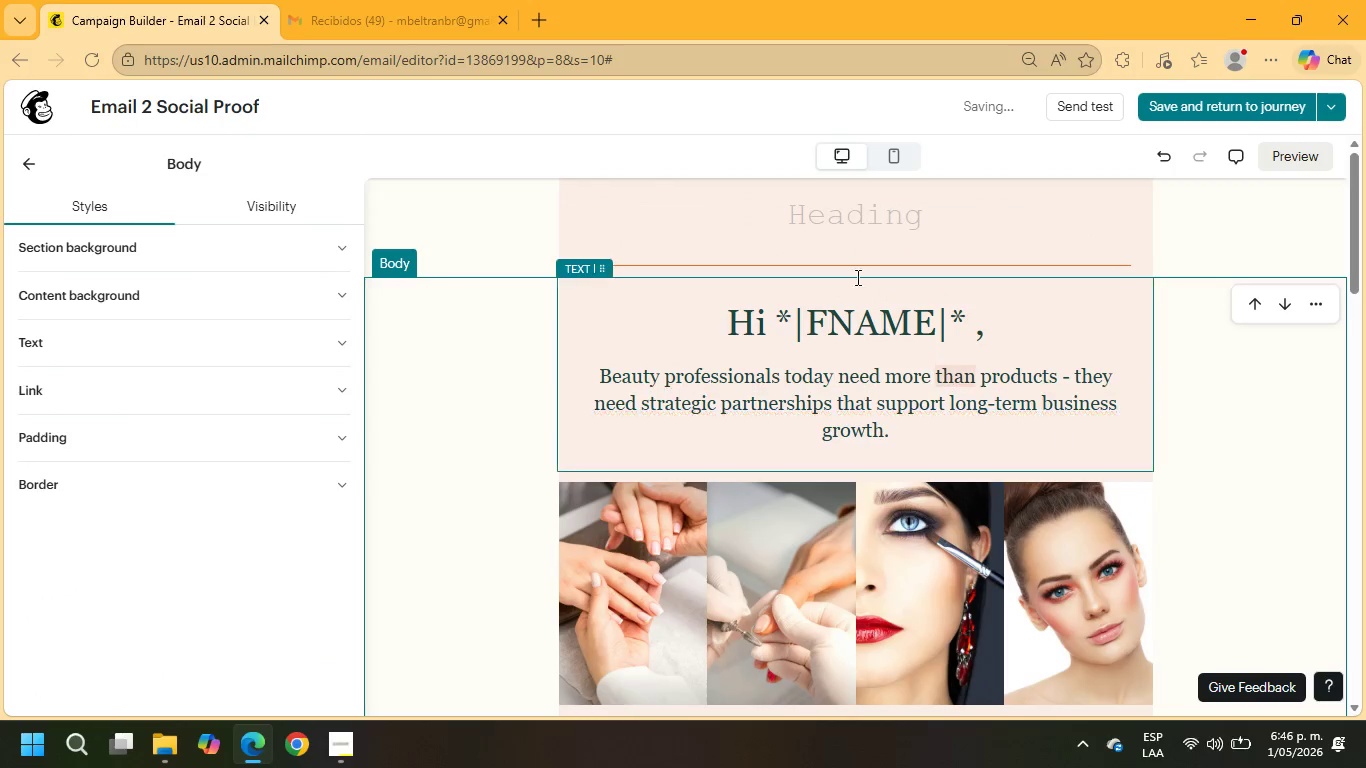 
left_click([822, 207])
 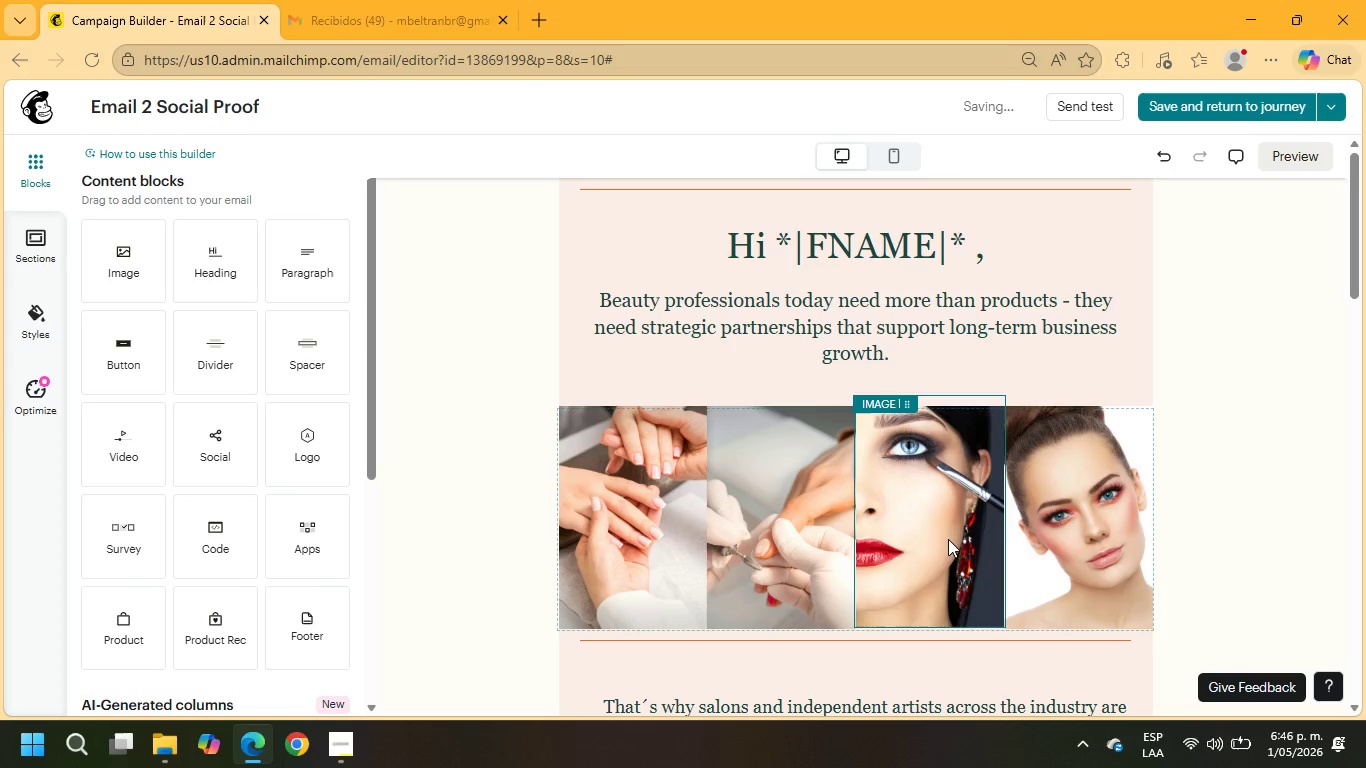 
wait(5.94)
 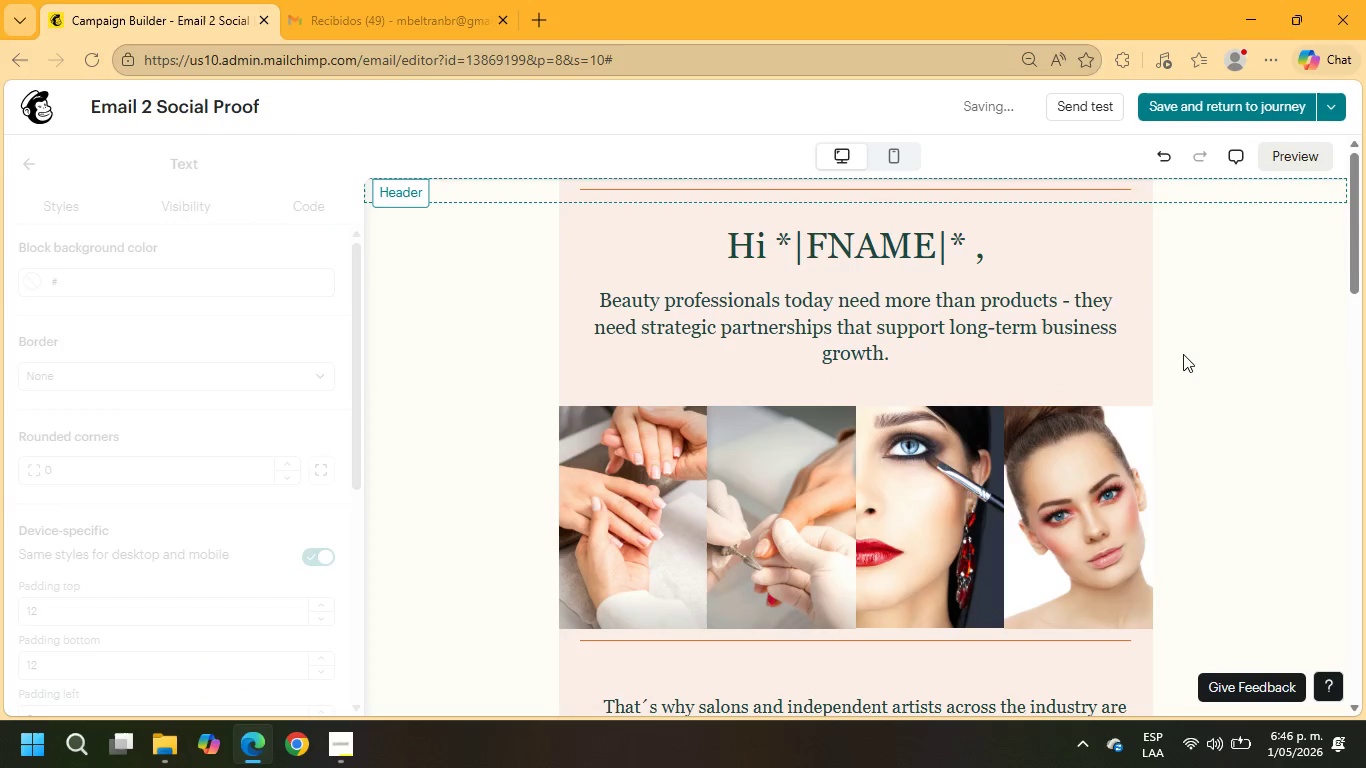 
scroll: coordinate [986, 394], scroll_direction: down, amount: 3.0
 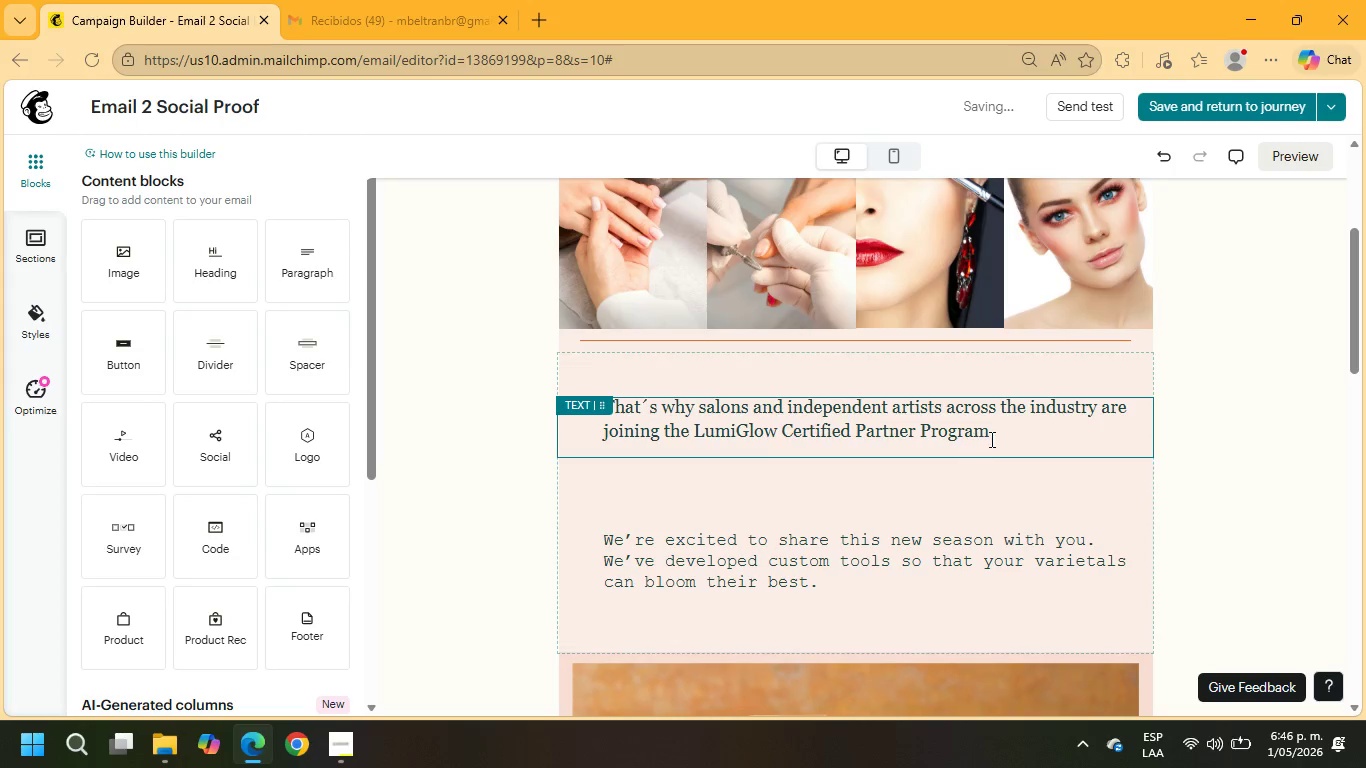 
left_click_drag(start_coordinate=[1000, 429], to_coordinate=[574, 404])
 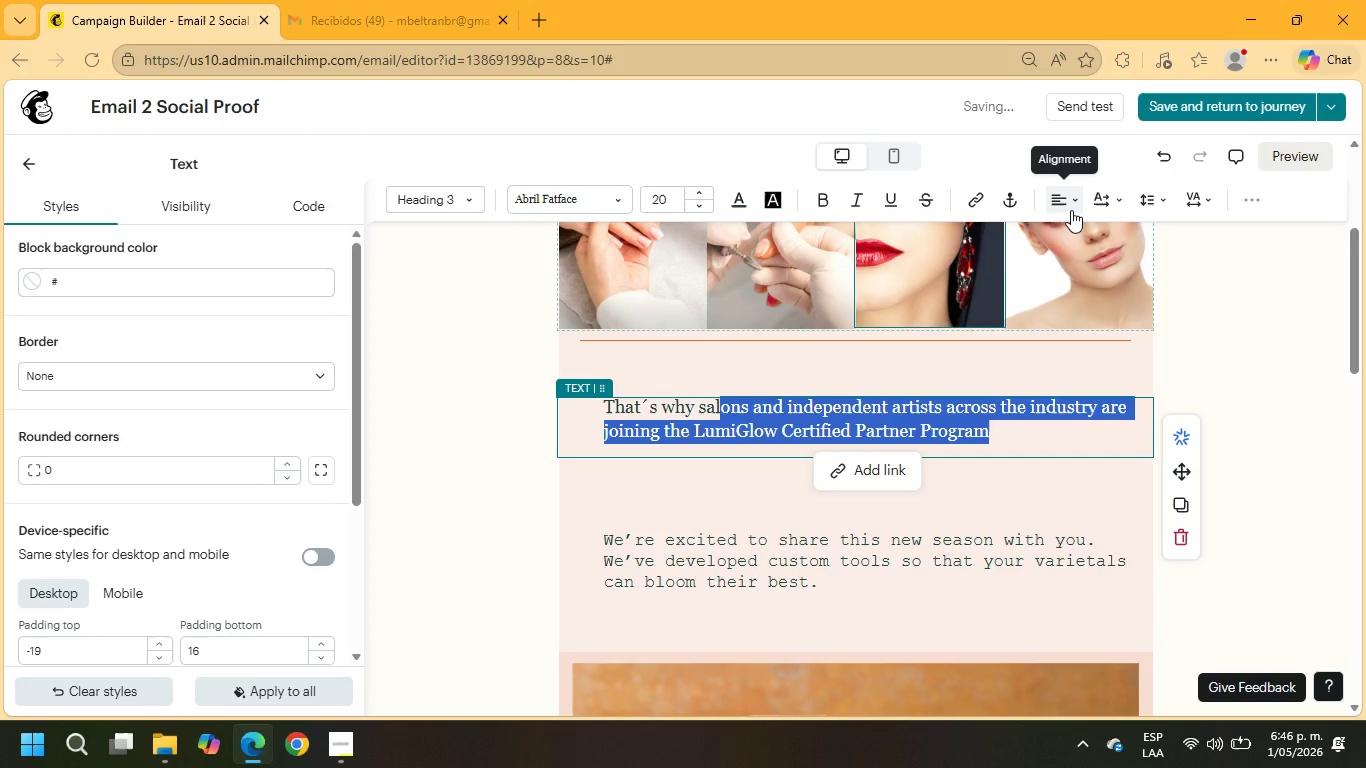 
left_click([1060, 209])
 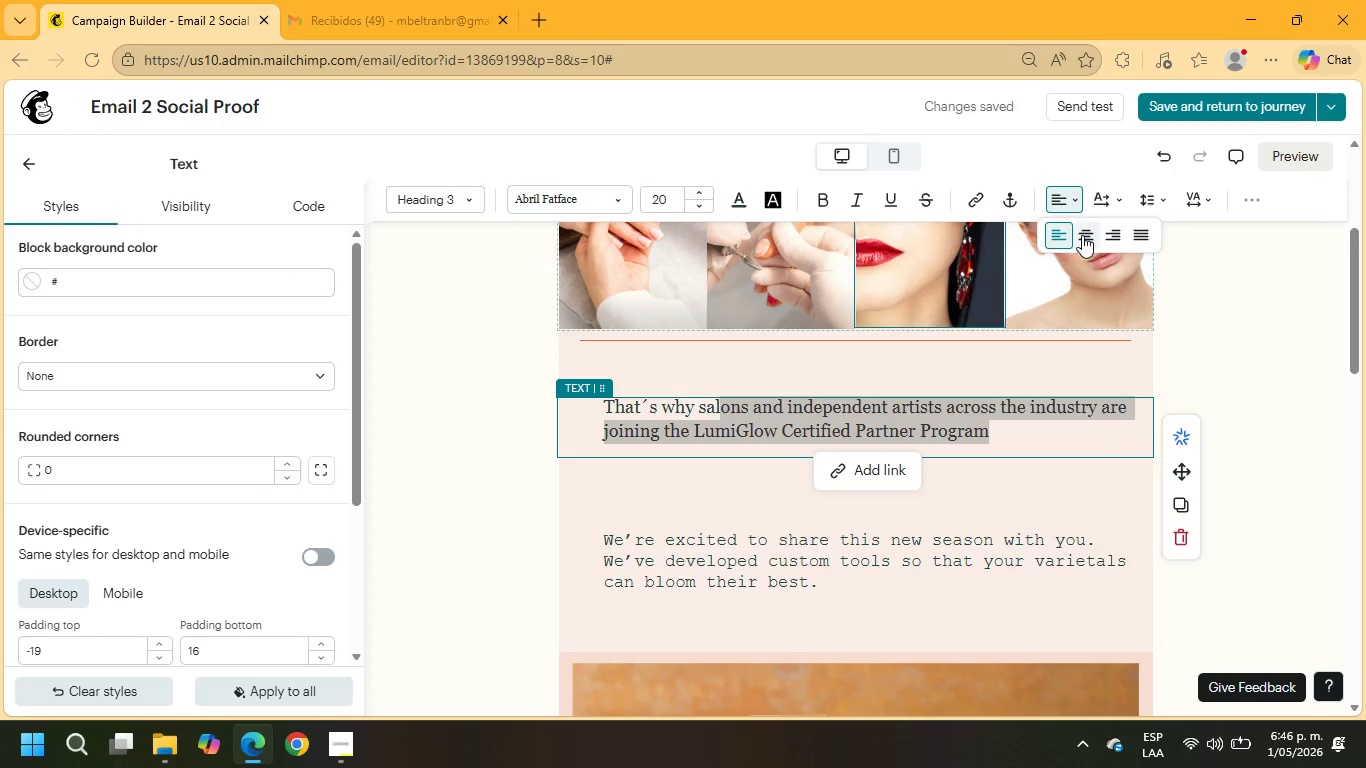 
left_click([1083, 235])
 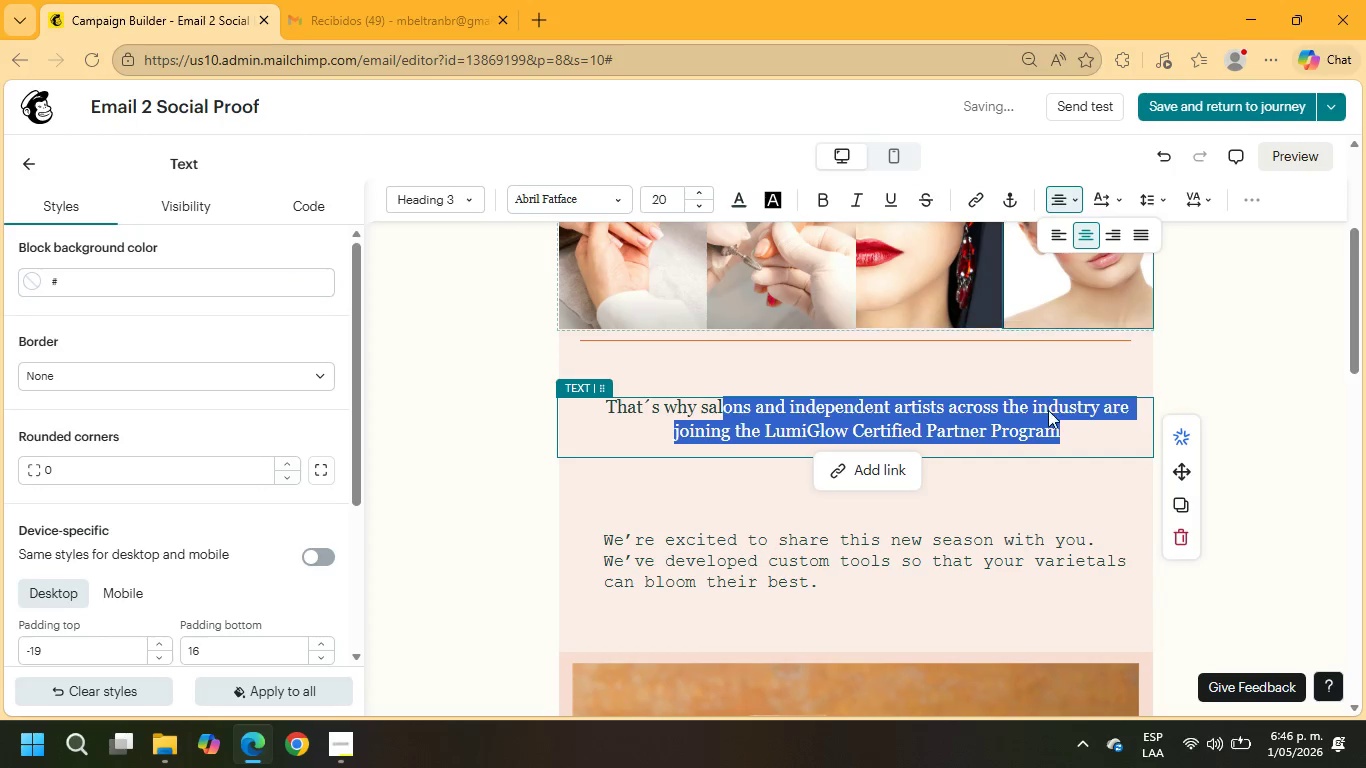 
left_click([1053, 433])
 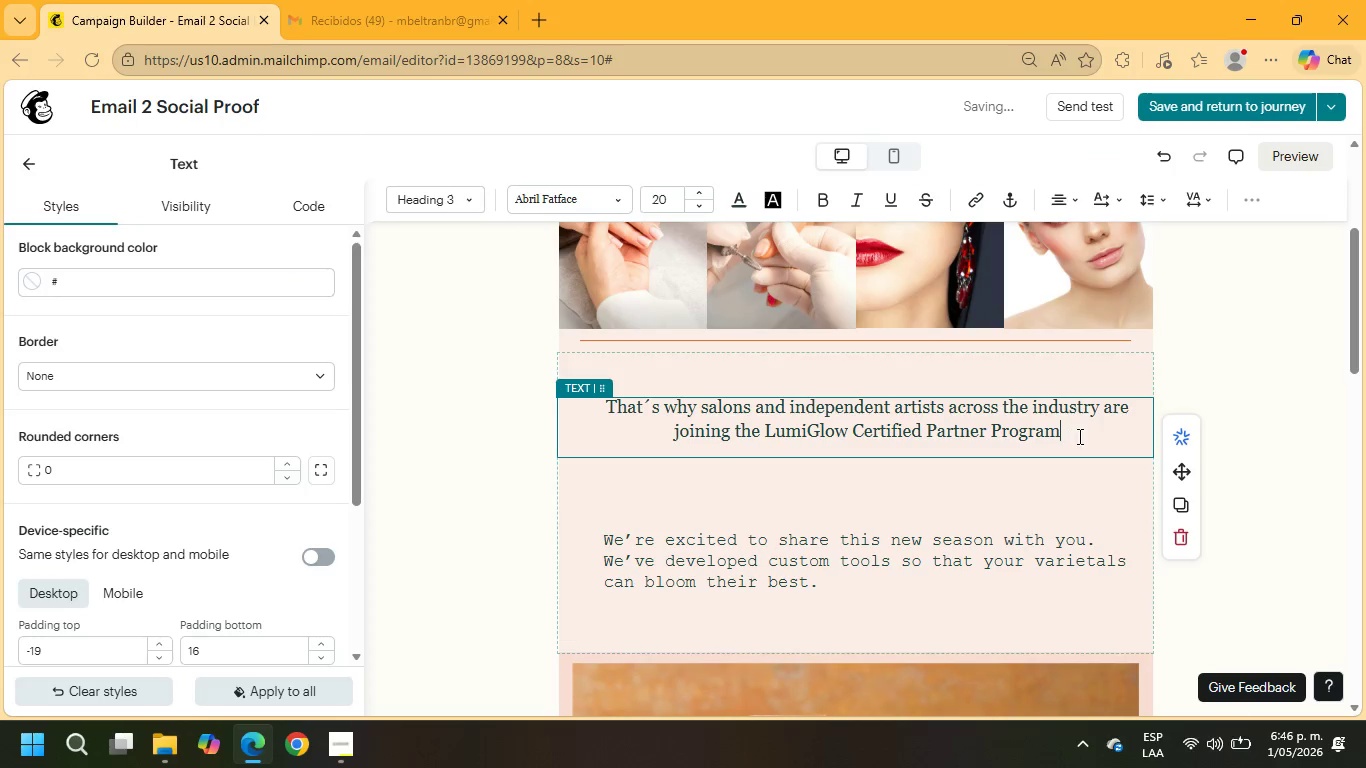 
left_click_drag(start_coordinate=[1078, 436], to_coordinate=[586, 400])
 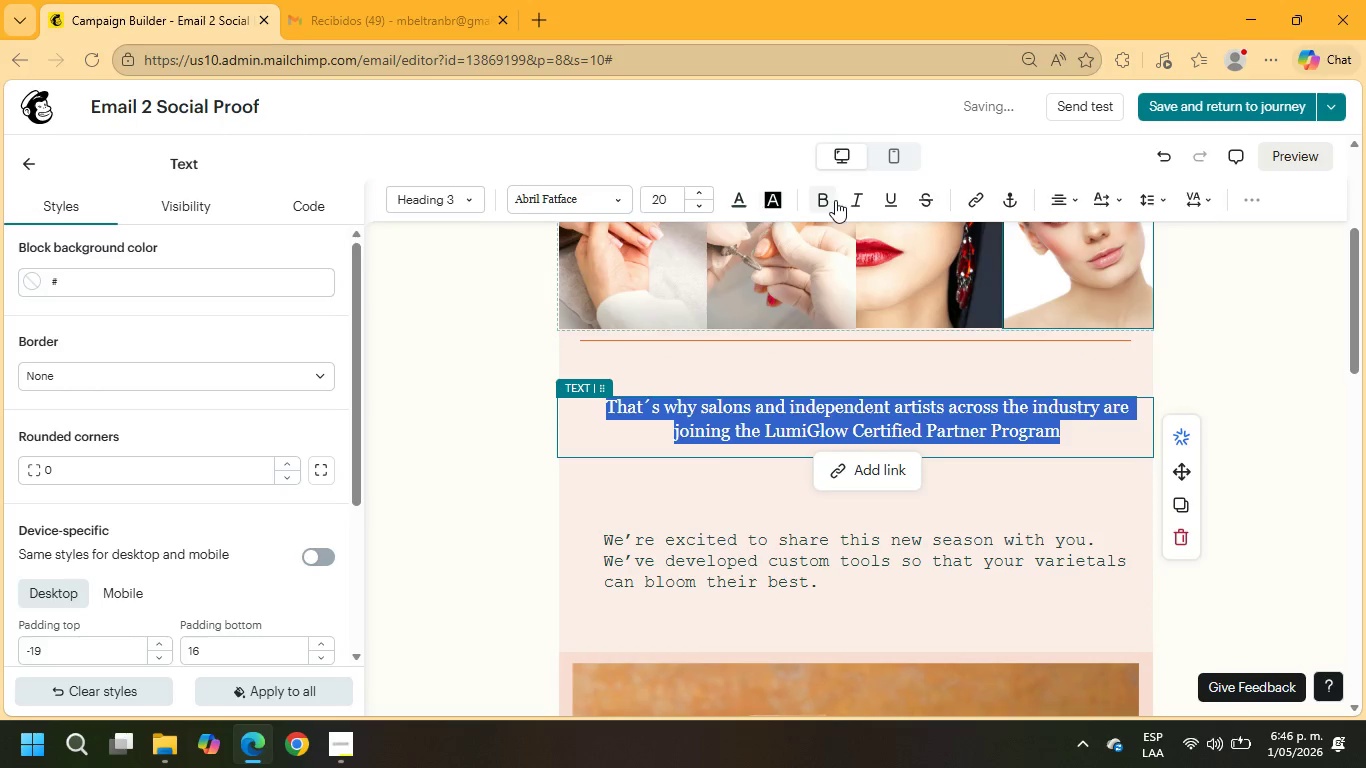 
left_click([833, 199])
 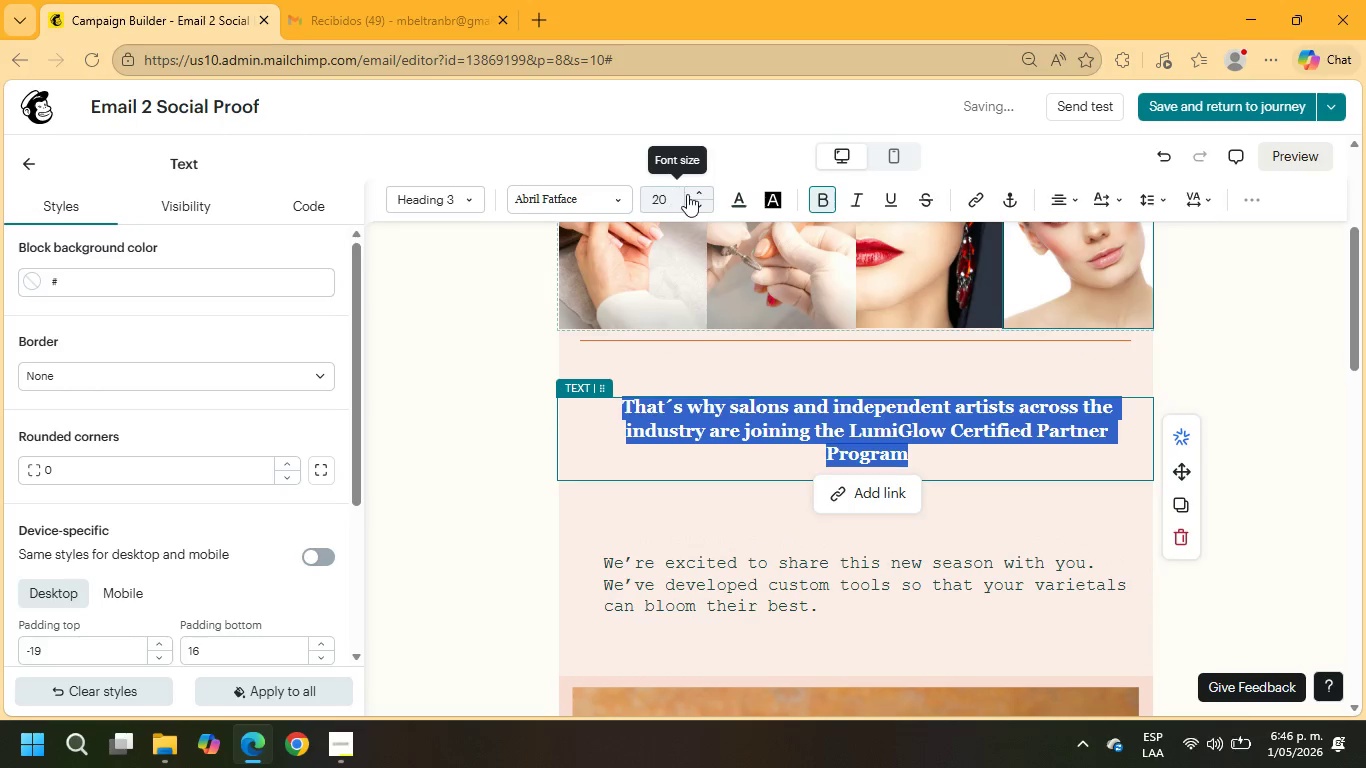 
left_click([698, 192])
 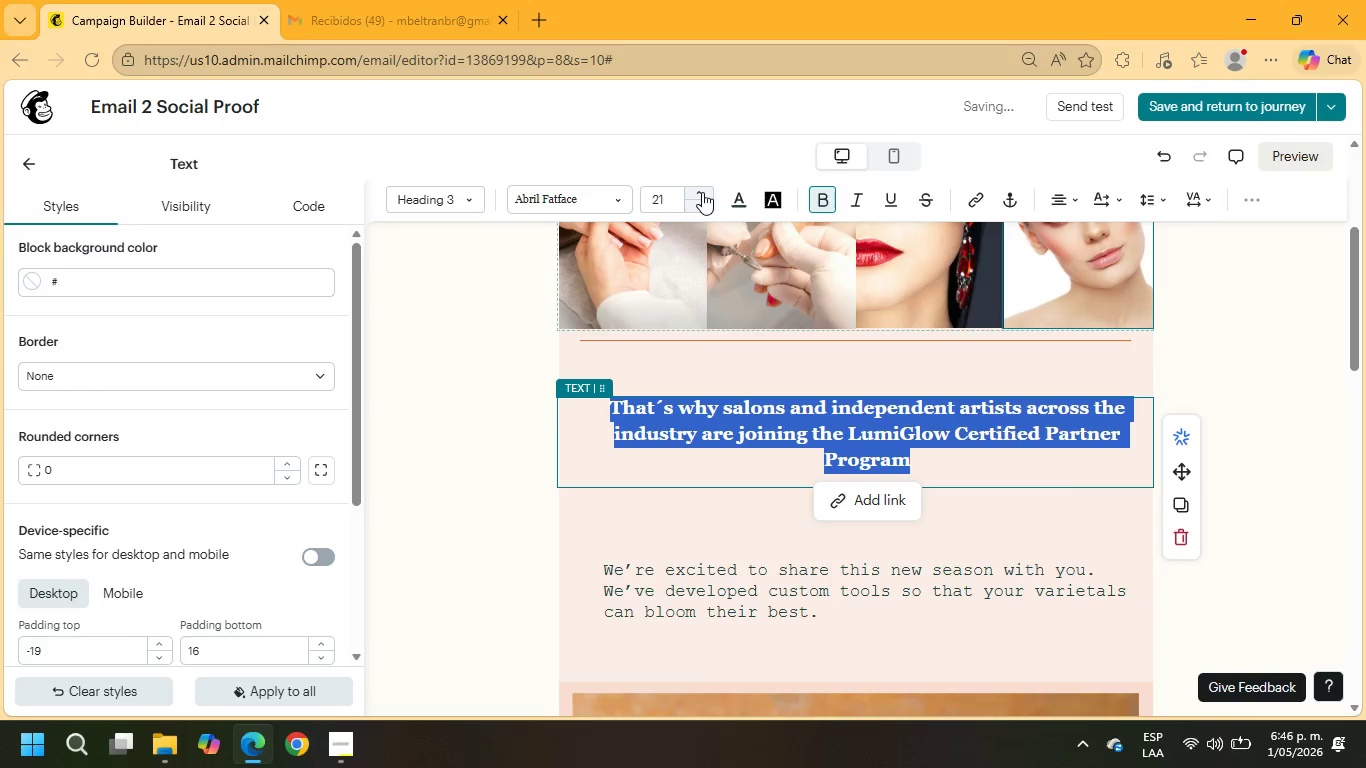 
left_click([702, 192])
 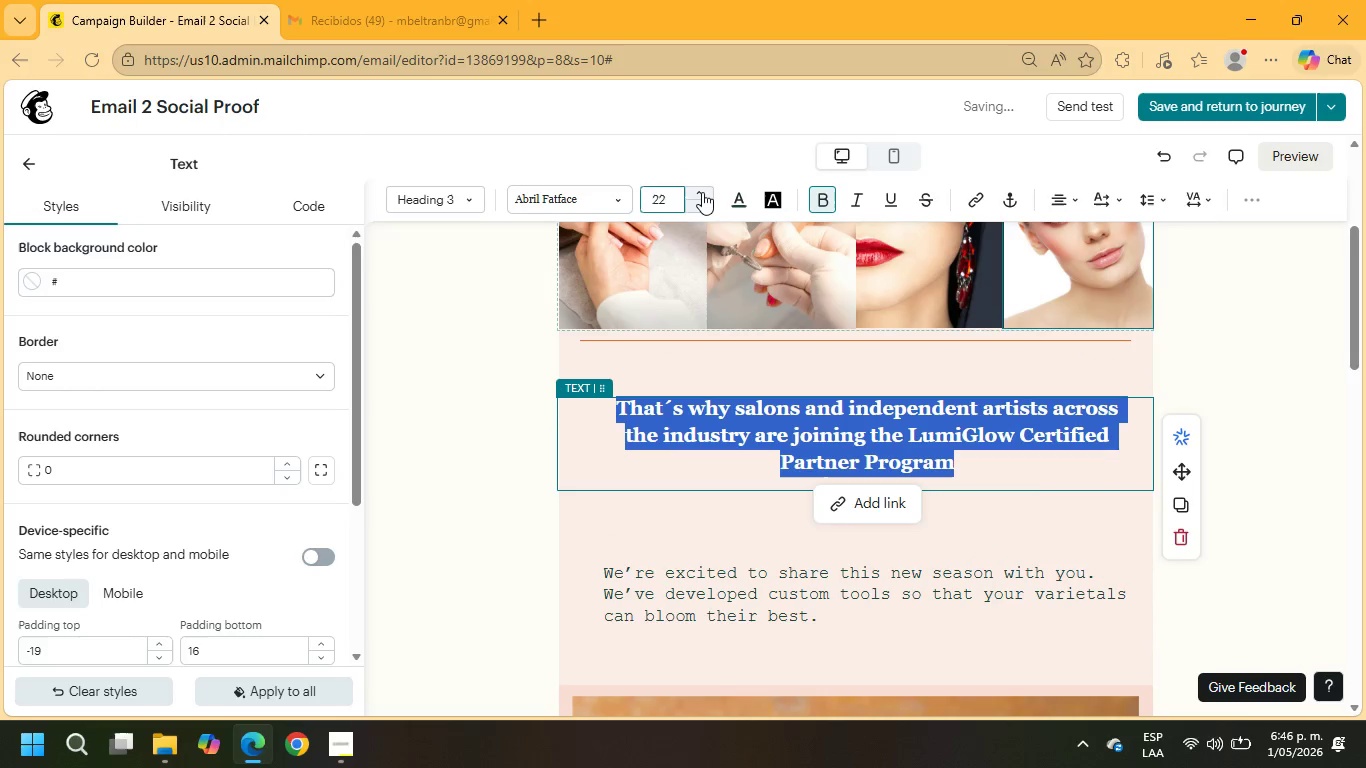 
left_click([702, 192])
 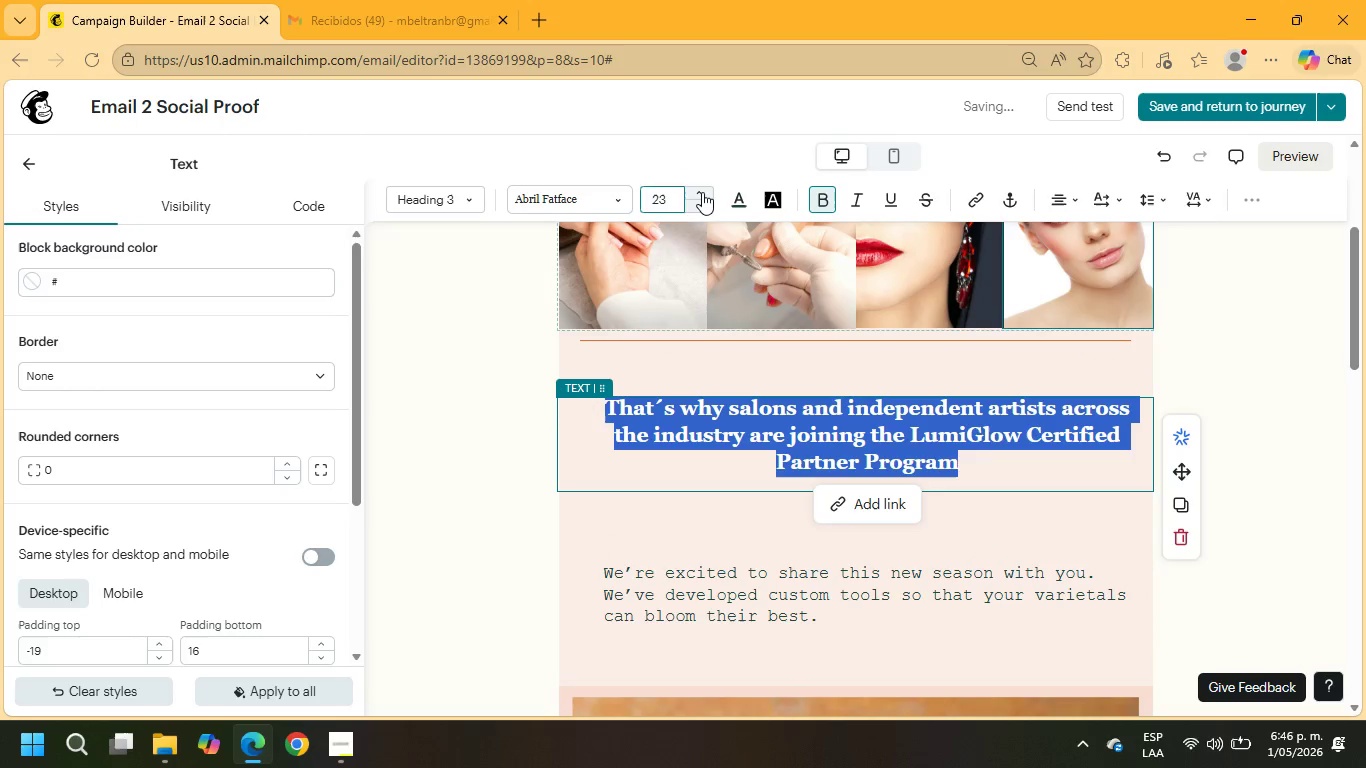 
left_click([702, 192])
 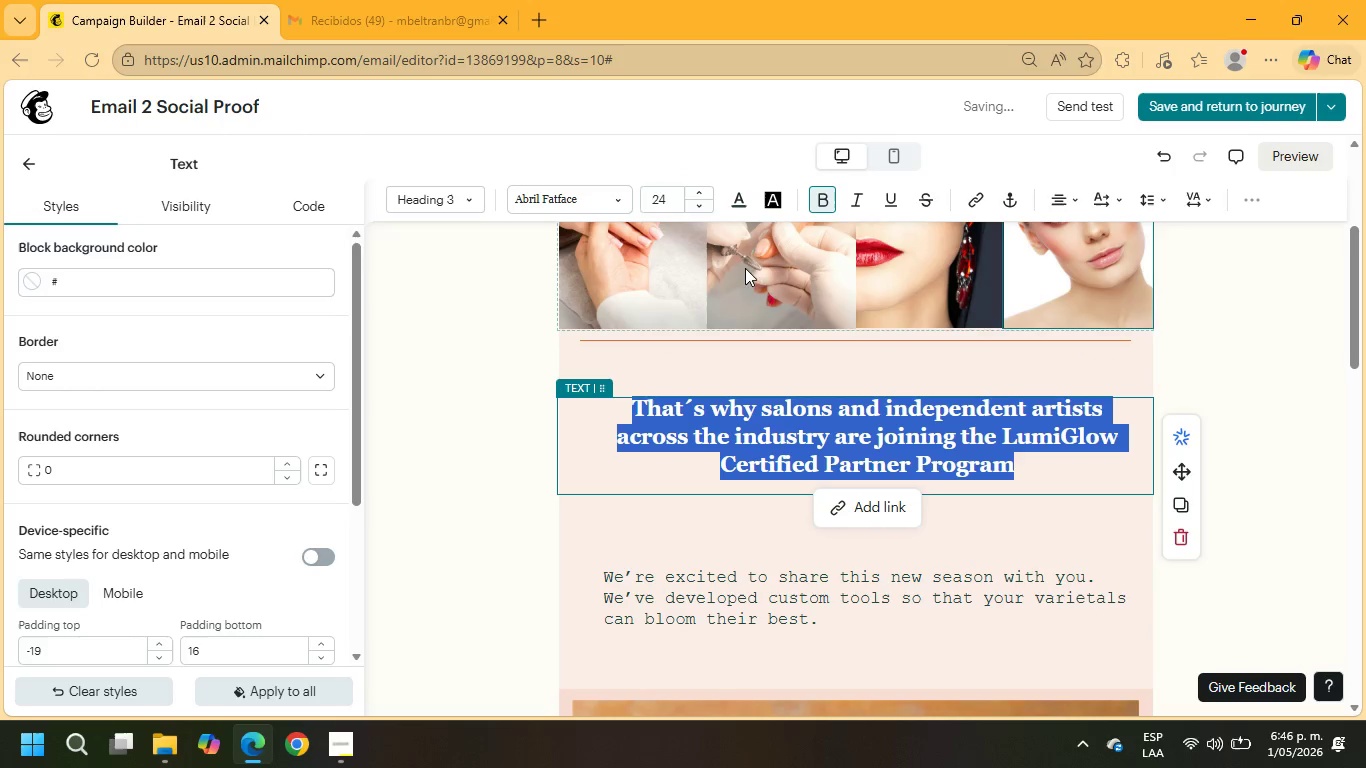 
left_click([917, 389])
 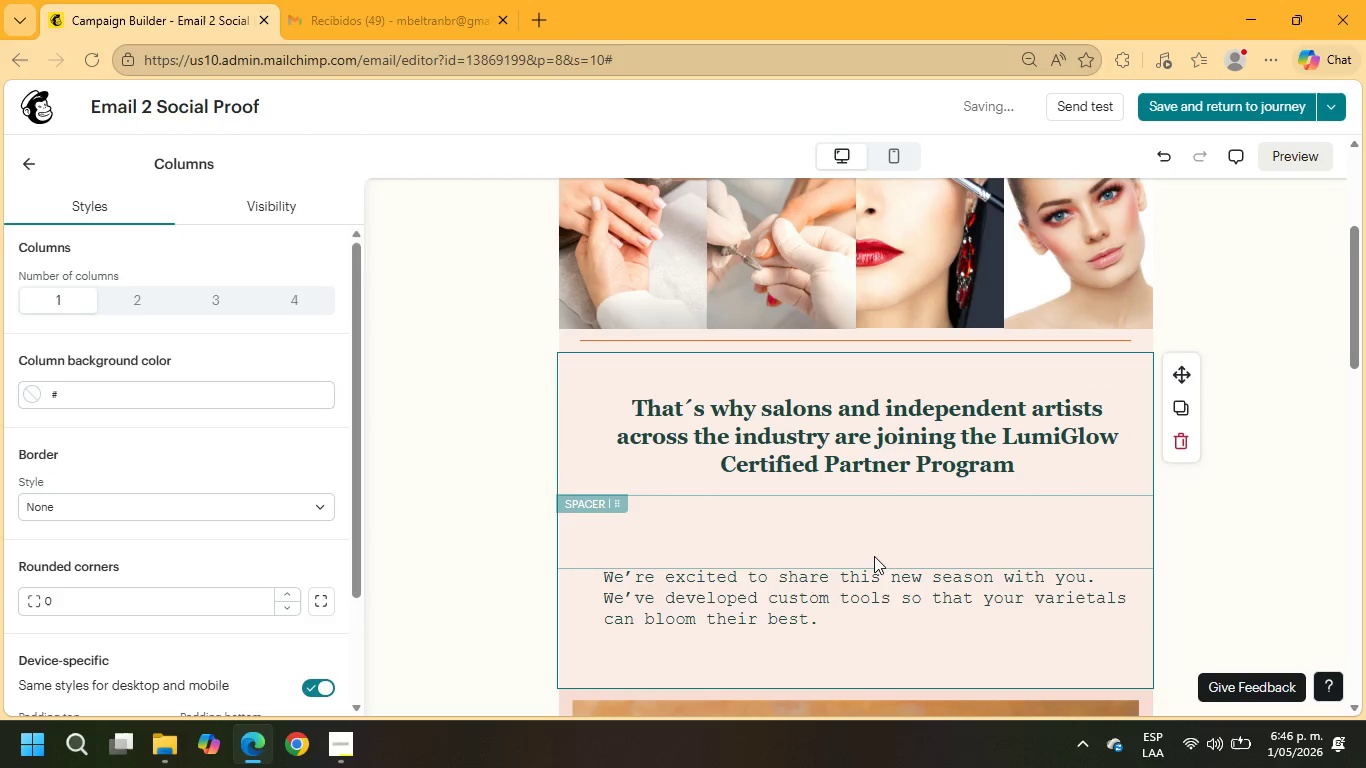 
scroll: coordinate [874, 556], scroll_direction: down, amount: 1.0
 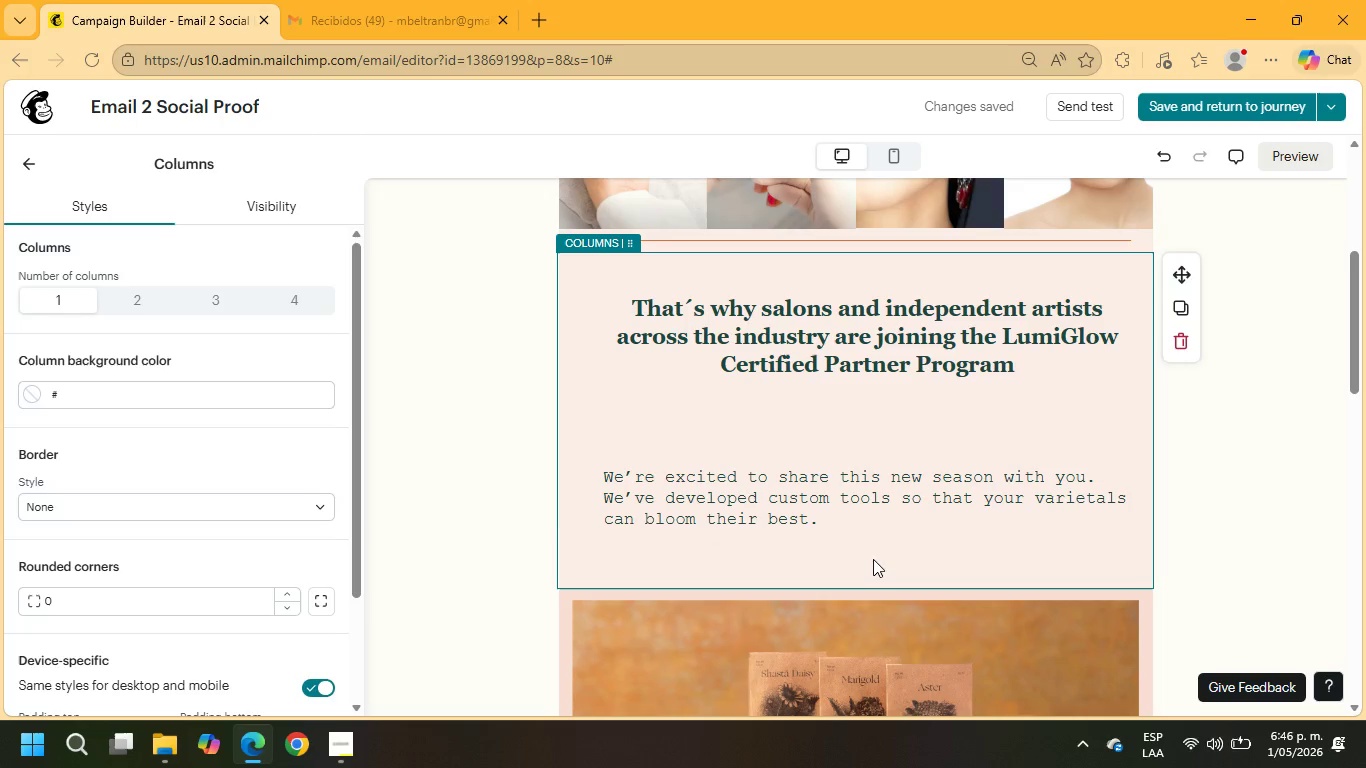 
mouse_move([591, 332])
 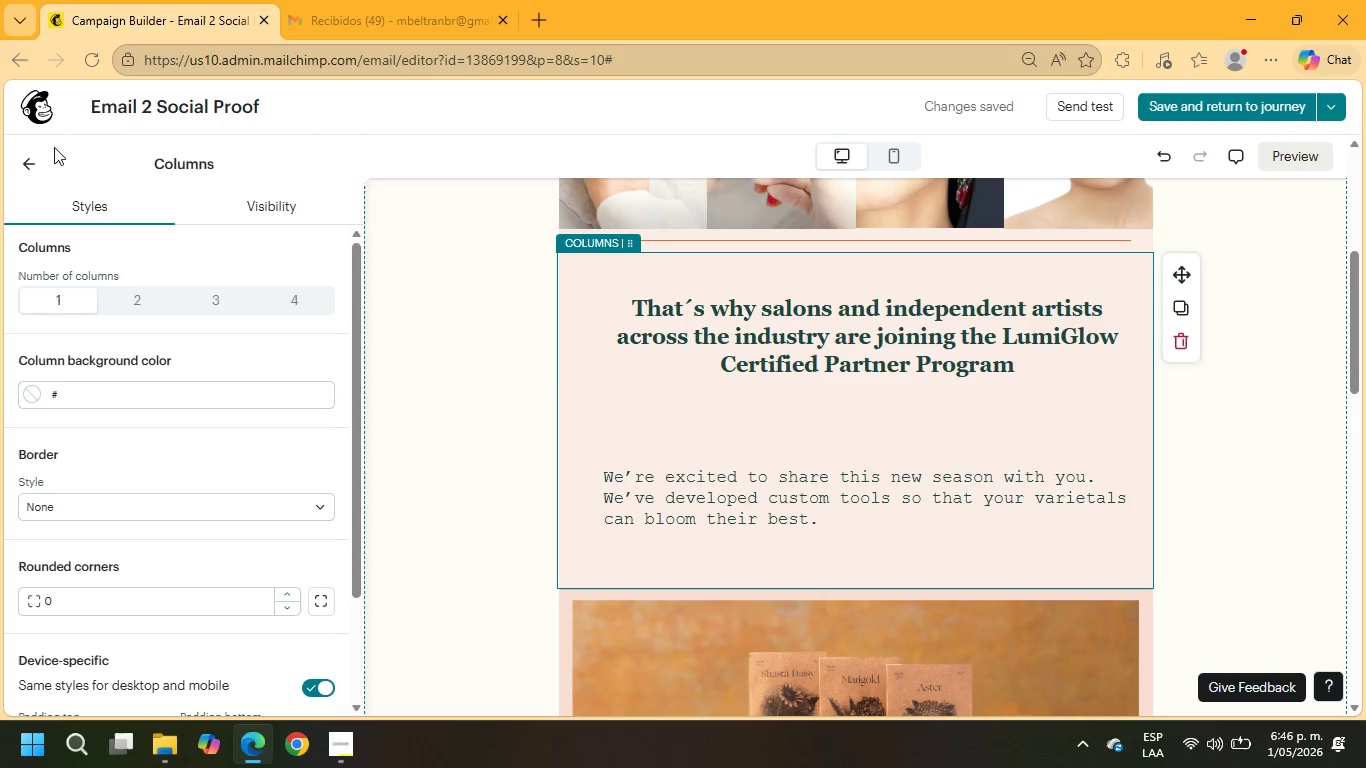 
left_click([40, 164])
 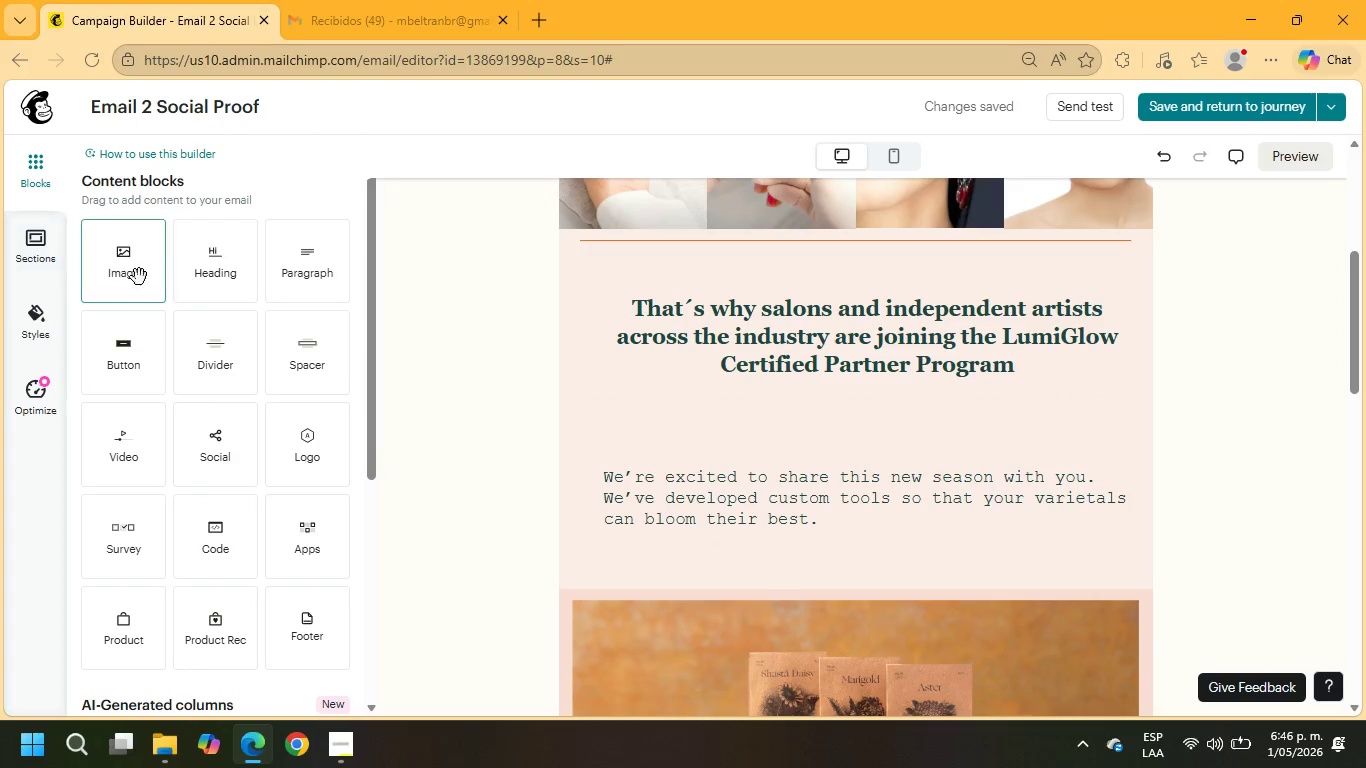 
left_click([131, 264])
 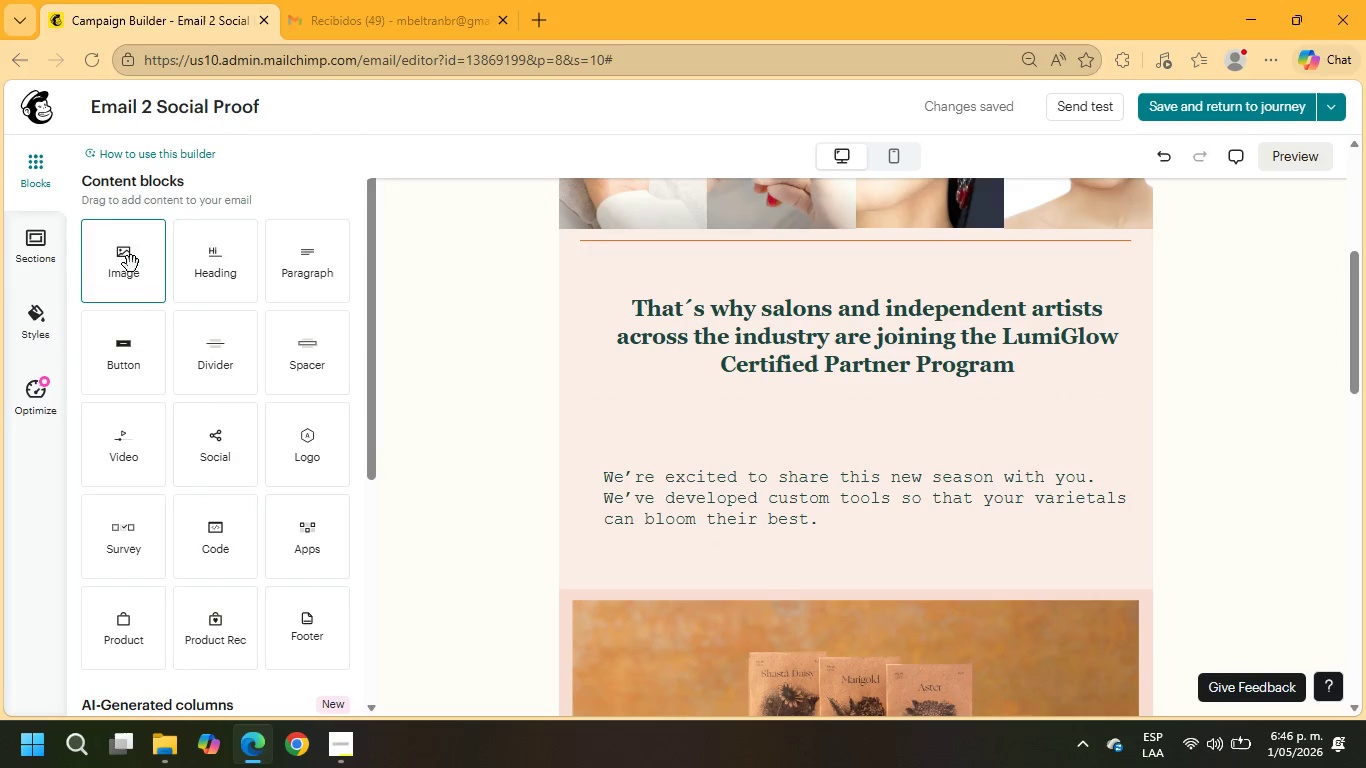 
left_click_drag(start_coordinate=[131, 264], to_coordinate=[595, 385])
 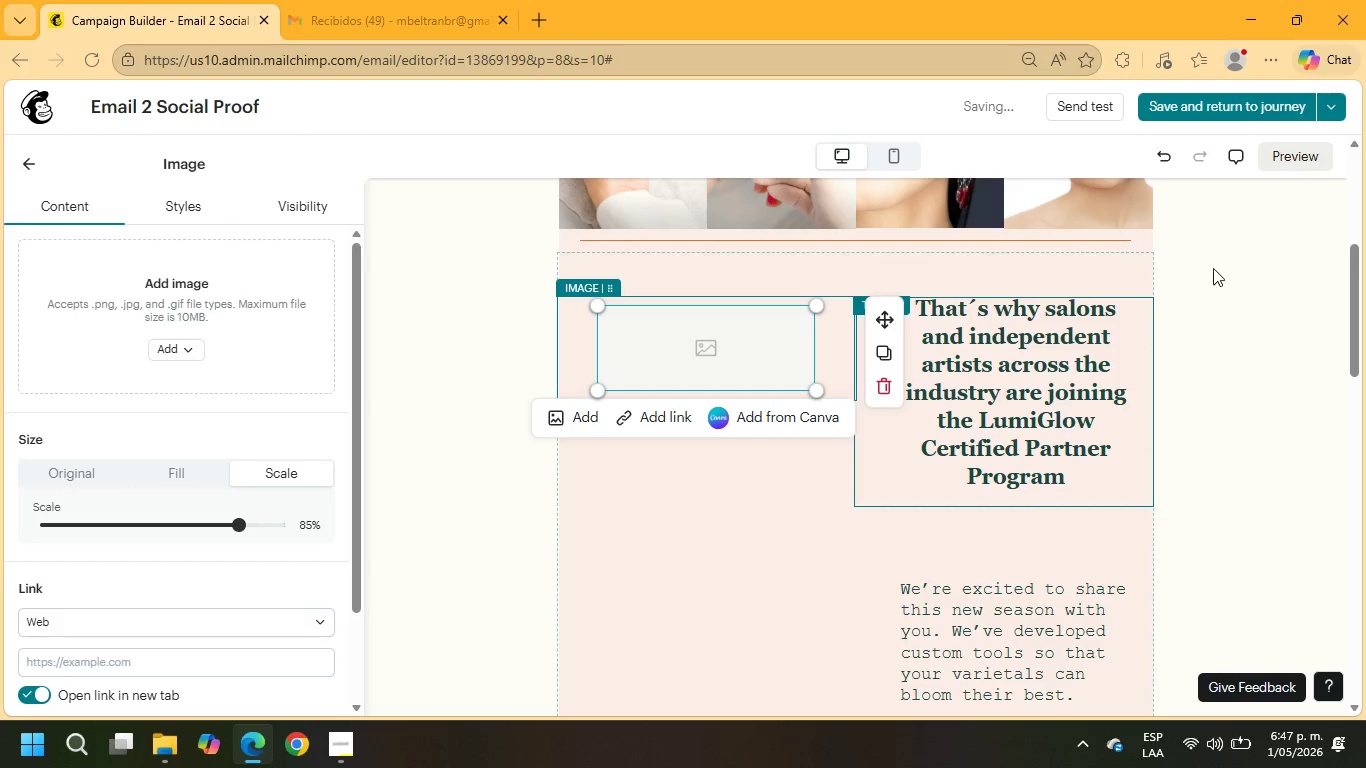 
left_click([1154, 160])
 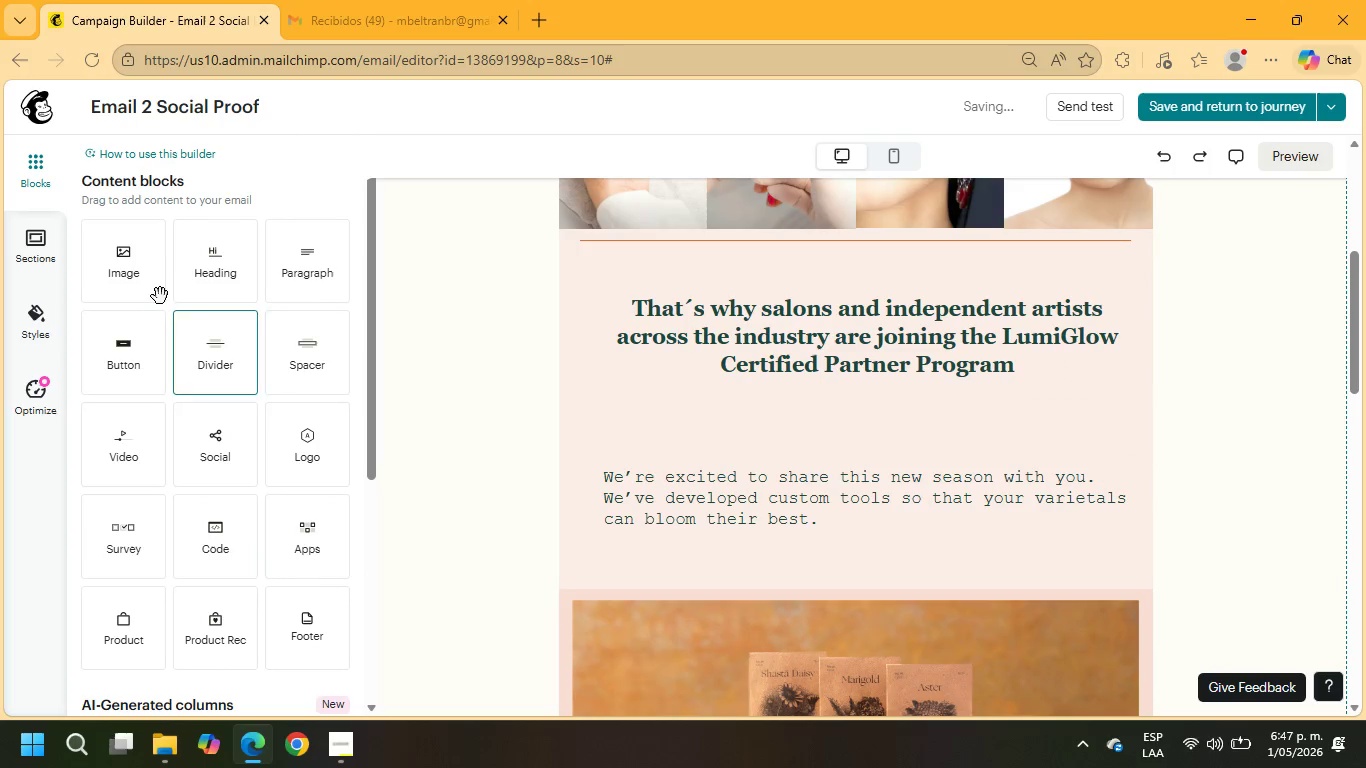 
left_click_drag(start_coordinate=[140, 275], to_coordinate=[729, 426])
 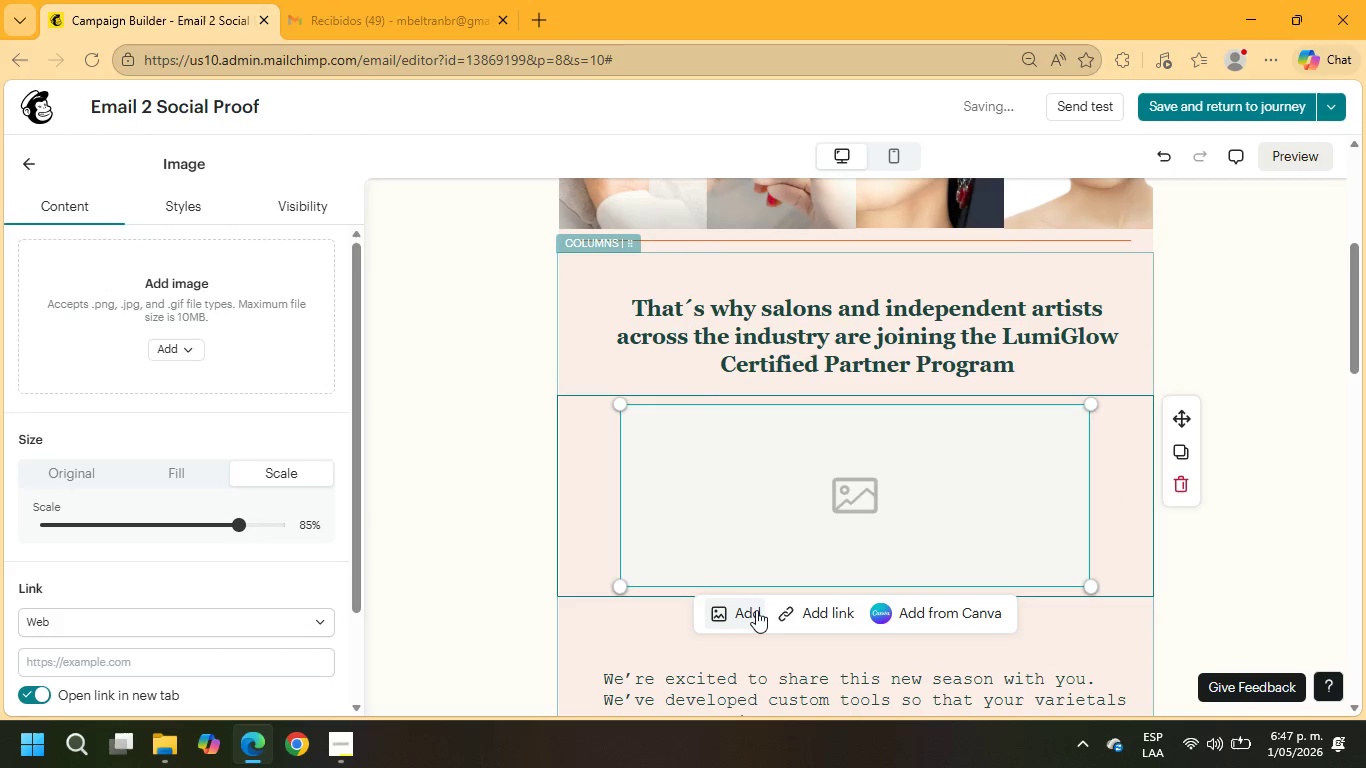 
left_click([749, 622])
 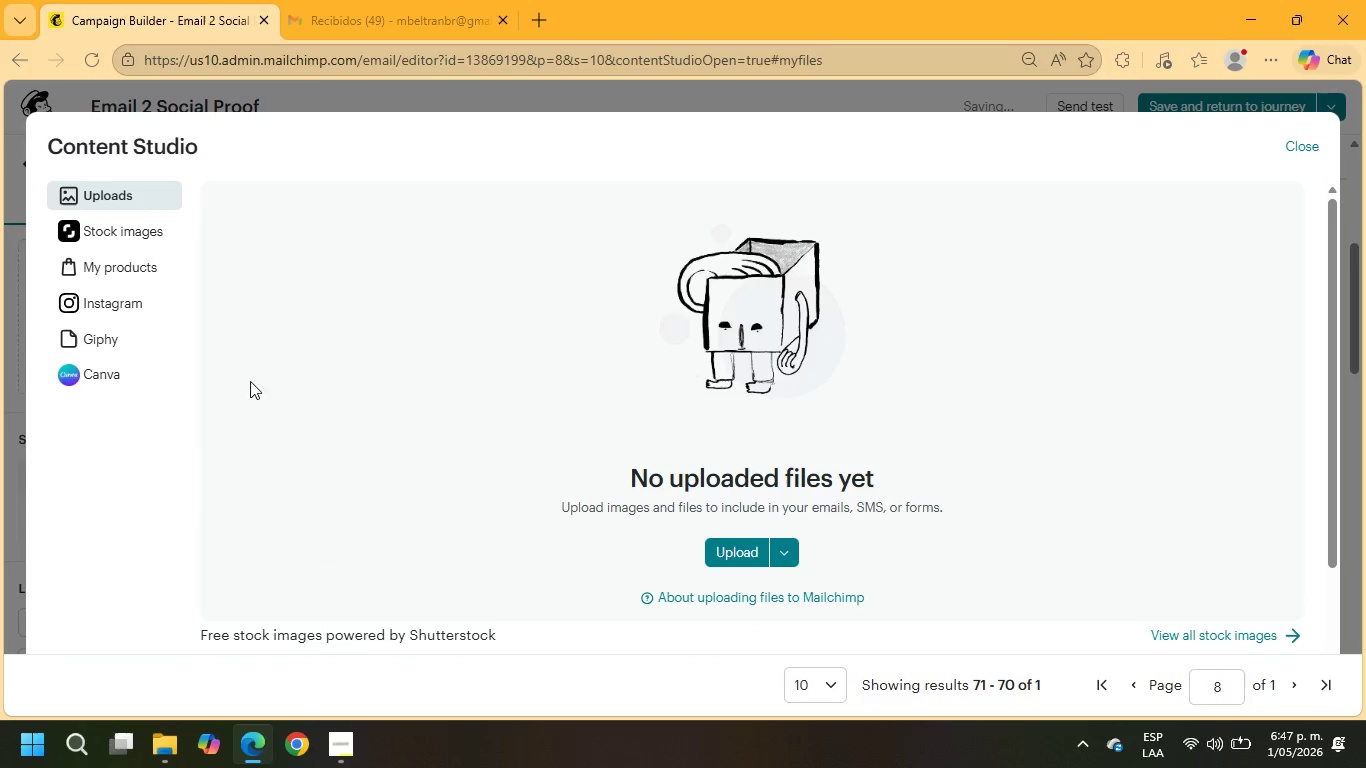 
left_click([131, 218])
 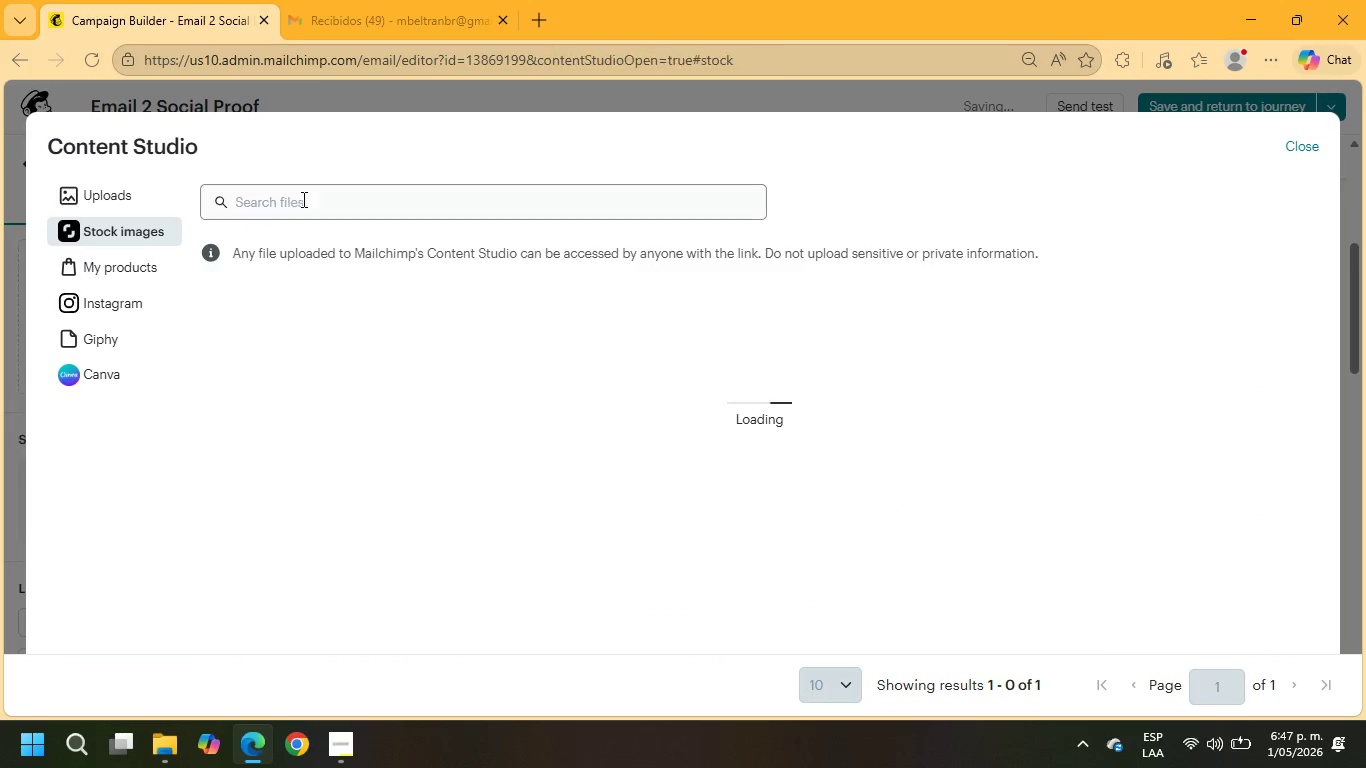 
left_click([304, 199])
 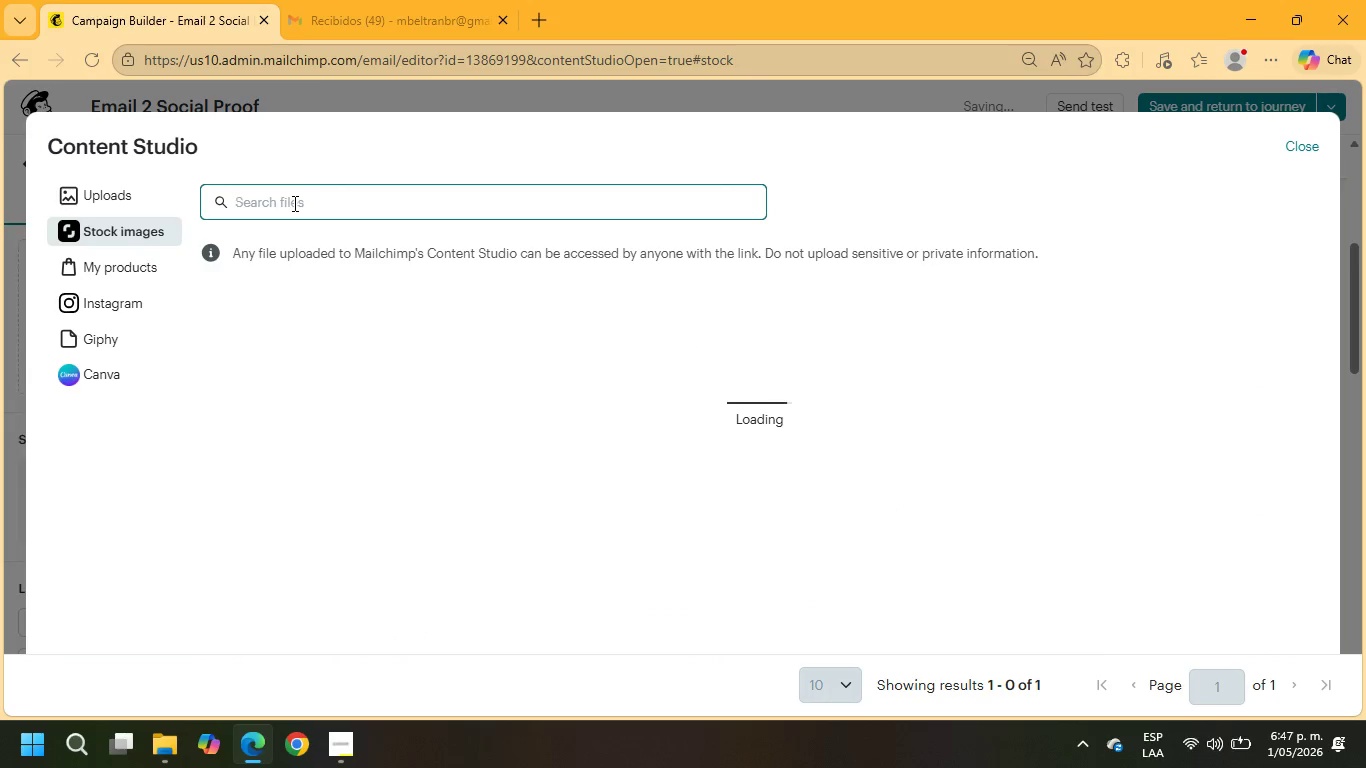 
type(lashes)
 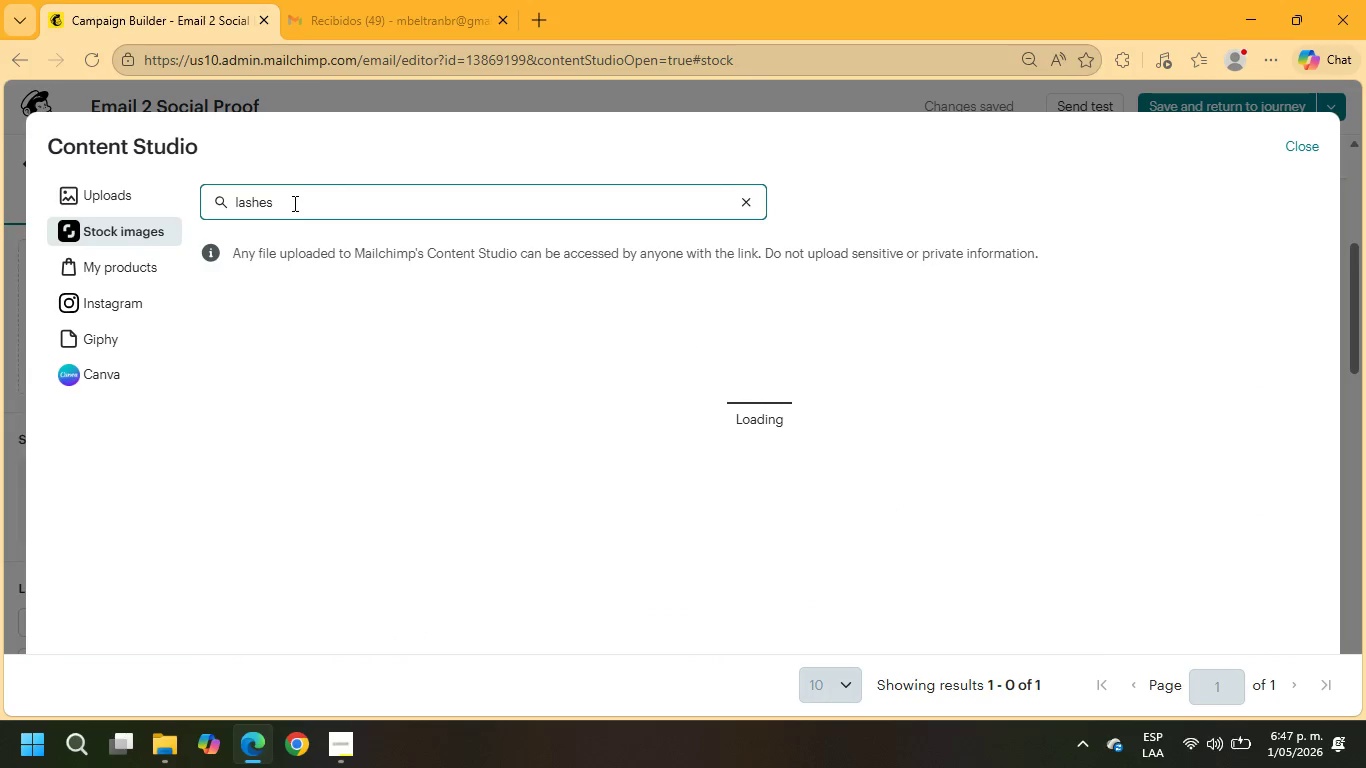 
key(Enter)
 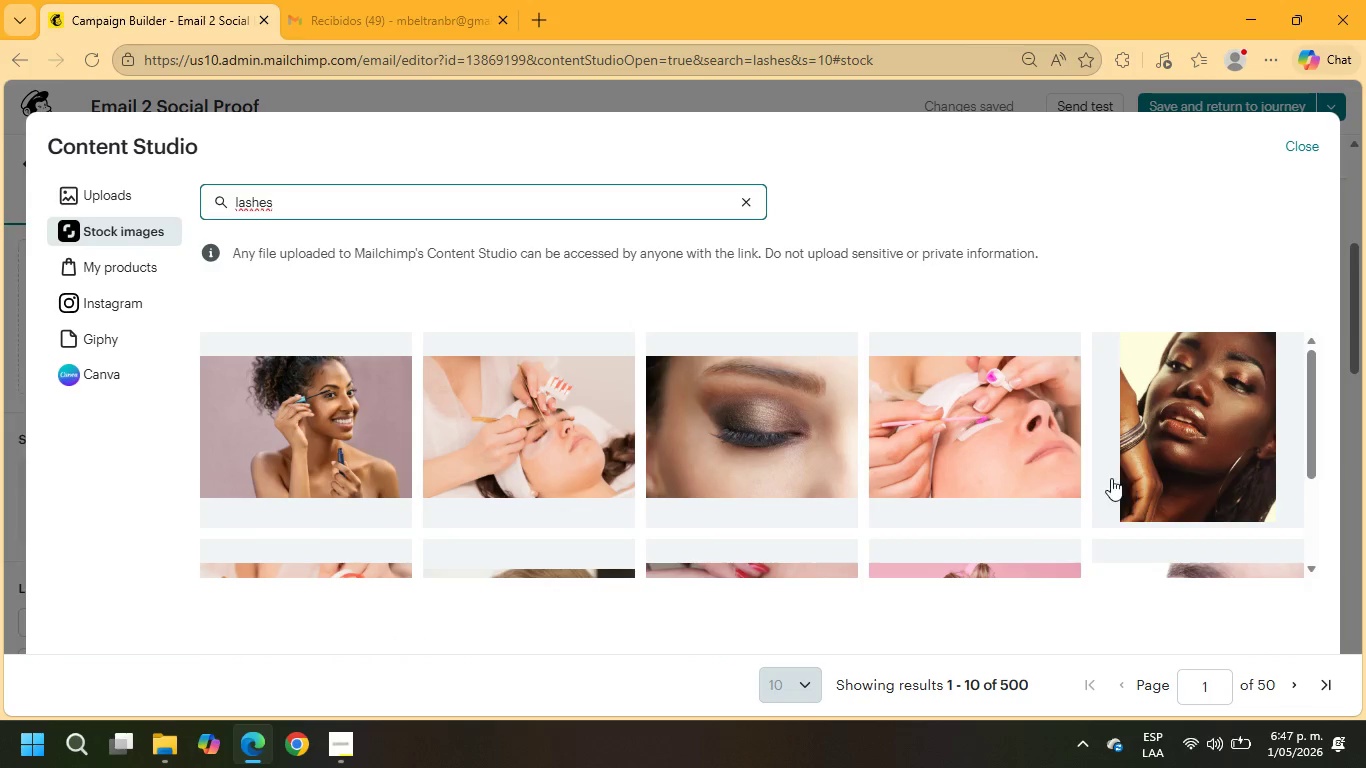 
wait(7.58)
 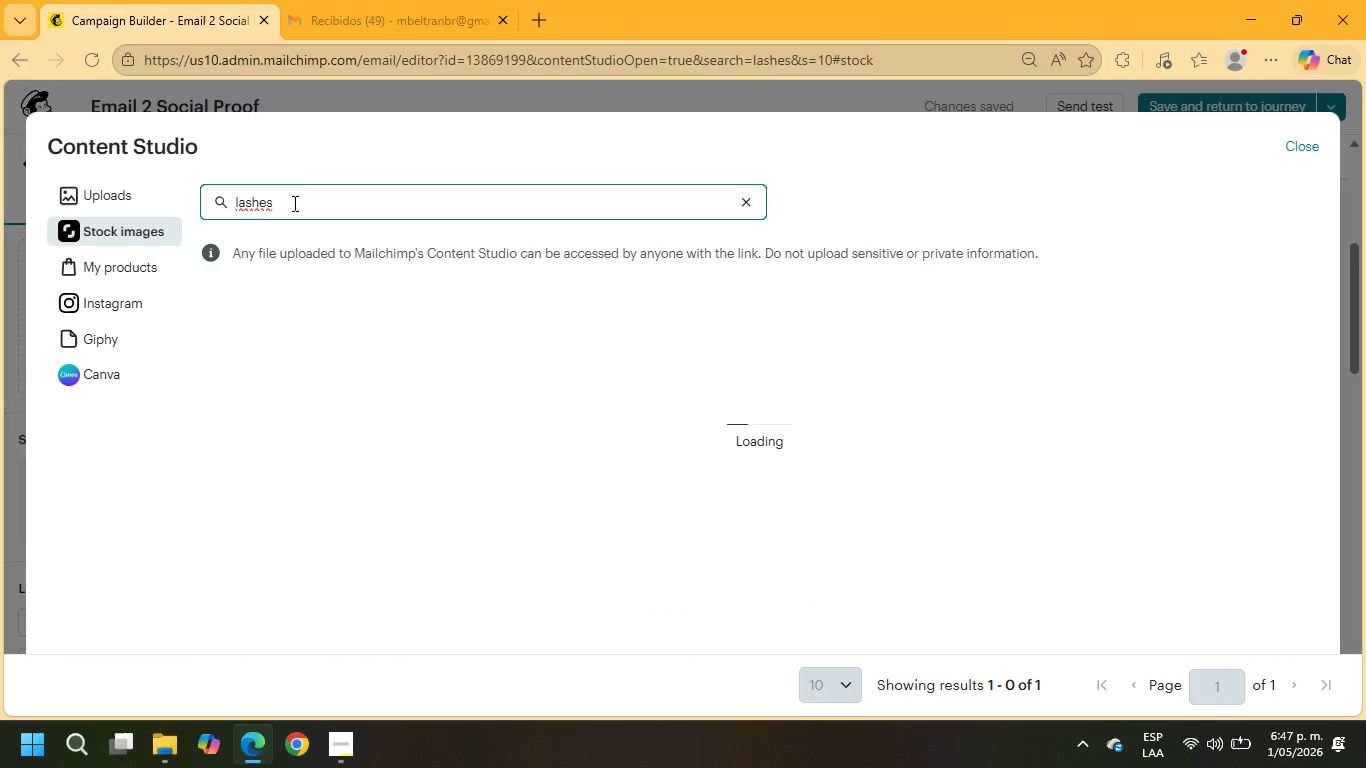 
left_click([545, 406])
 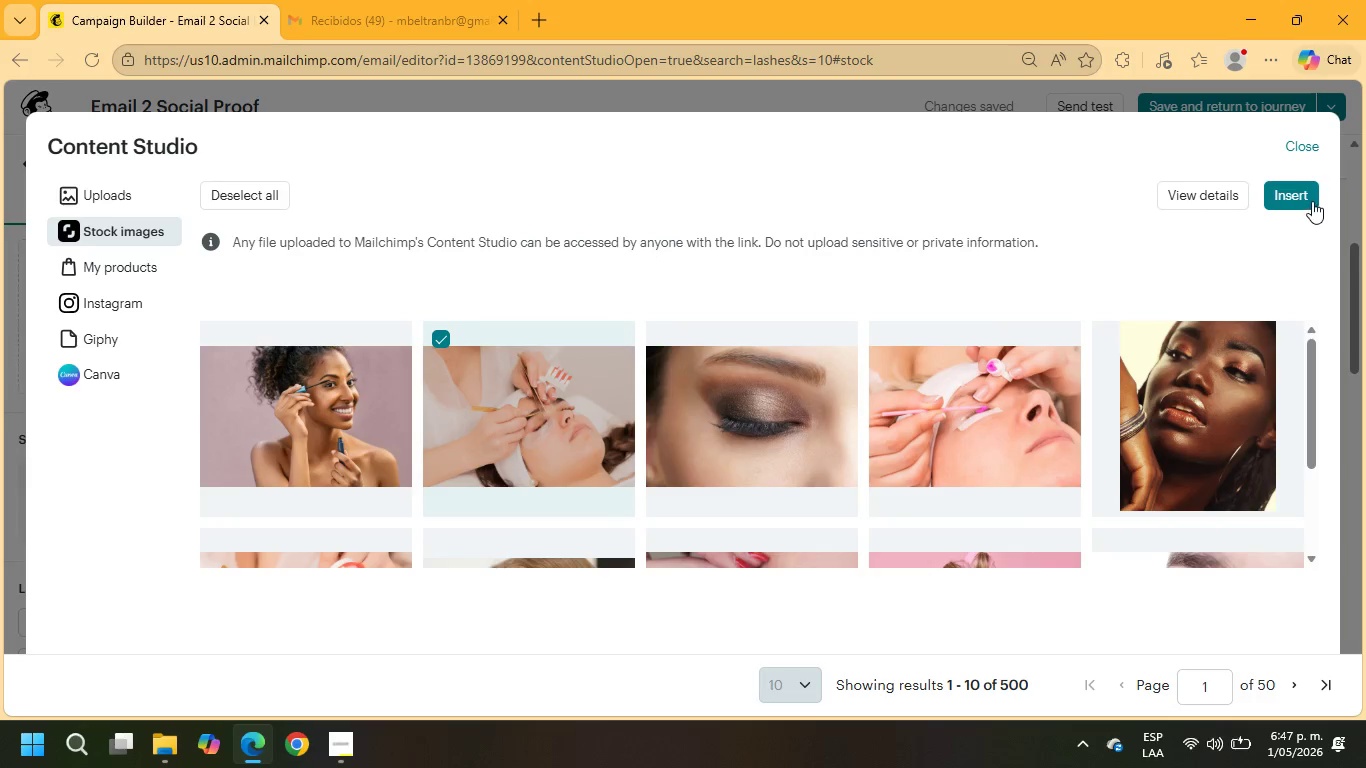 
left_click([1301, 197])
 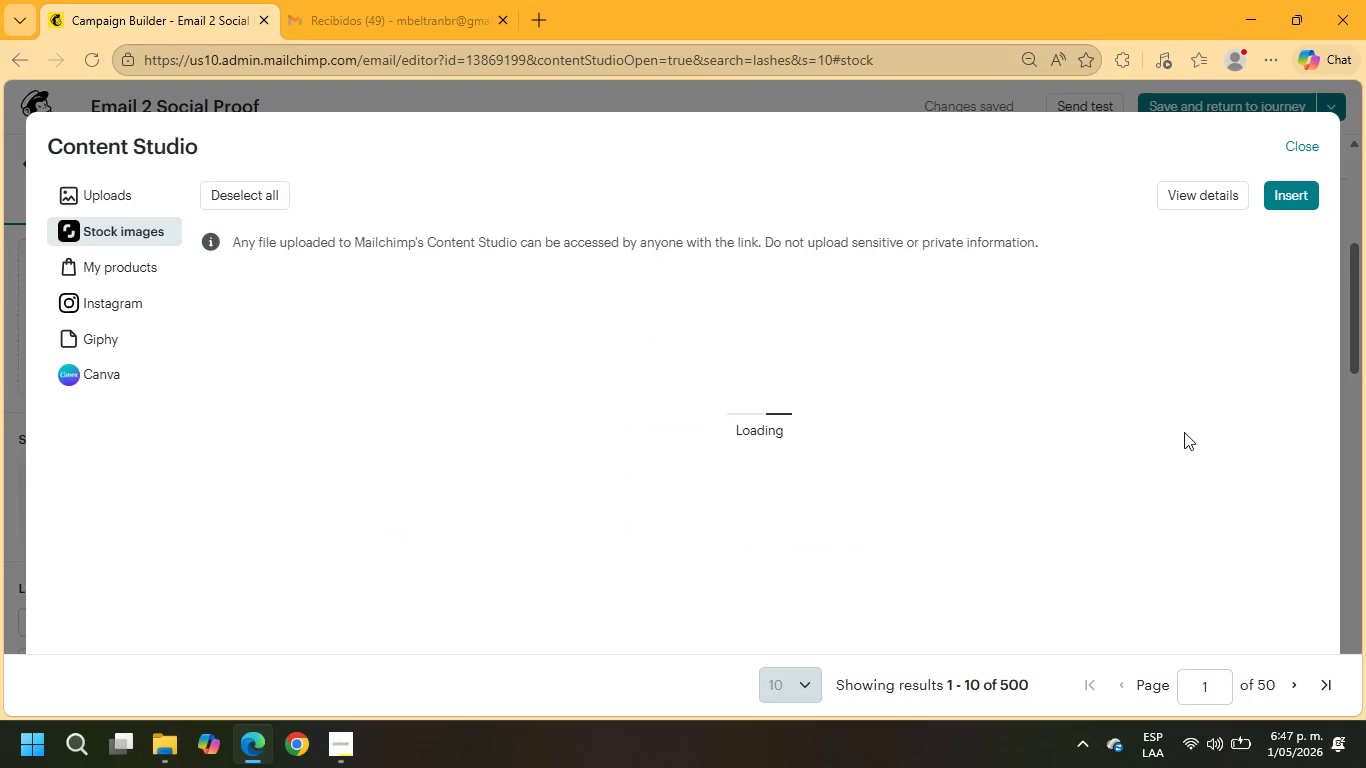 
wait(7.16)
 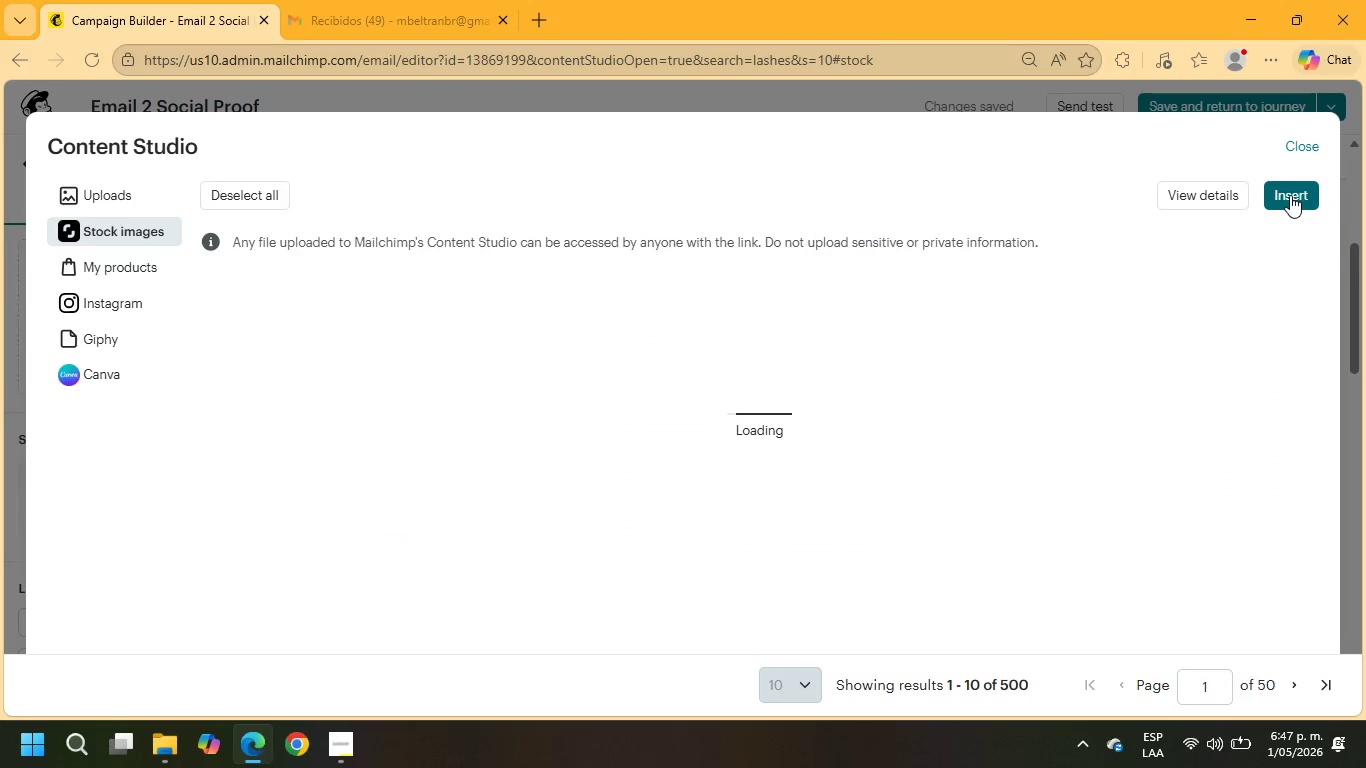 
mouse_move([1137, 474])
 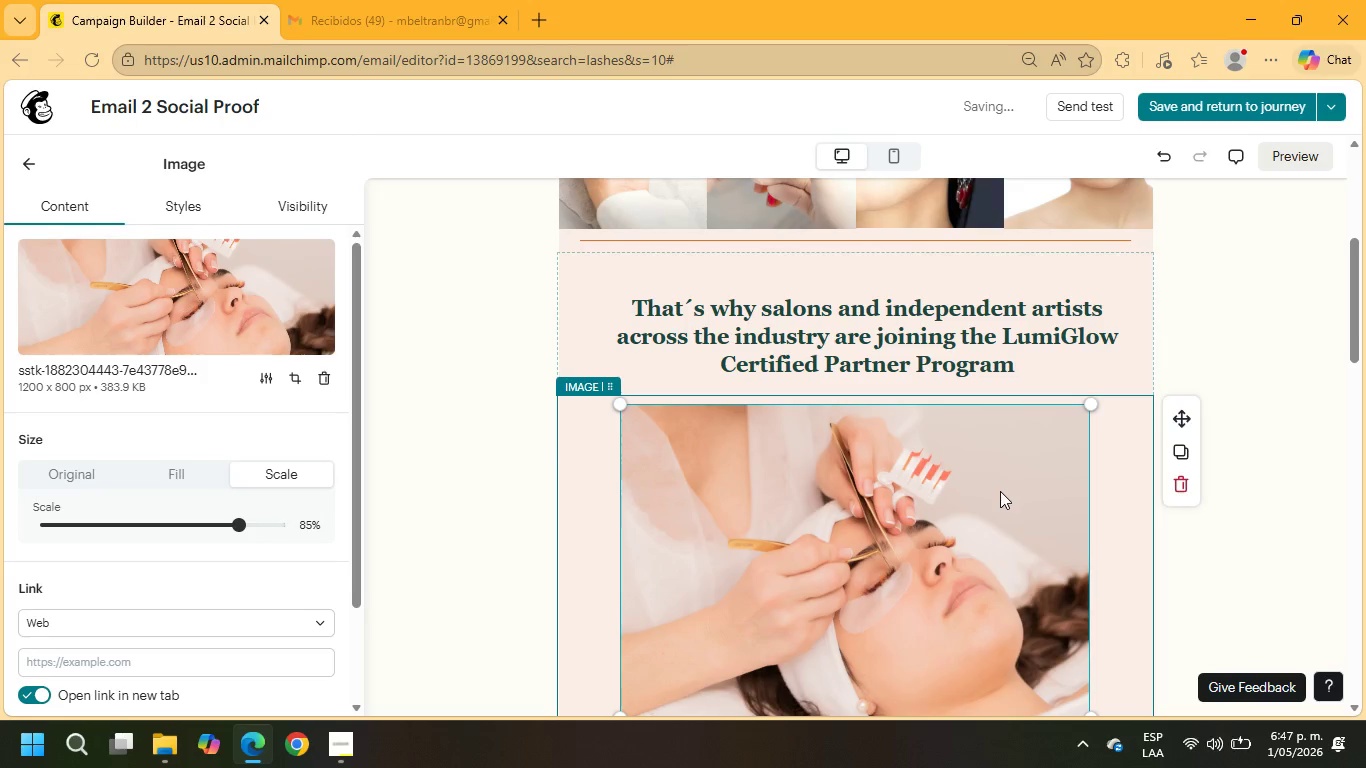 
scroll: coordinate [1000, 491], scroll_direction: down, amount: 2.0
 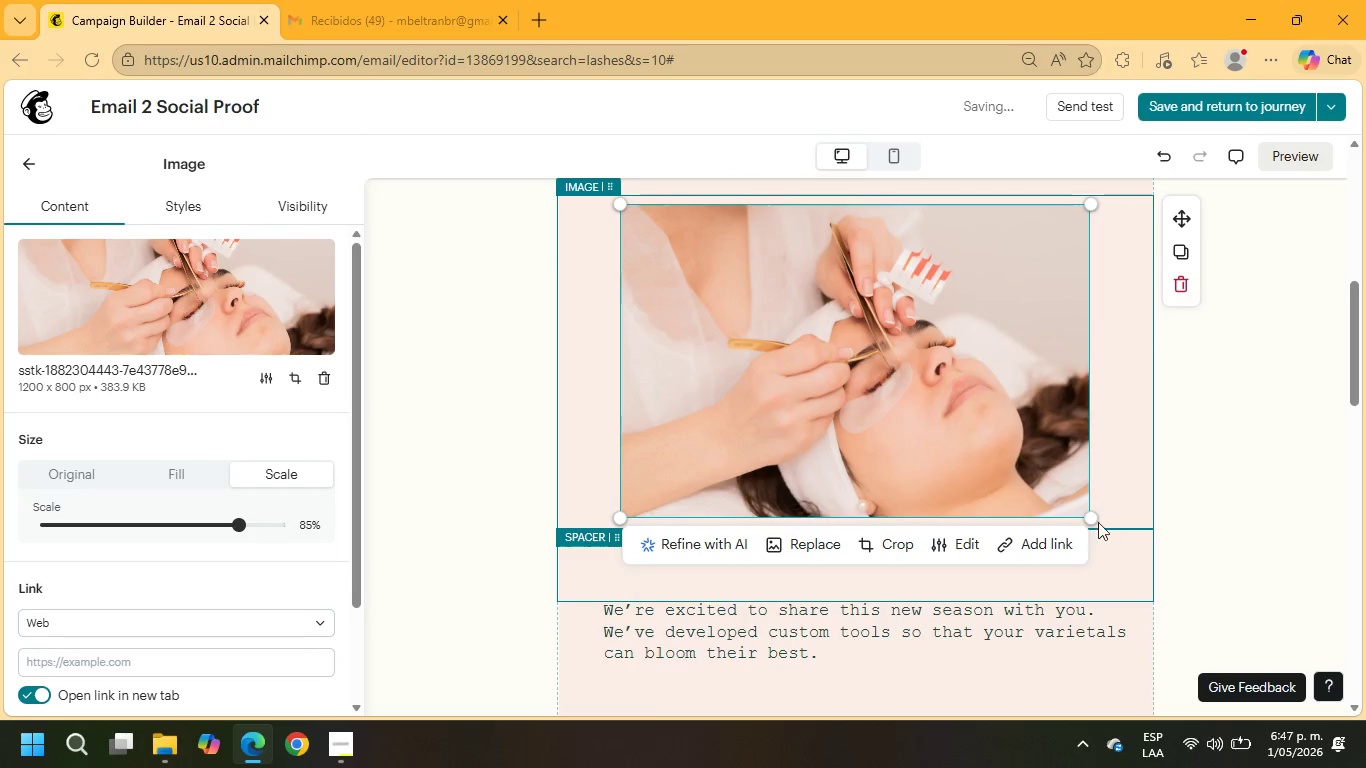 
left_click_drag(start_coordinate=[1096, 519], to_coordinate=[1000, 398])
 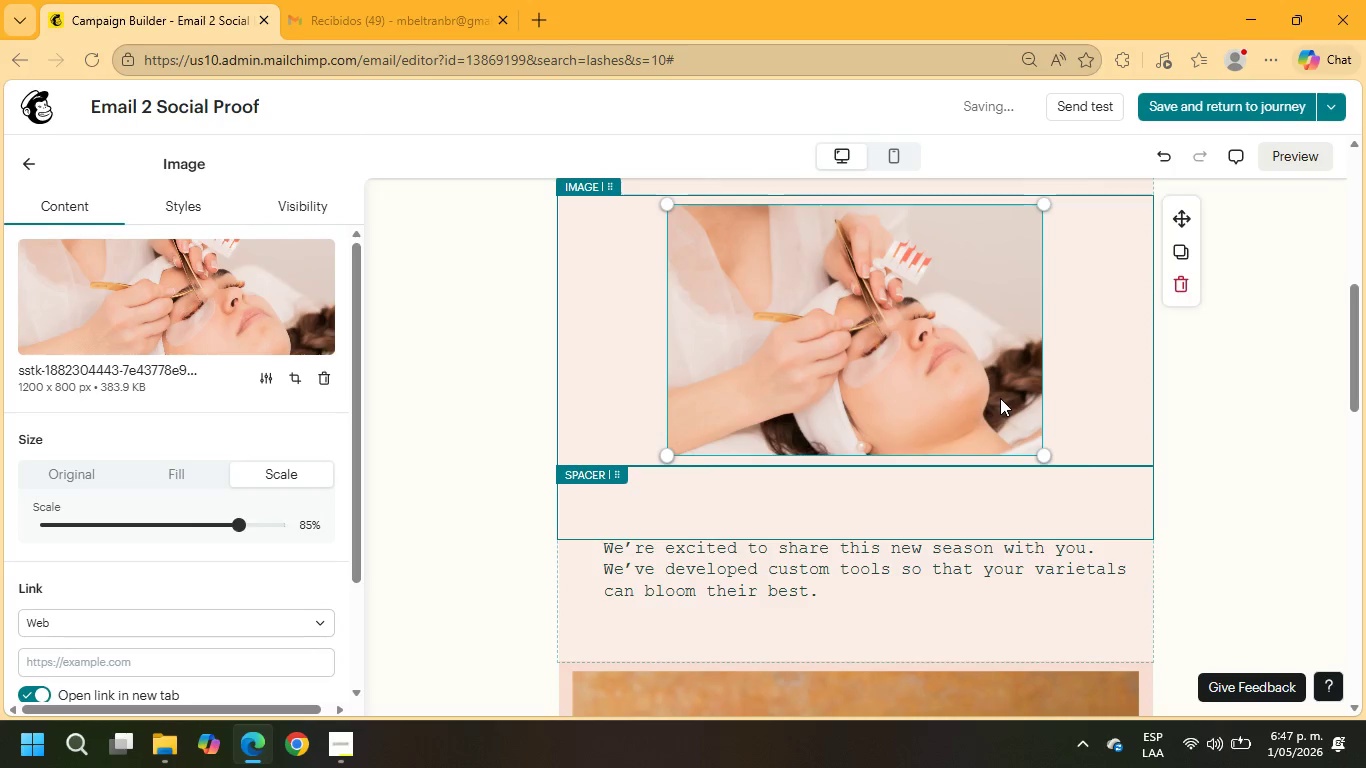 
scroll: coordinate [1000, 398], scroll_direction: up, amount: 1.0
 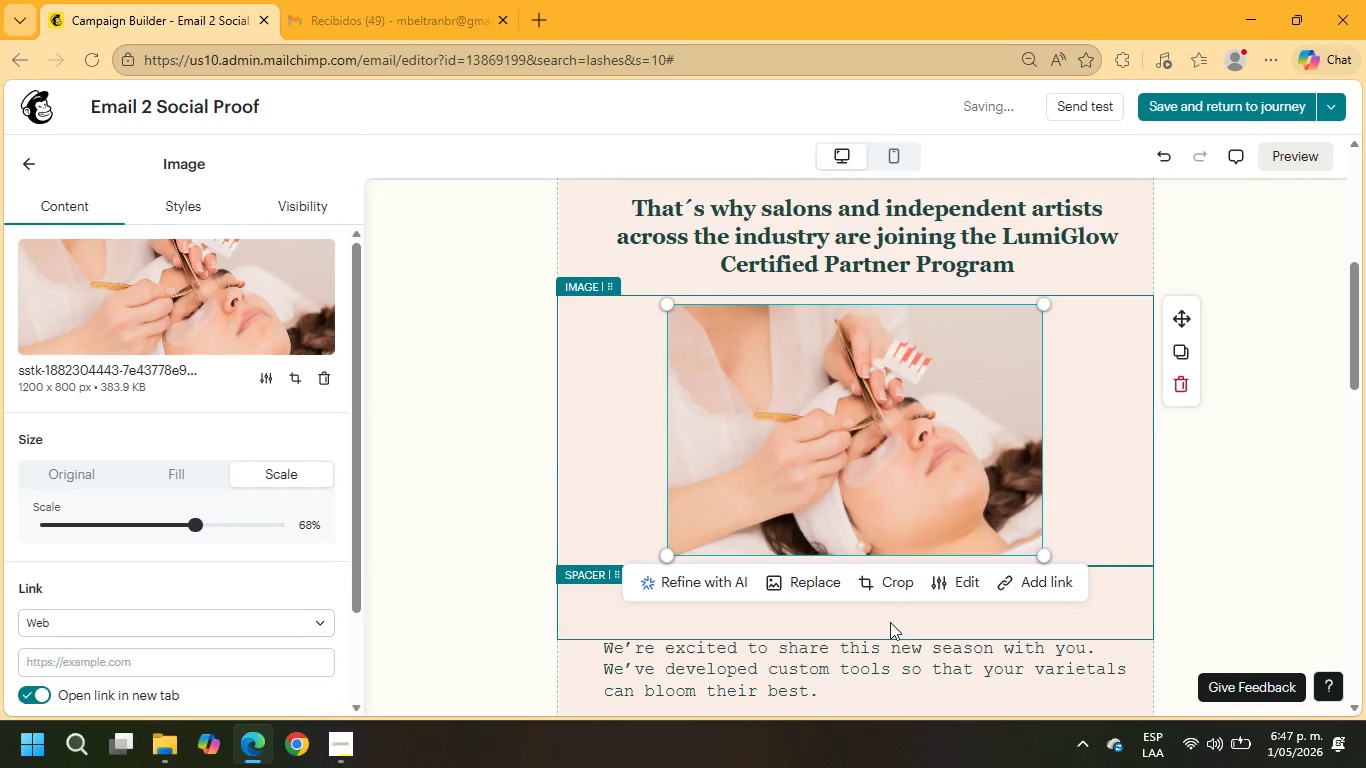 
left_click([887, 629])
 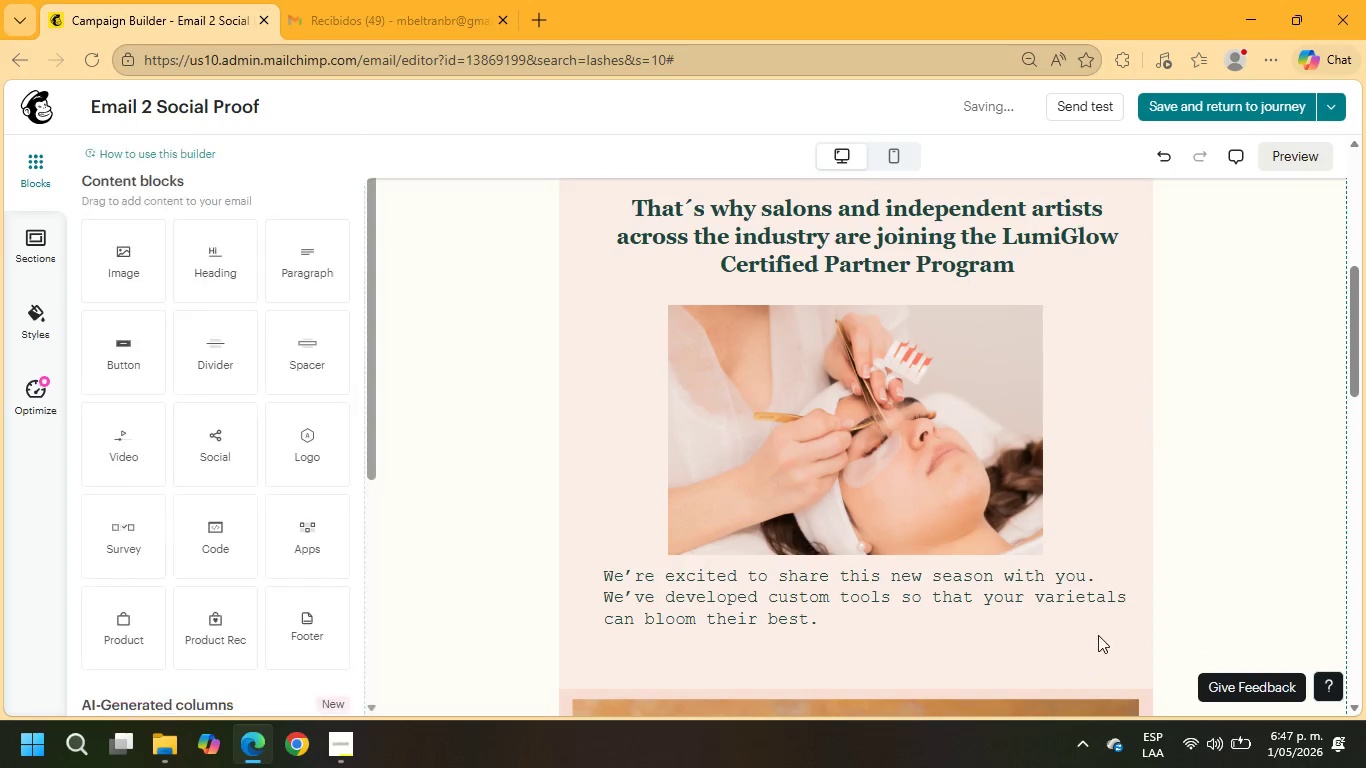 
left_click_drag(start_coordinate=[835, 626], to_coordinate=[606, 566])
 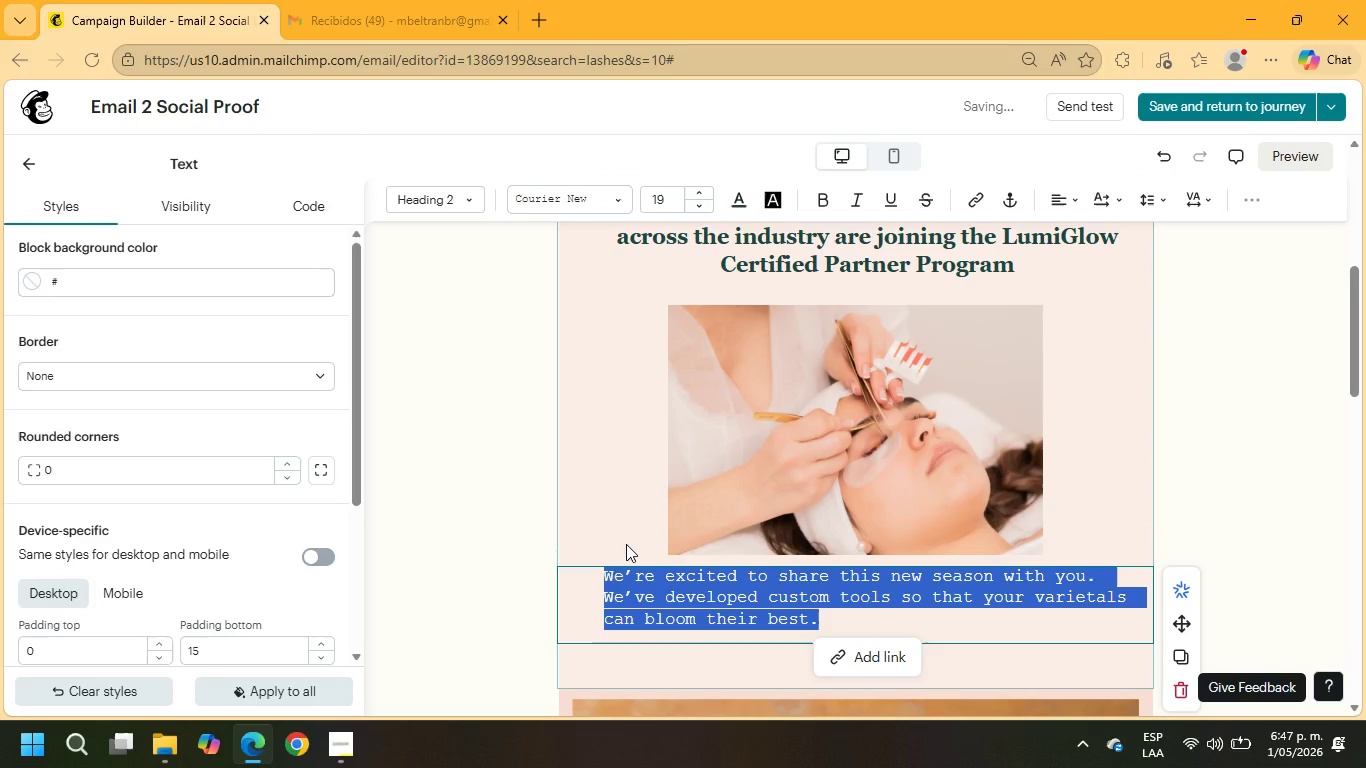 
type(@since )
key(Backspace)
key(Backspace)
key(Backspace)
key(Backspace)
key(Backspace)
key(Backspace)
type(Since partnering withn)
key(Backspace)
type( LumiGlow )
key(Backspace)
type(, we;ve streamlined ordering, imporved product consistency, and elevated our client experience@)
 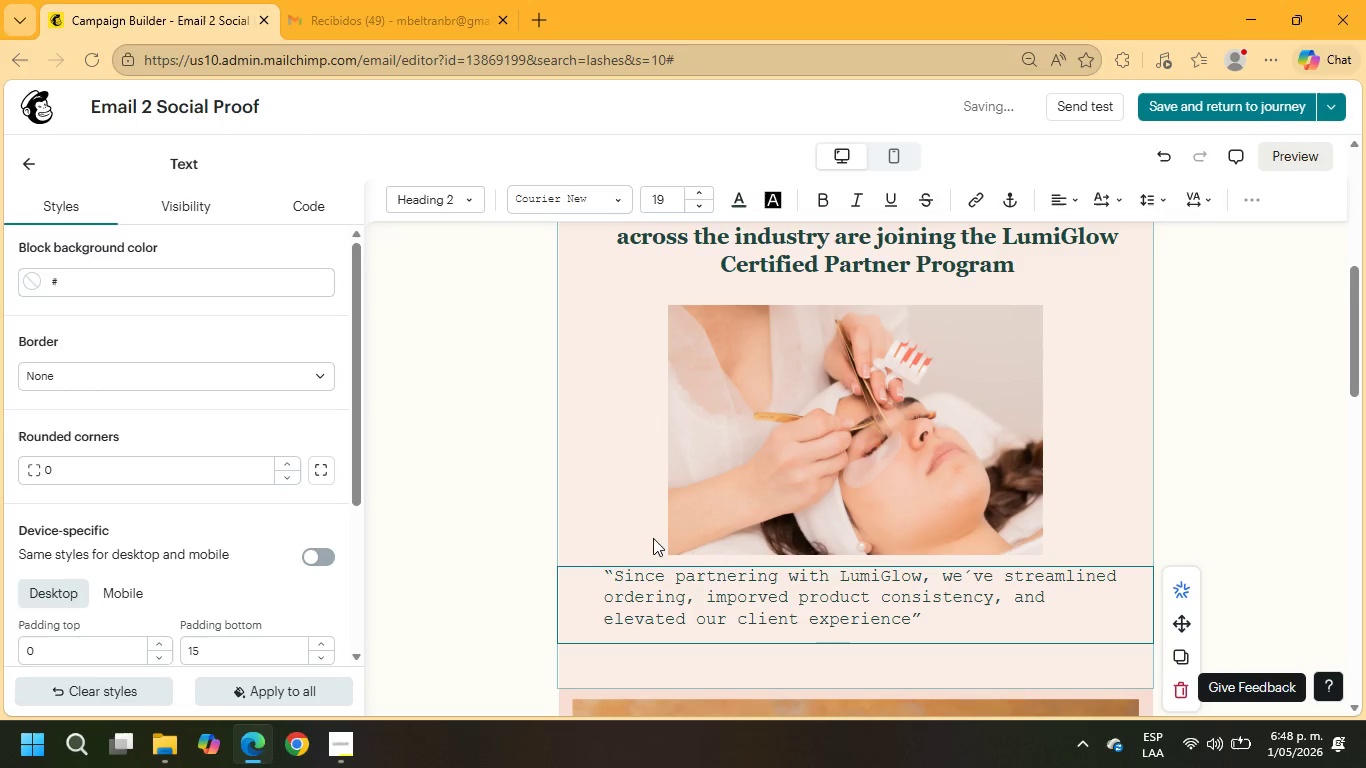 
left_click_drag(start_coordinate=[926, 616], to_coordinate=[571, 571])
 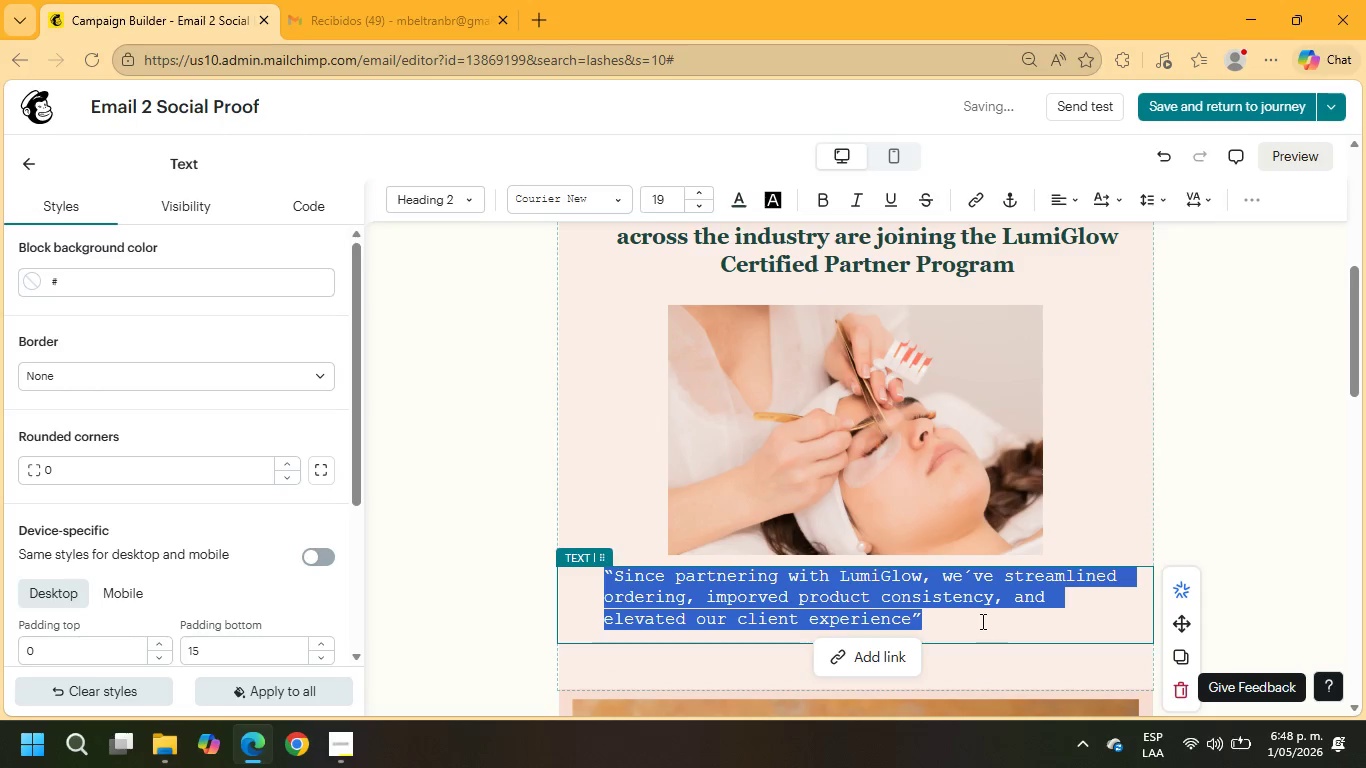 
left_click([960, 618])
 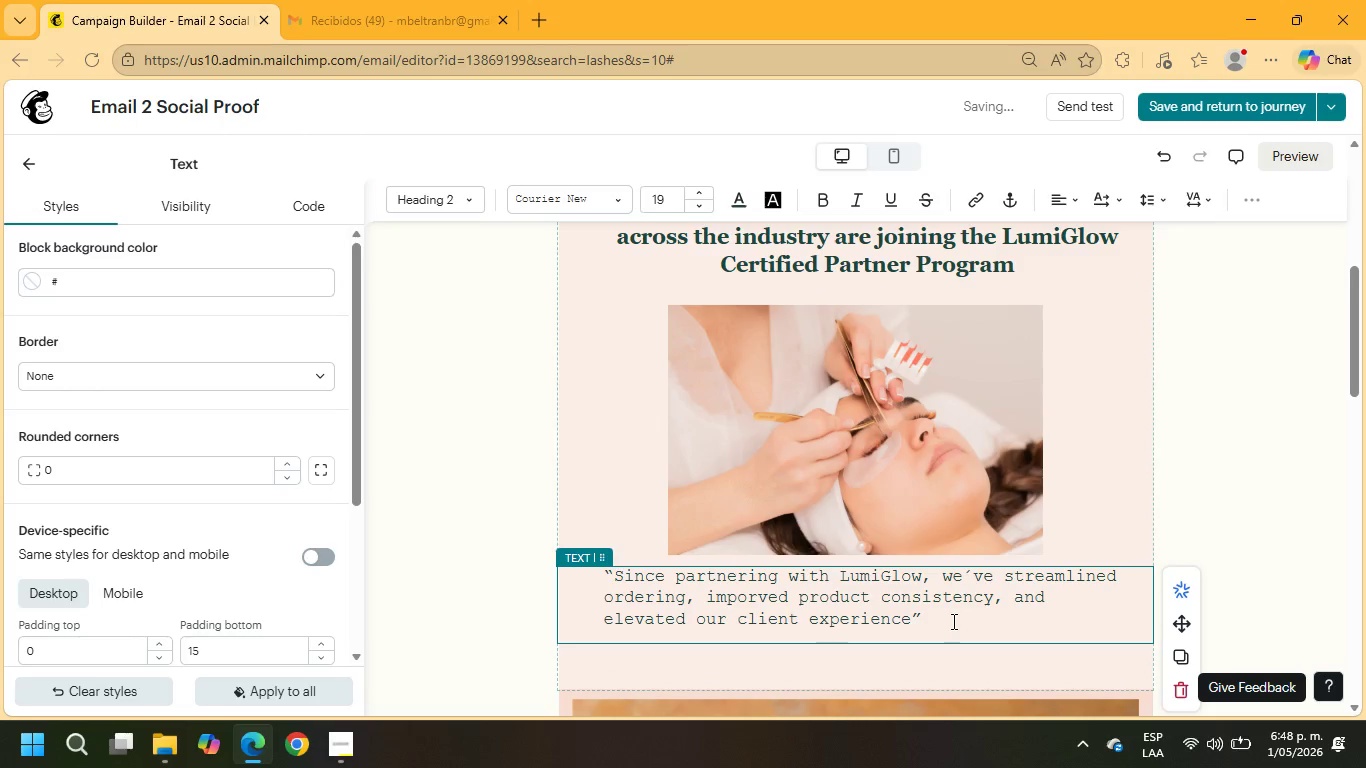 
key(Enter)
 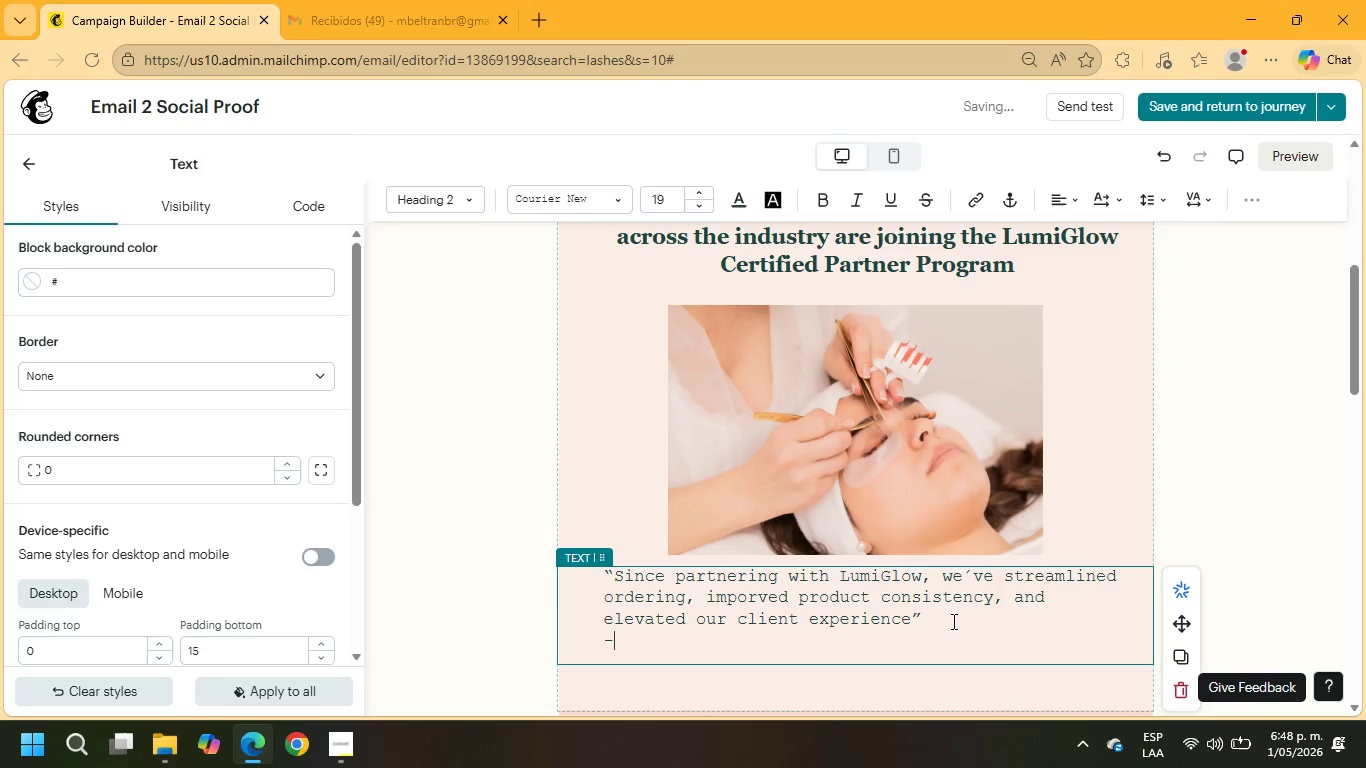 
type(-Olivia M, Lash studio Owner)
 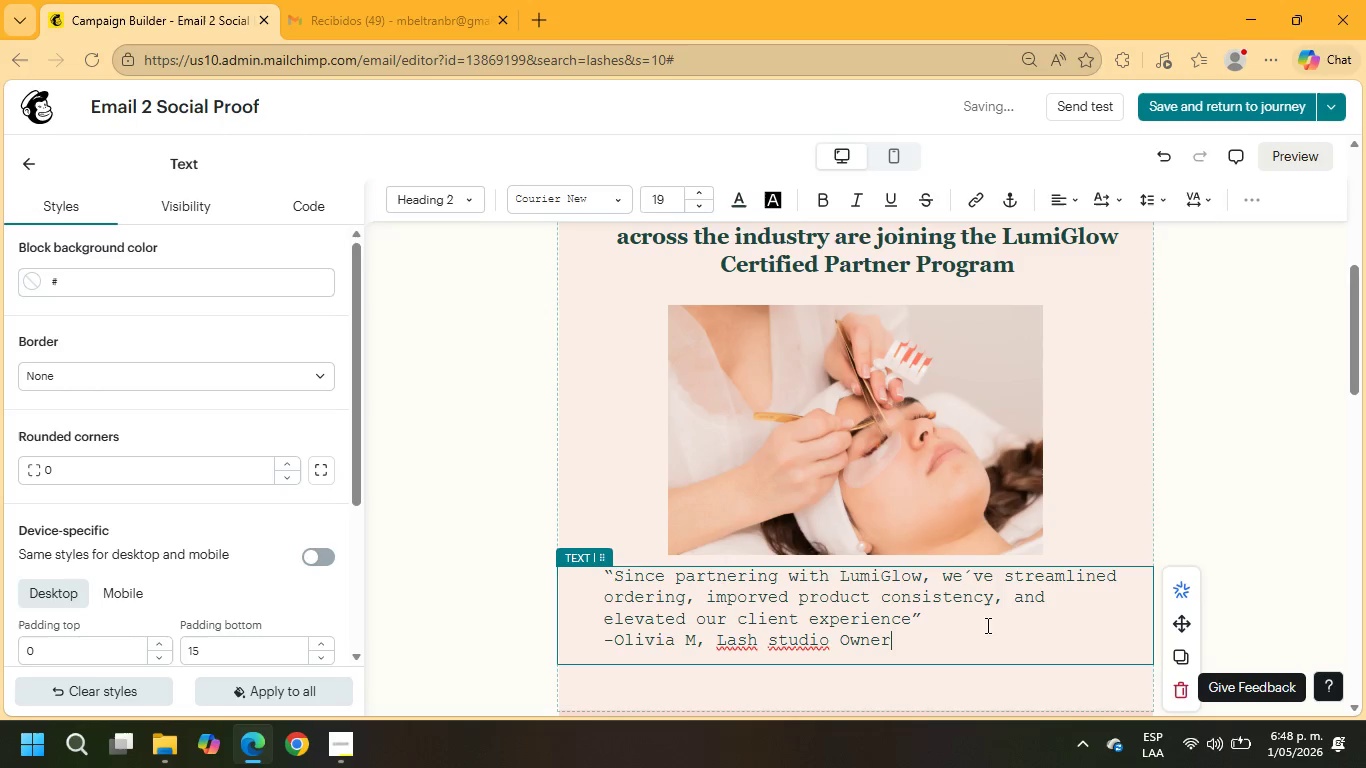 
left_click_drag(start_coordinate=[899, 645], to_coordinate=[568, 569])
 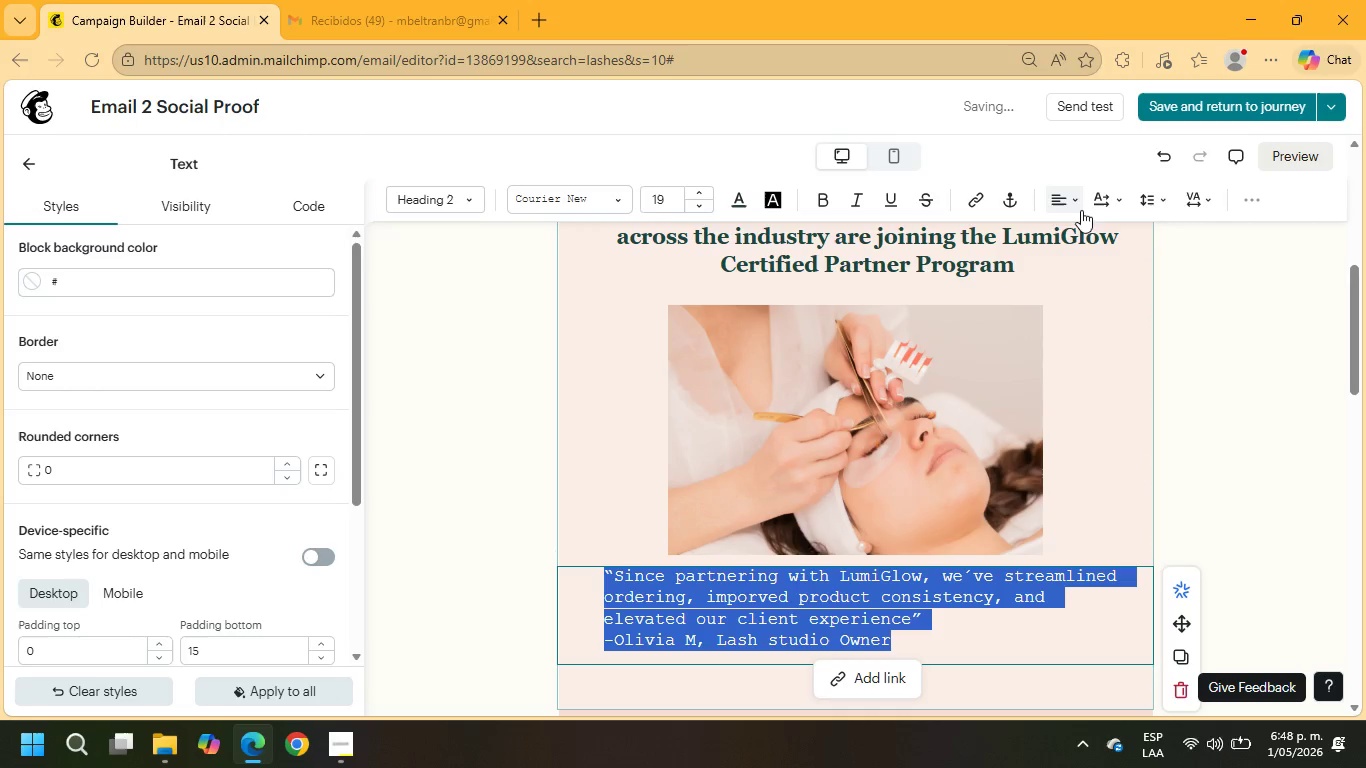 
left_click([1077, 203])
 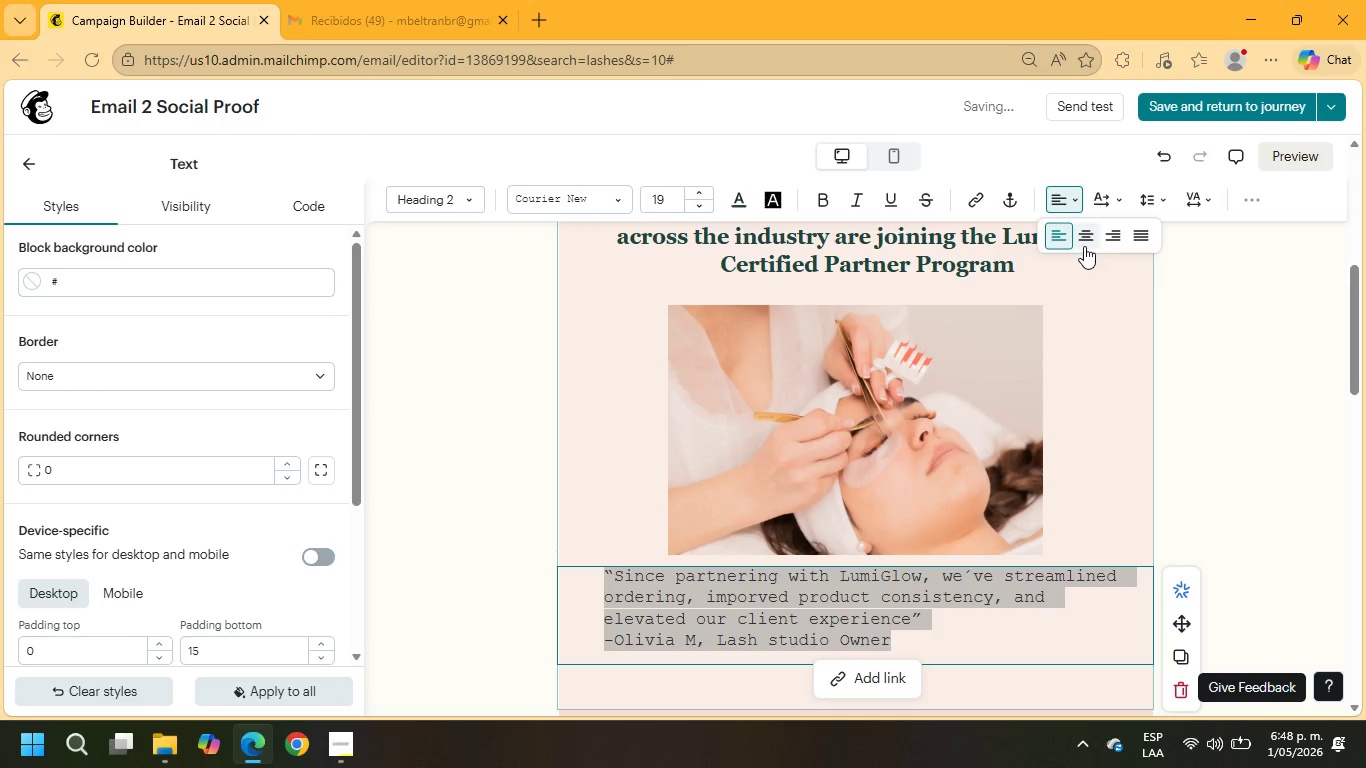 
left_click([1085, 239])
 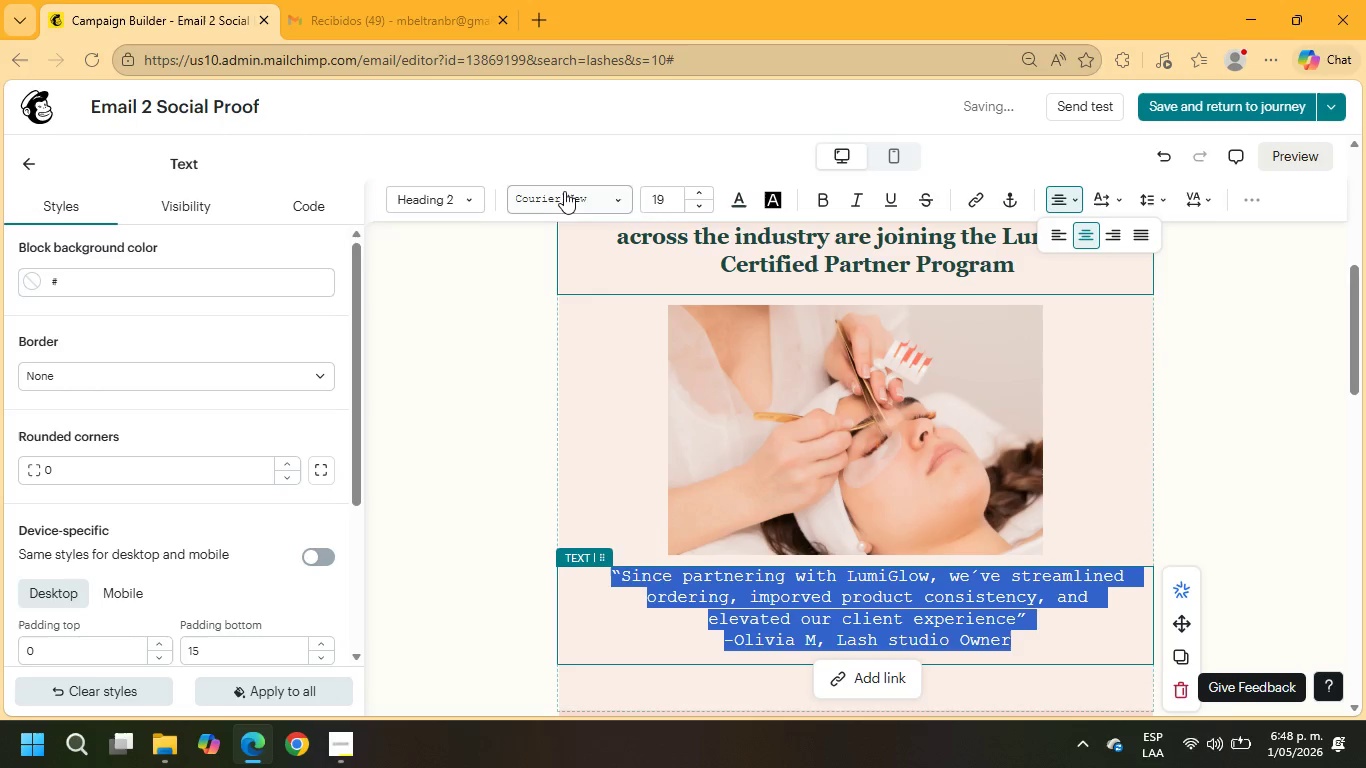 
left_click([572, 190])
 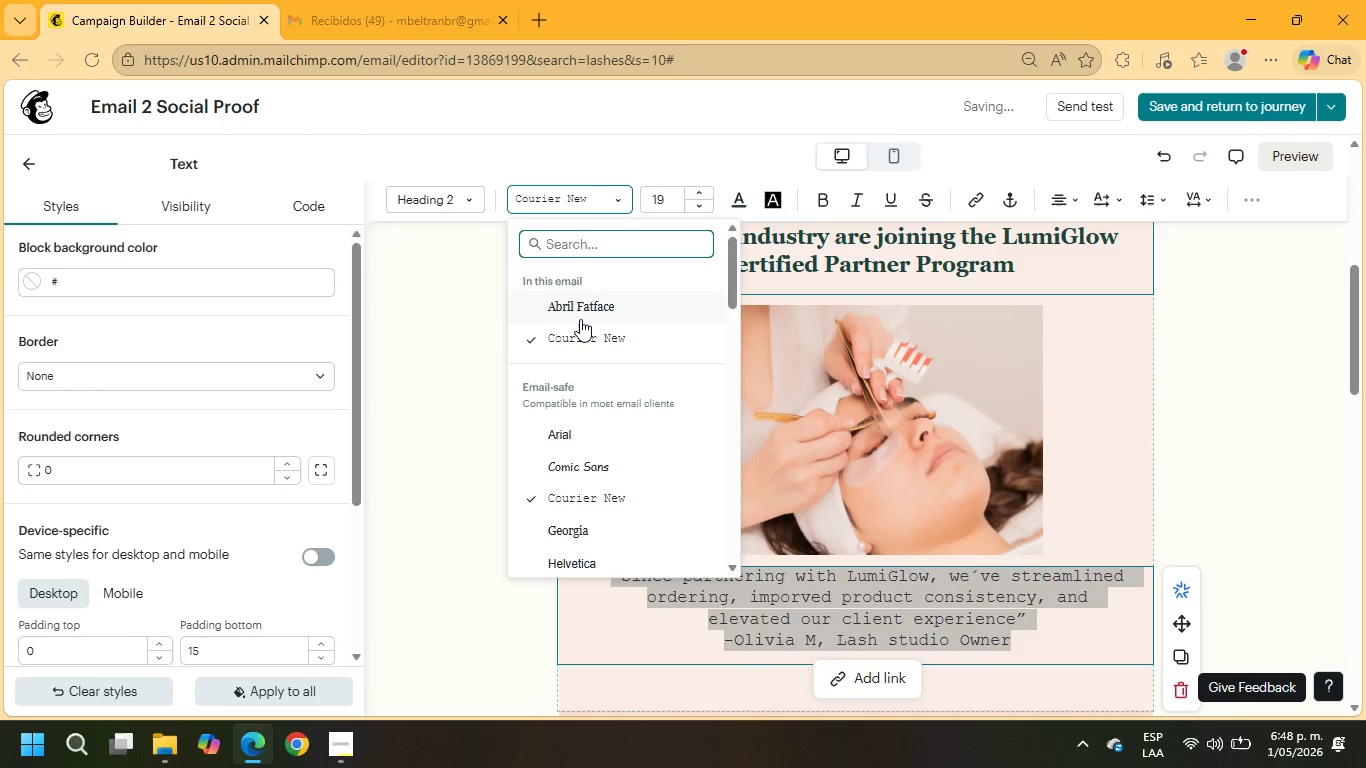 
left_click([579, 303])
 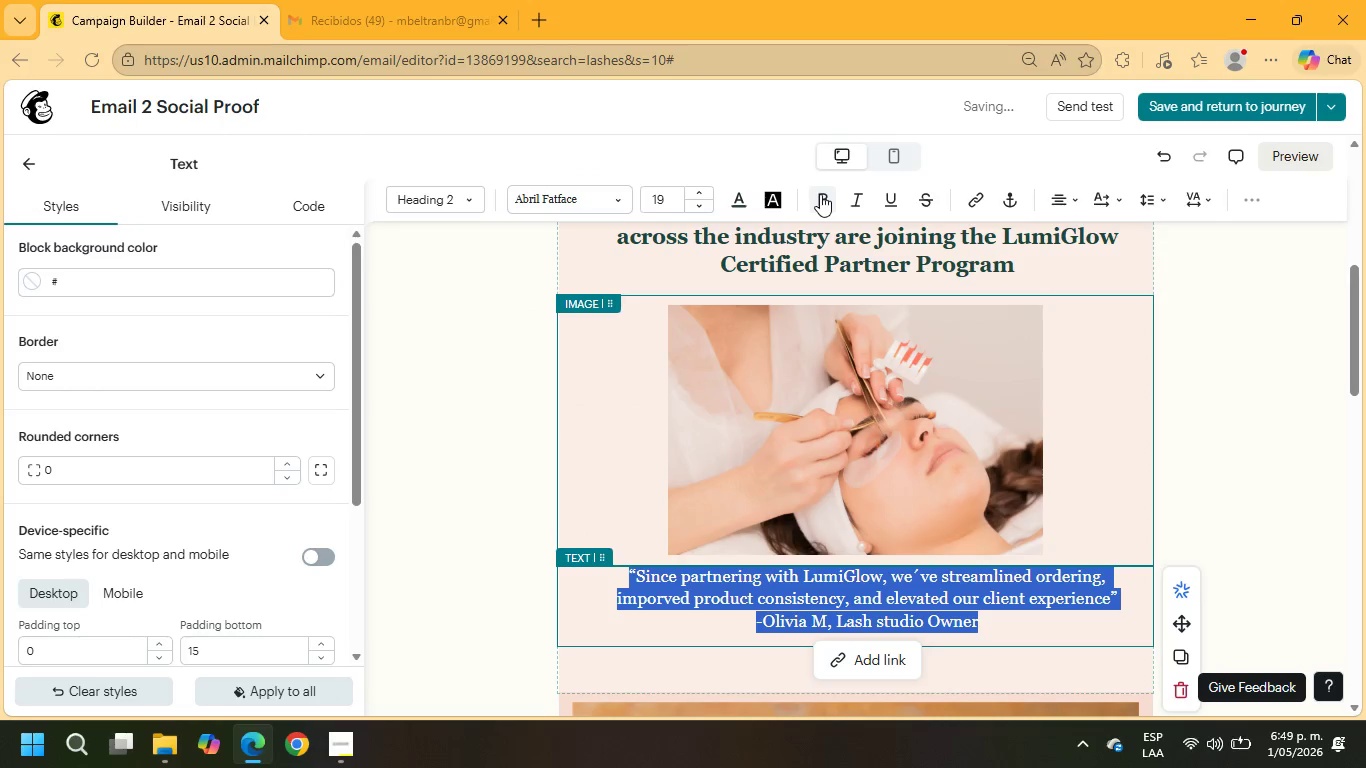 
left_click([1203, 370])
 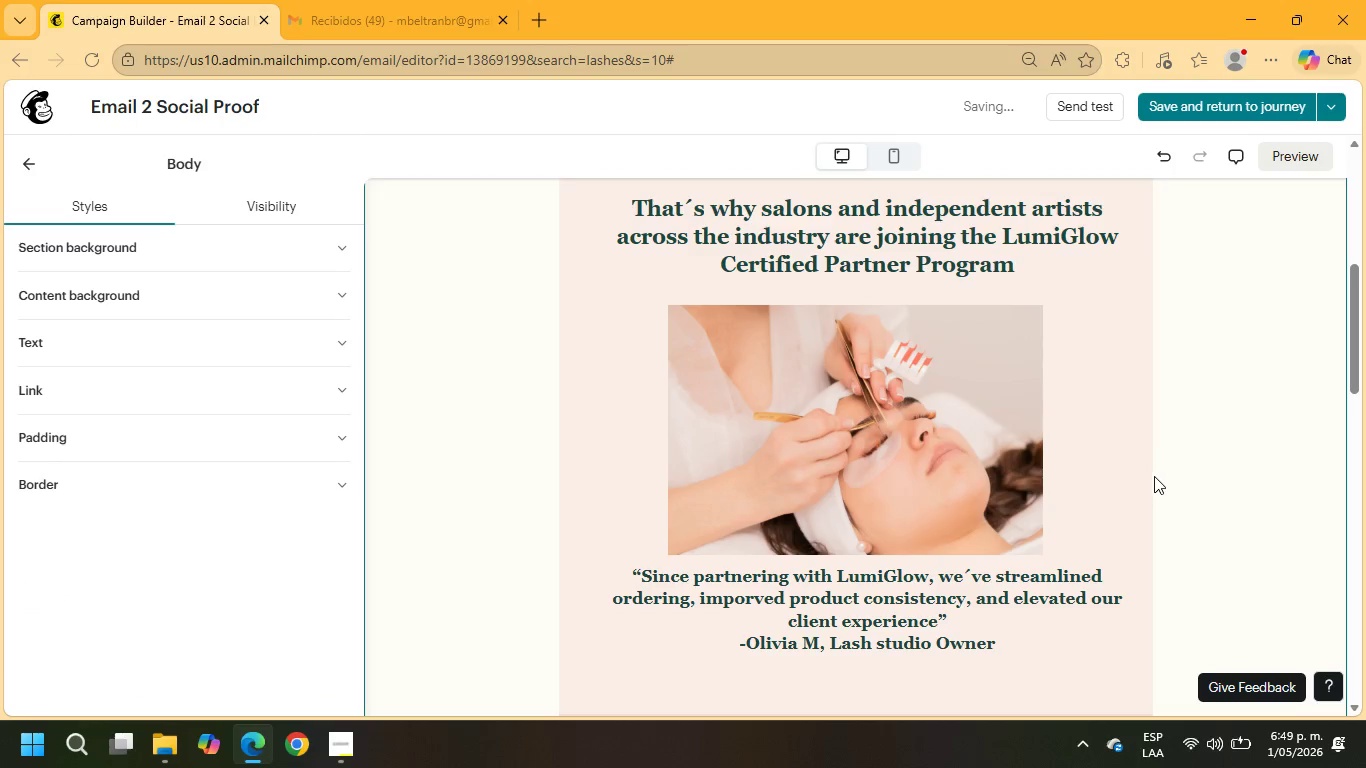 
scroll: coordinate [930, 532], scroll_direction: down, amount: 3.0
 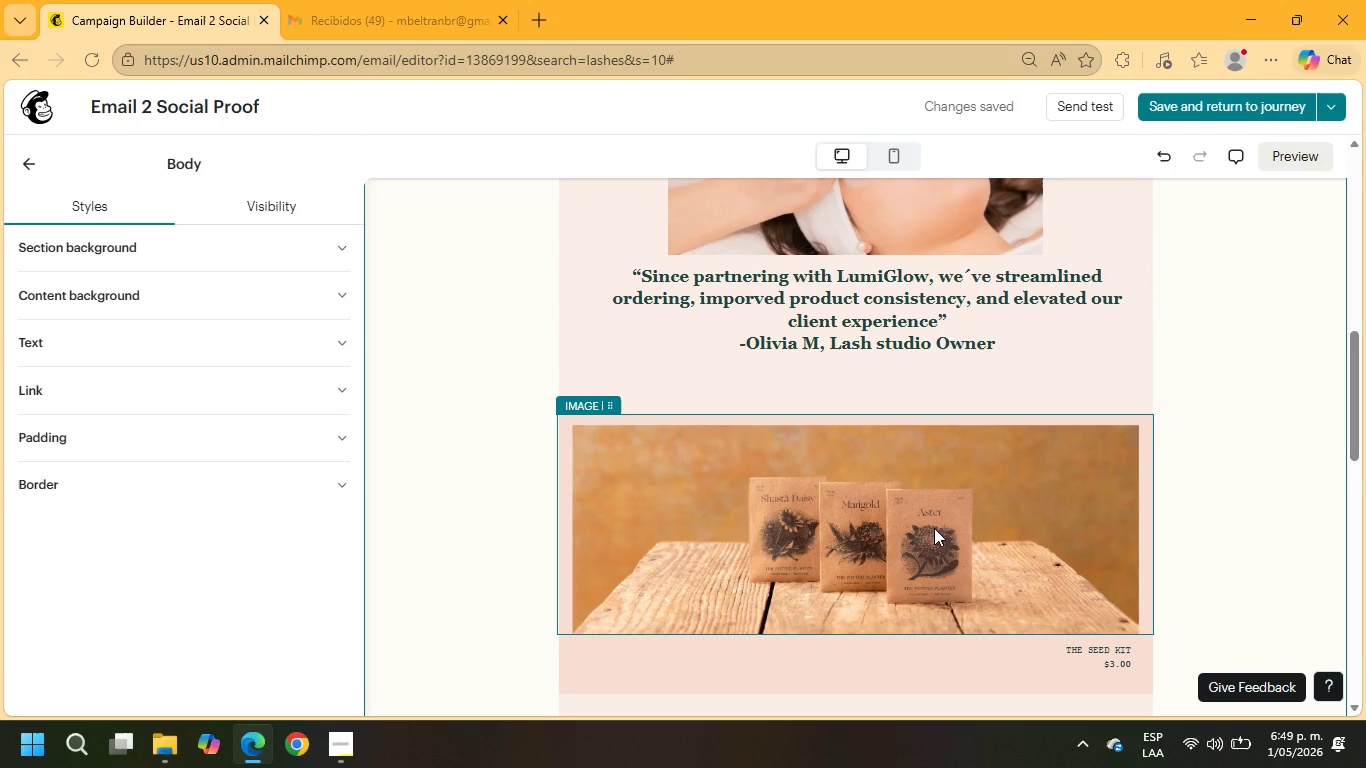 
left_click([934, 528])
 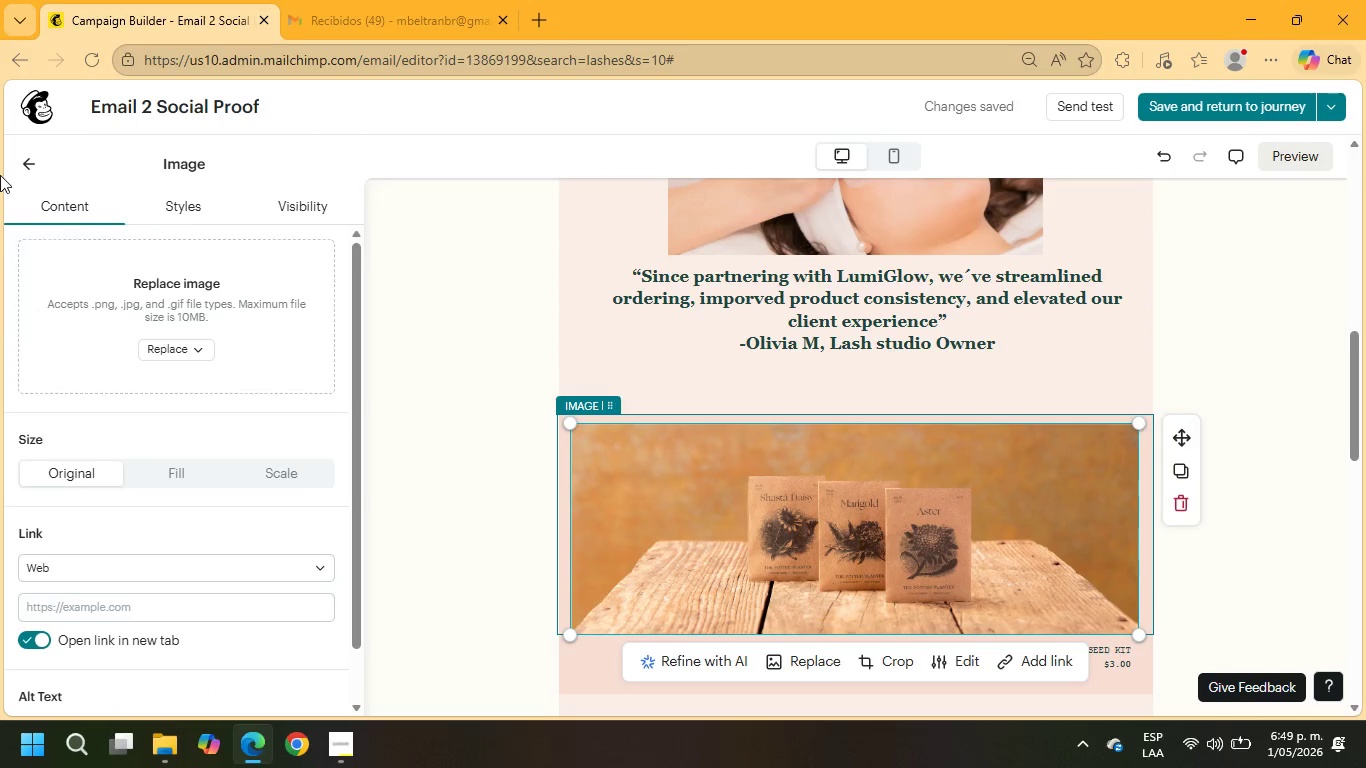 
left_click([30, 168])
 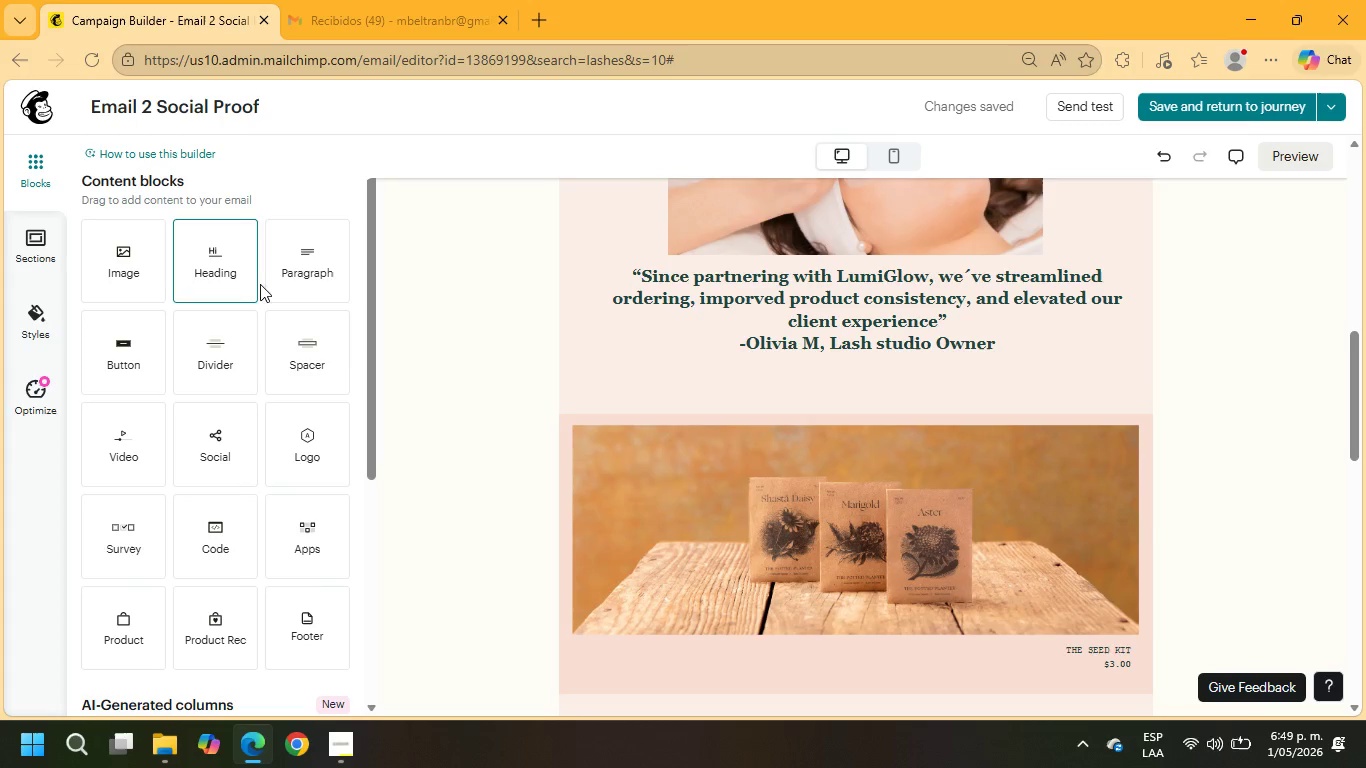 
left_click_drag(start_coordinate=[293, 272], to_coordinate=[576, 489])
 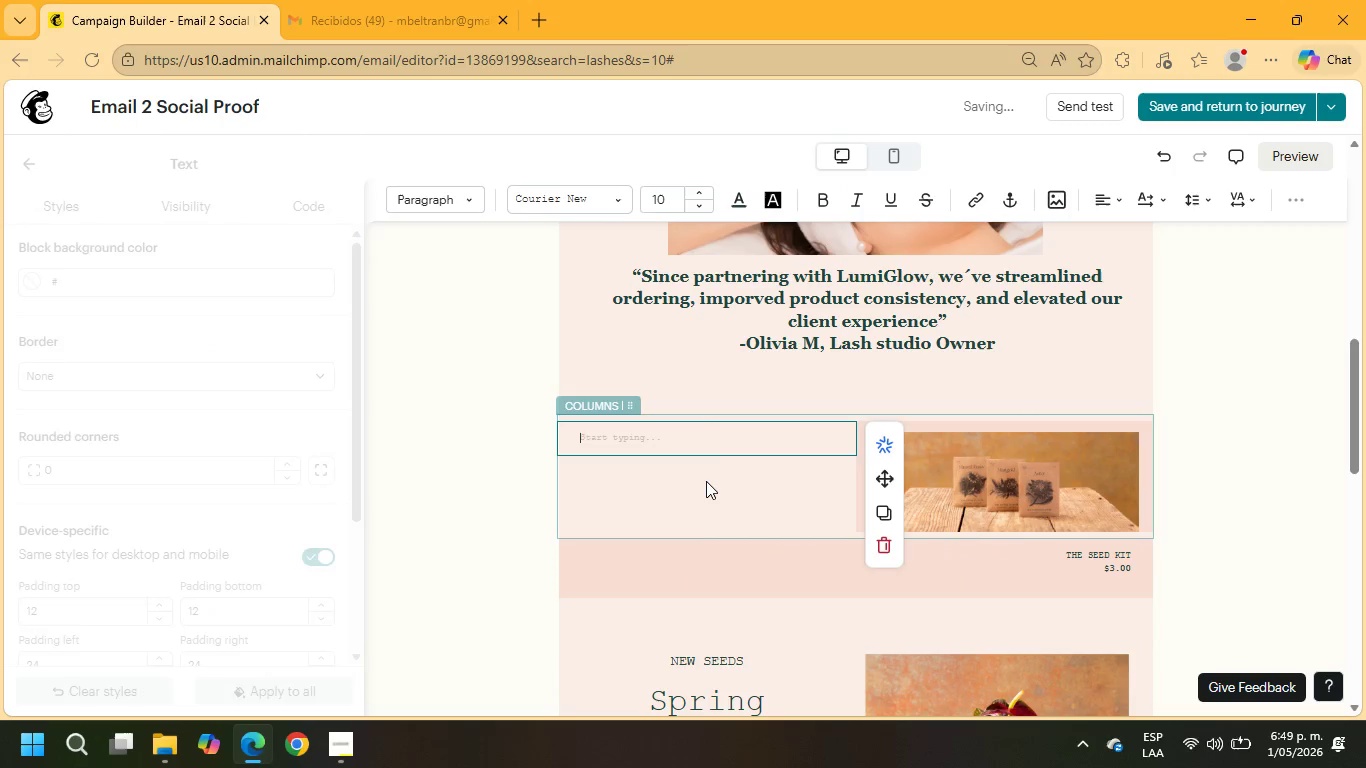 
type(whether your specialty is +\SPECIALTY)
 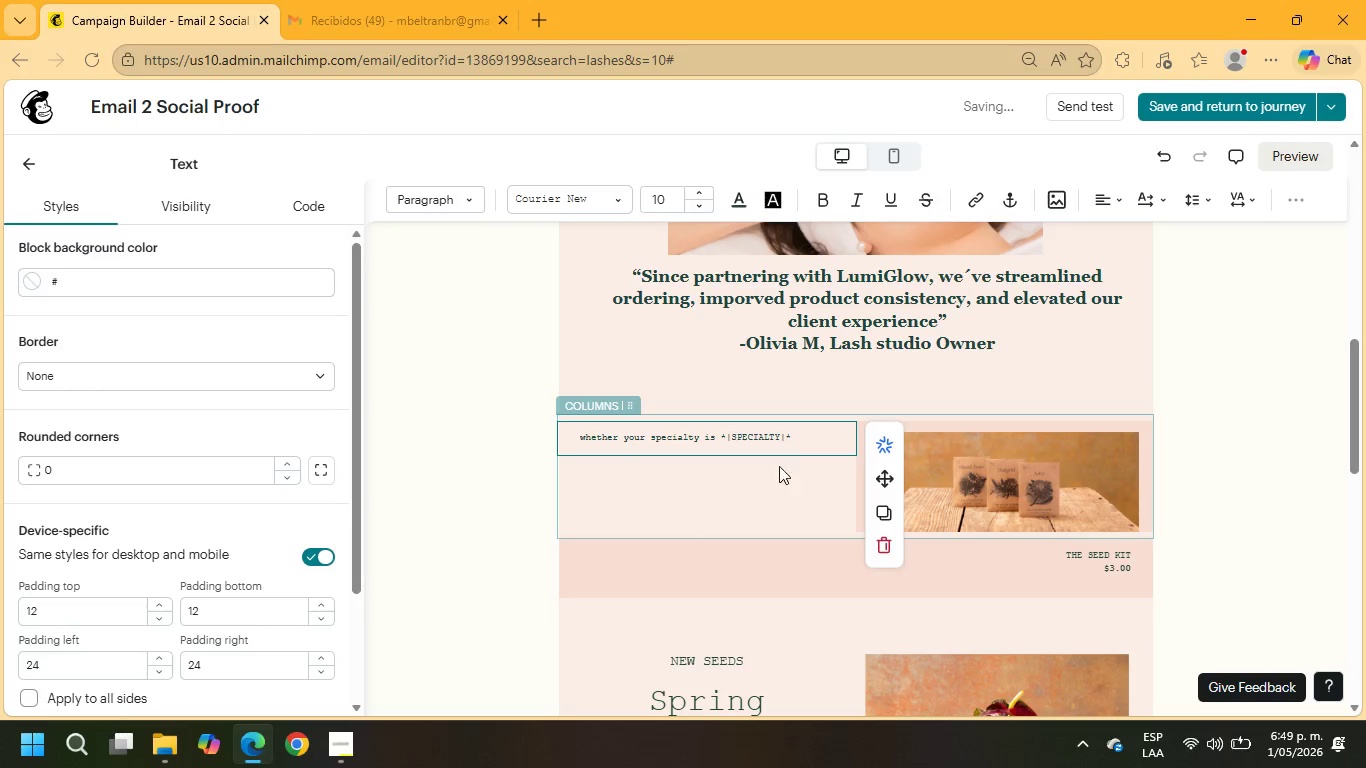 
left_click_drag(start_coordinate=[806, 440], to_coordinate=[553, 441])
 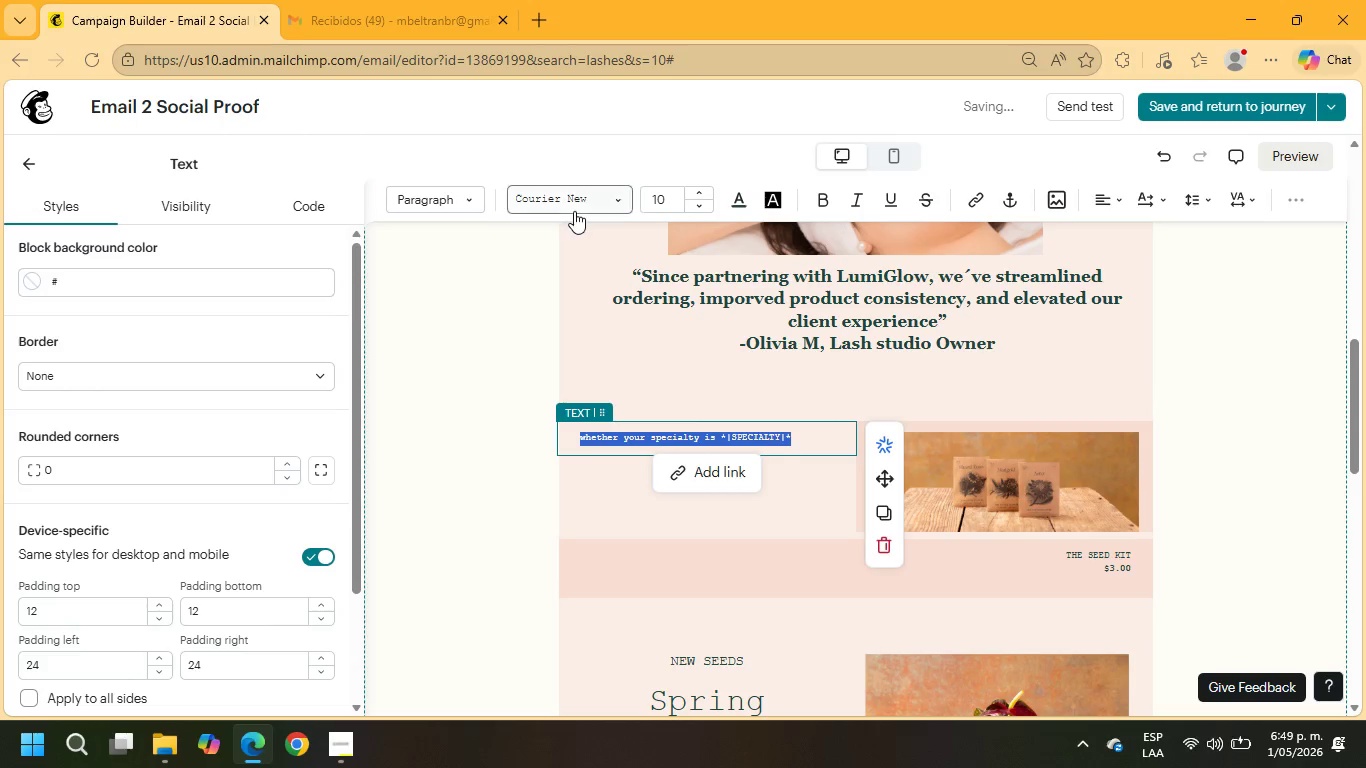 
left_click([574, 201])
 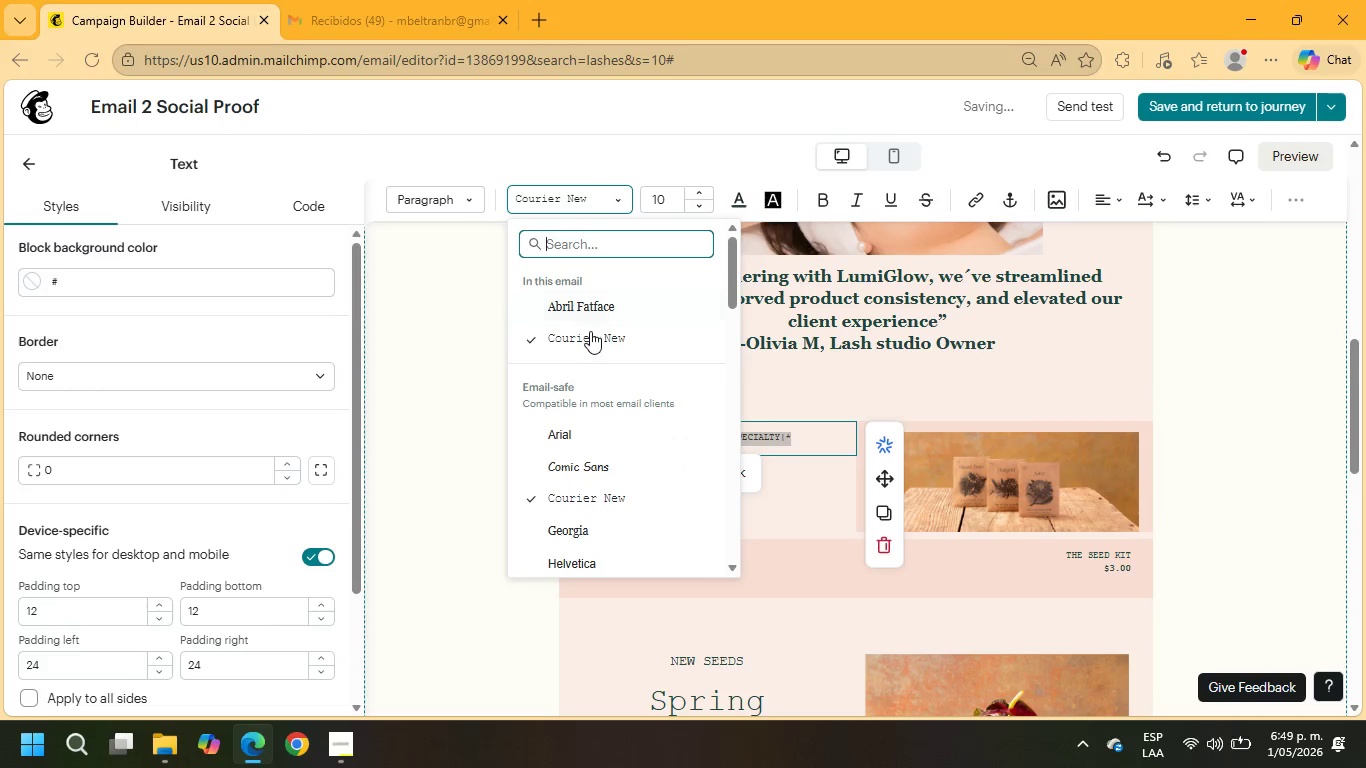 
left_click([586, 309])
 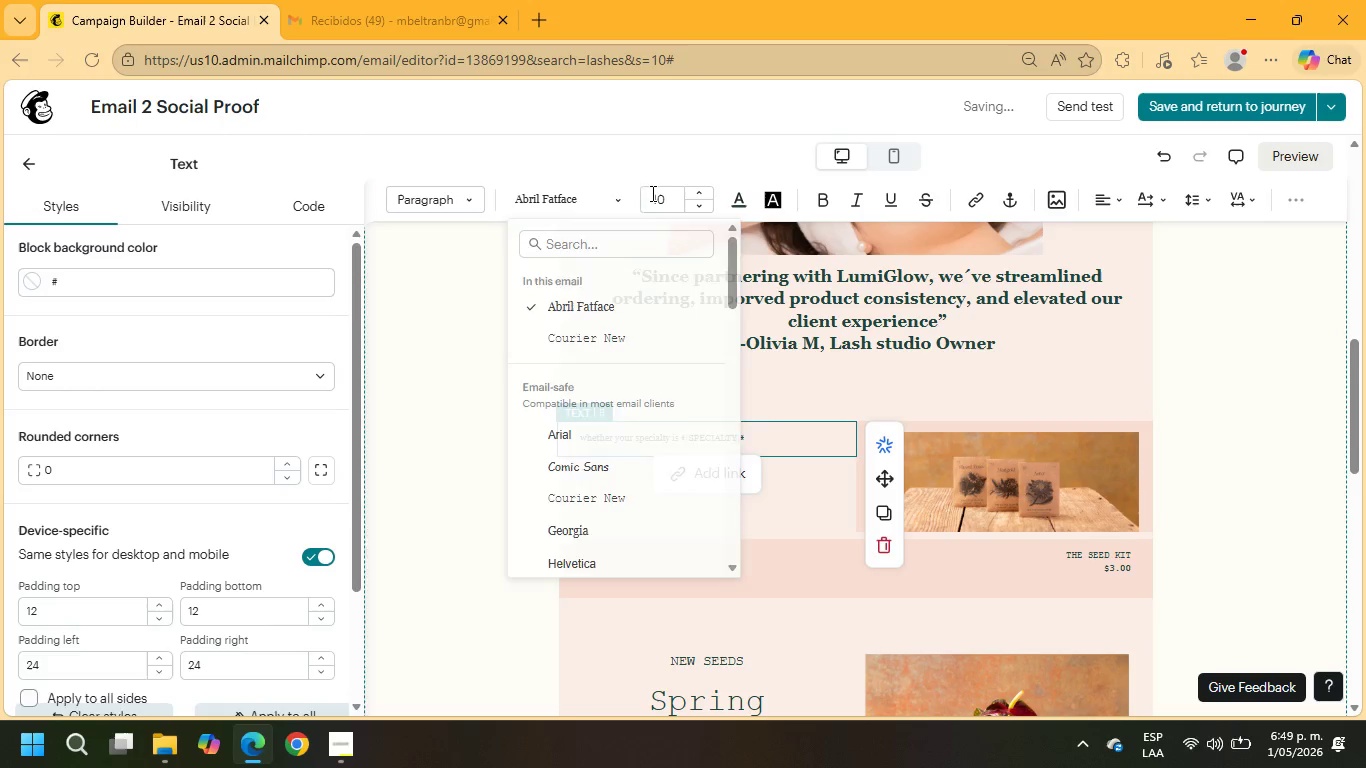 
left_click([662, 197])
 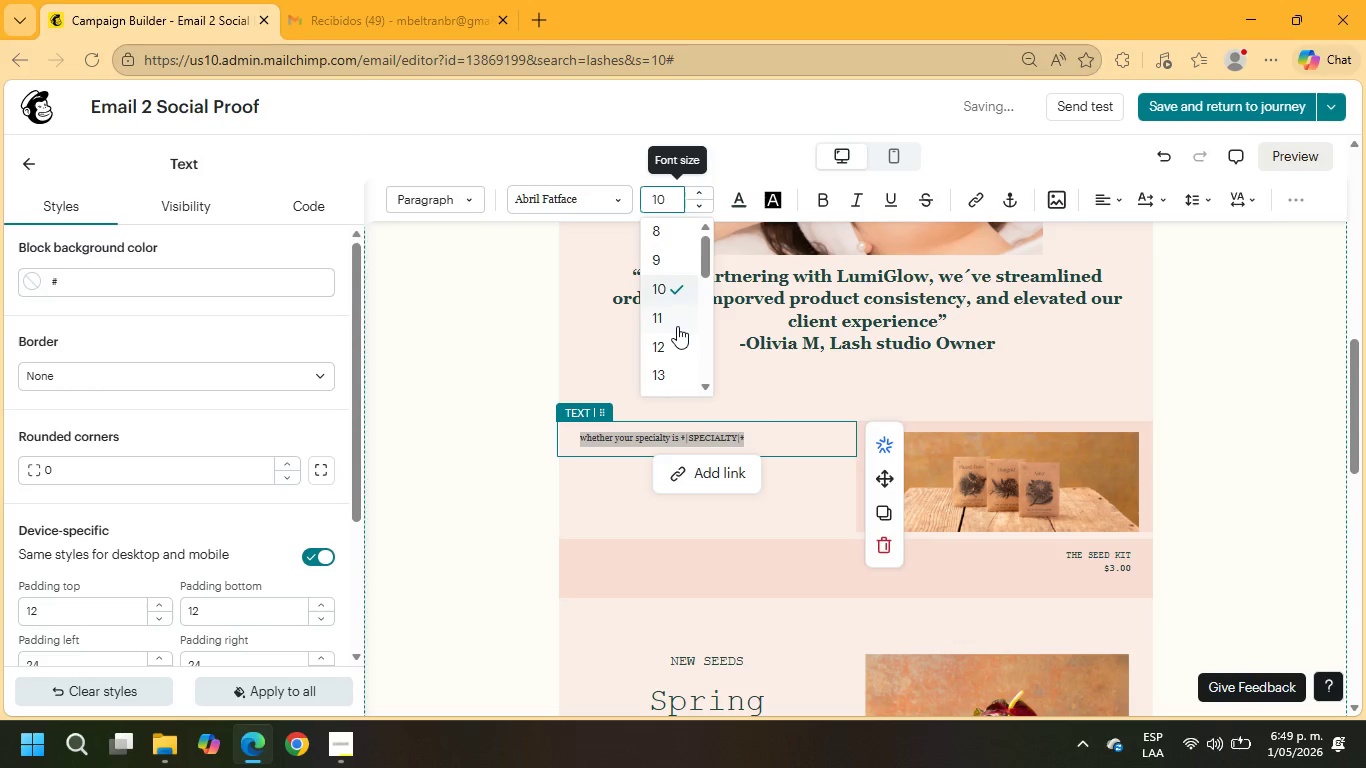 
scroll: coordinate [675, 329], scroll_direction: down, amount: 1.0
 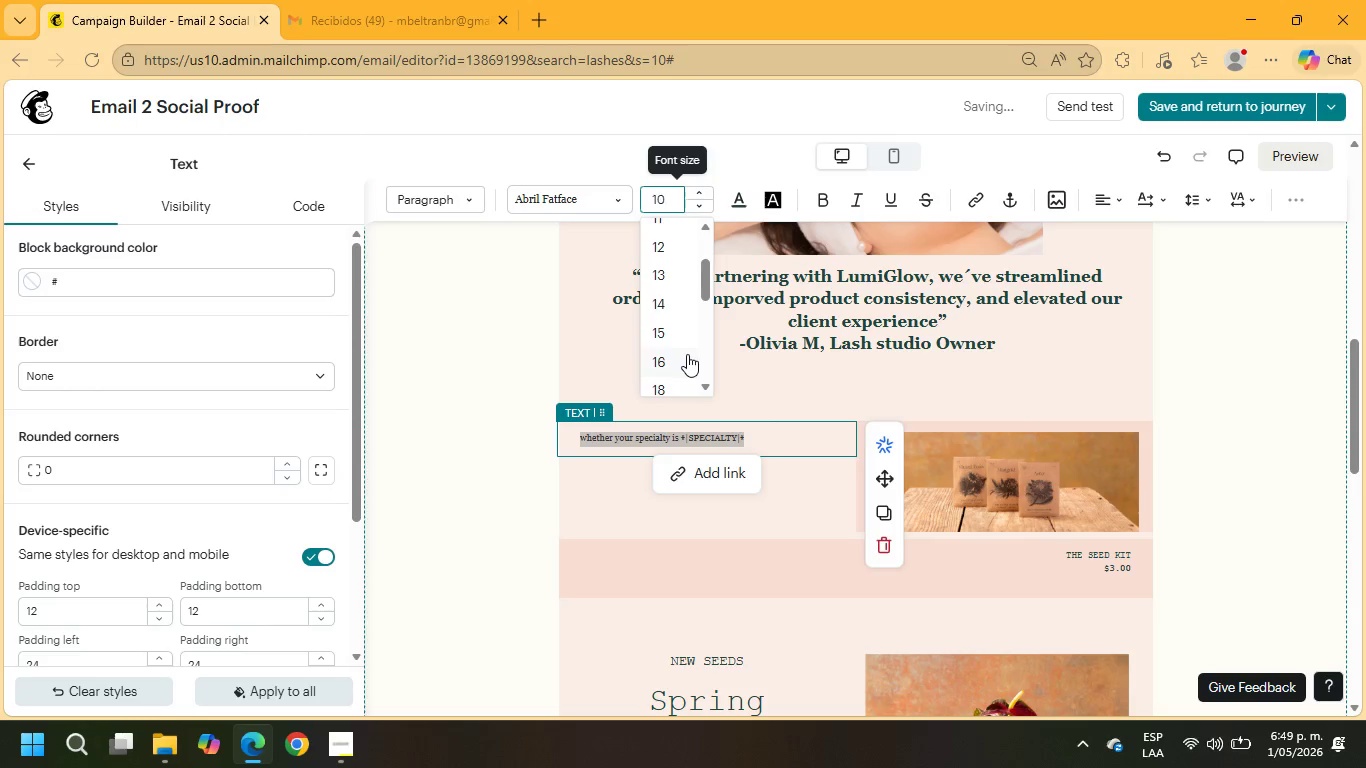 
left_click([687, 354])
 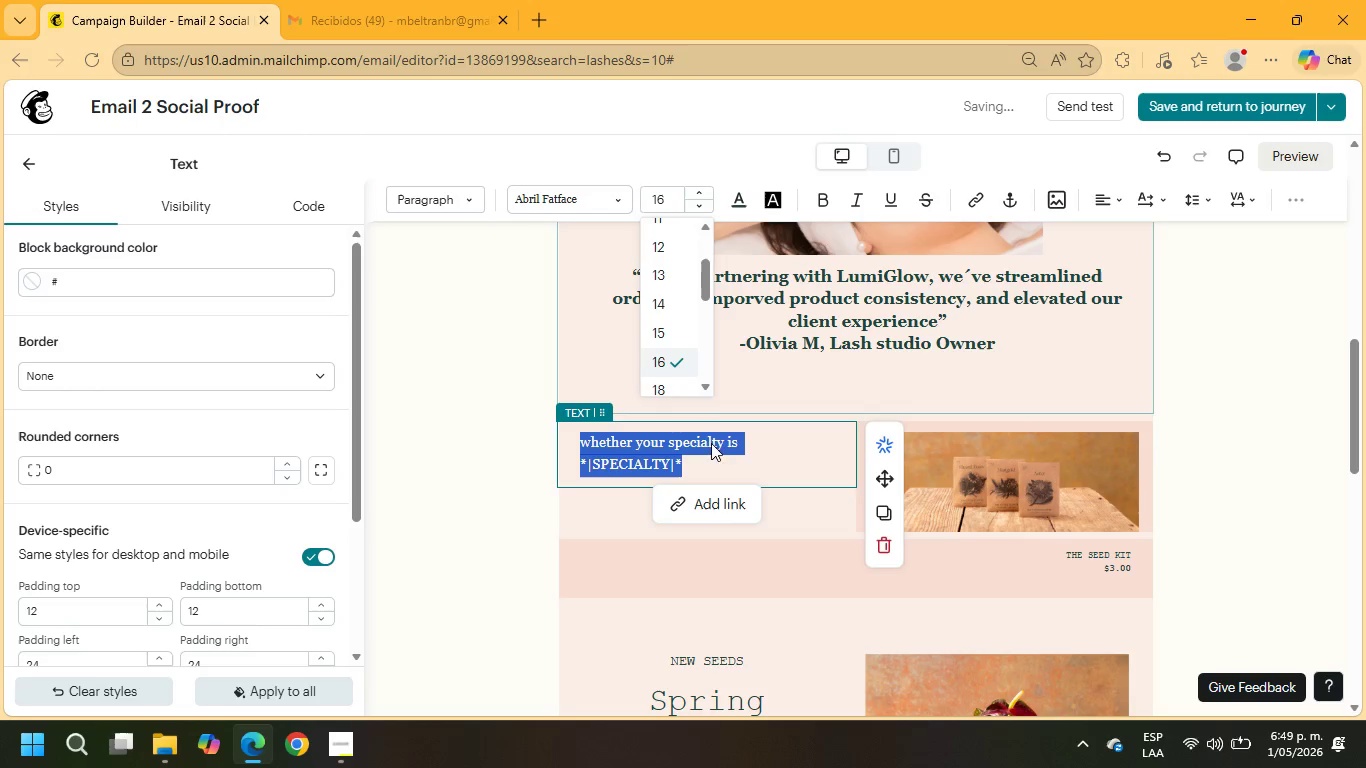 
left_click([711, 464])
 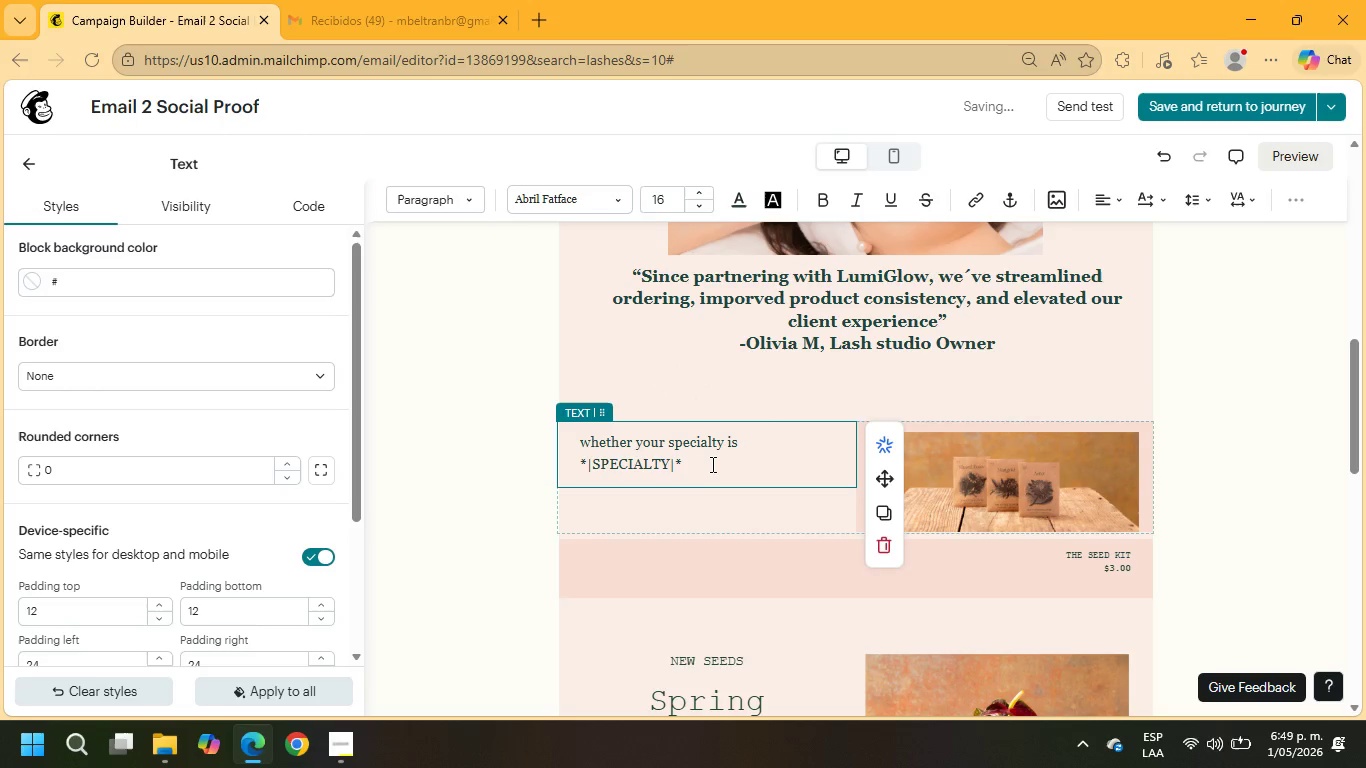 
type( OR ADVANCES)
 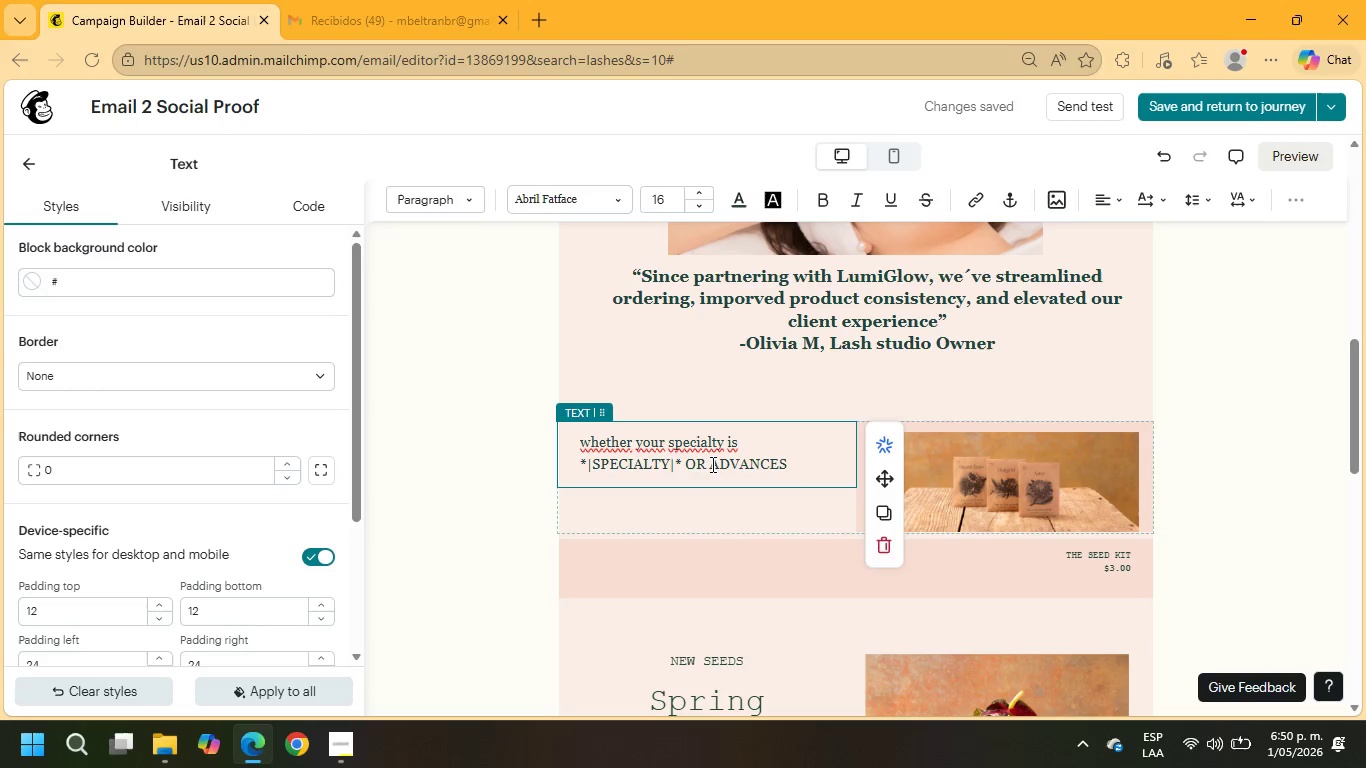 
wait(33.38)
 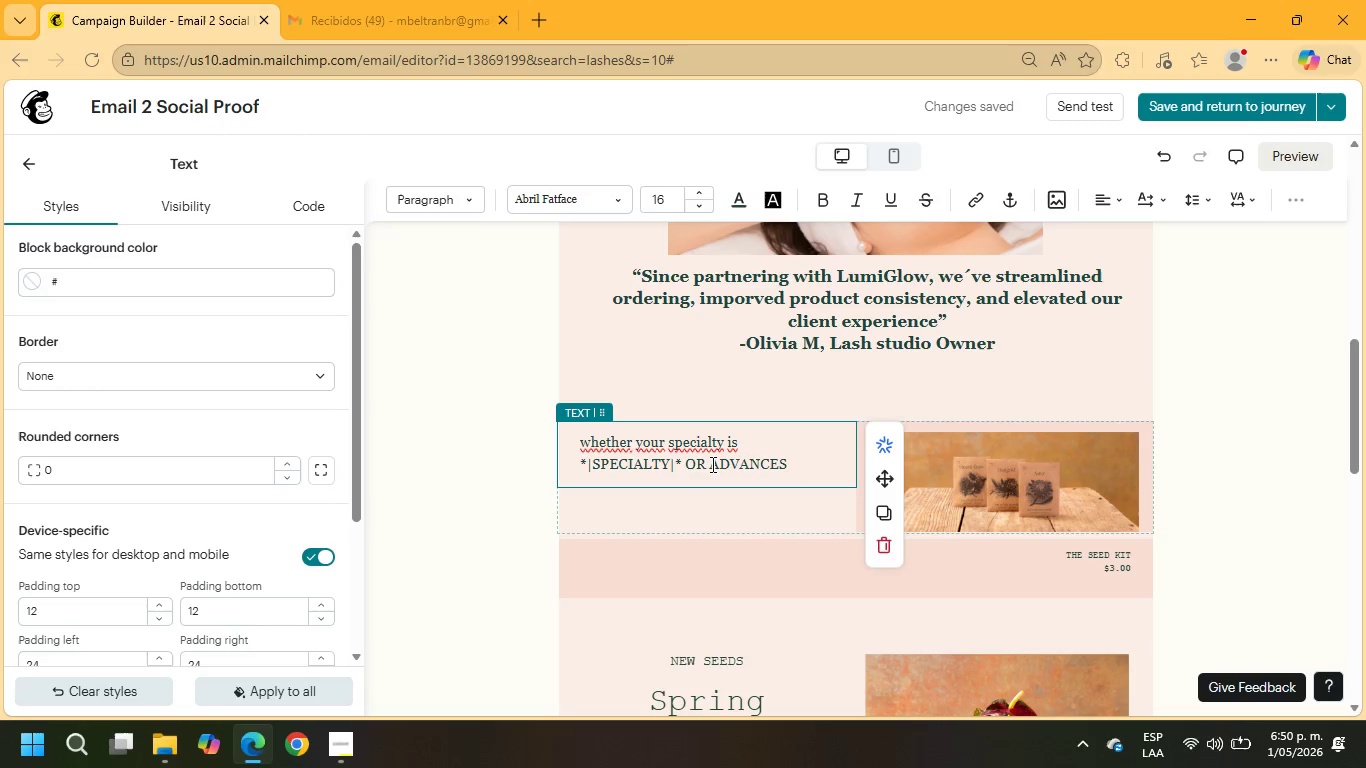 
key(Backspace)
key(Backspace)
key(Backspace)
key(Backspace)
key(Backspace)
key(Backspace)
key(Backspace)
key(Backspace)
key(Backspace)
key(Backspace)
key(Backspace)
type(or advanced beauty services, our mission is to help professionals grow with confidence.)
 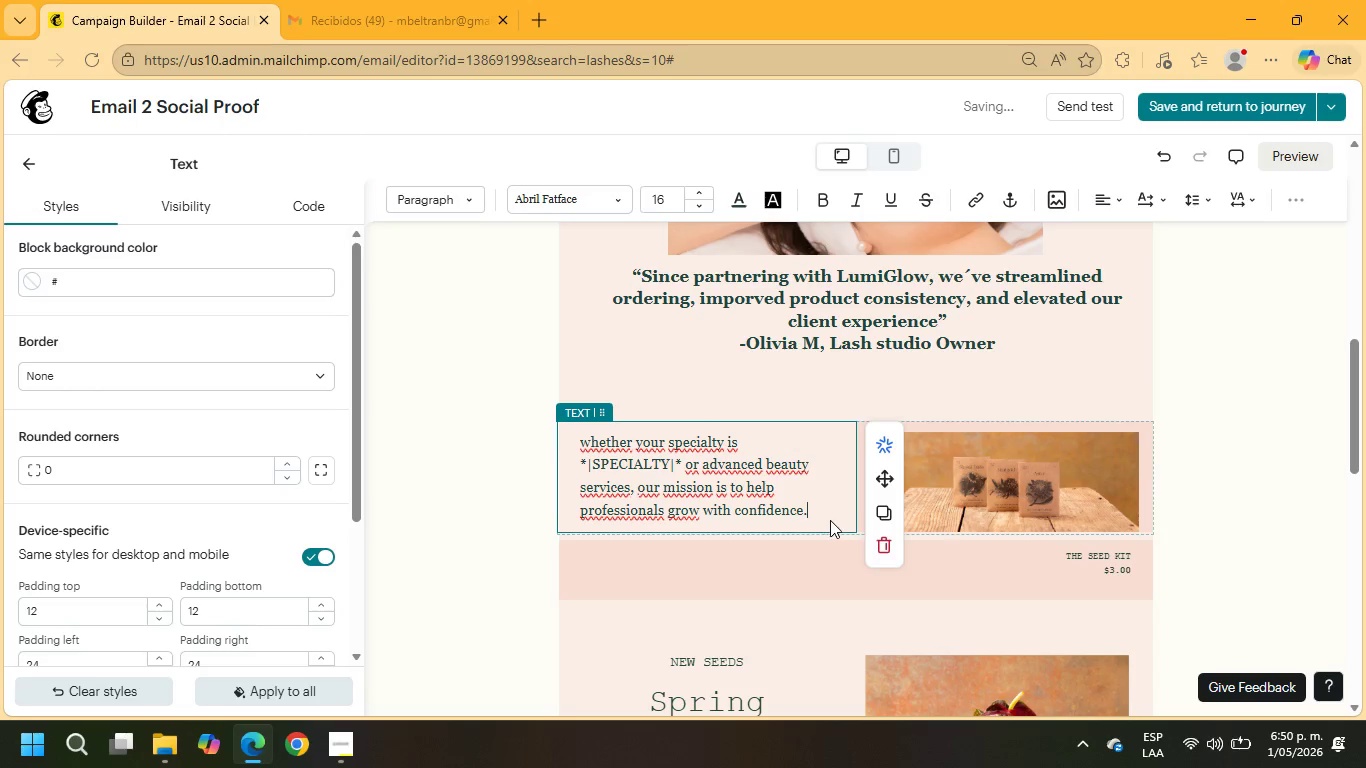 
left_click_drag(start_coordinate=[815, 513], to_coordinate=[559, 420])
 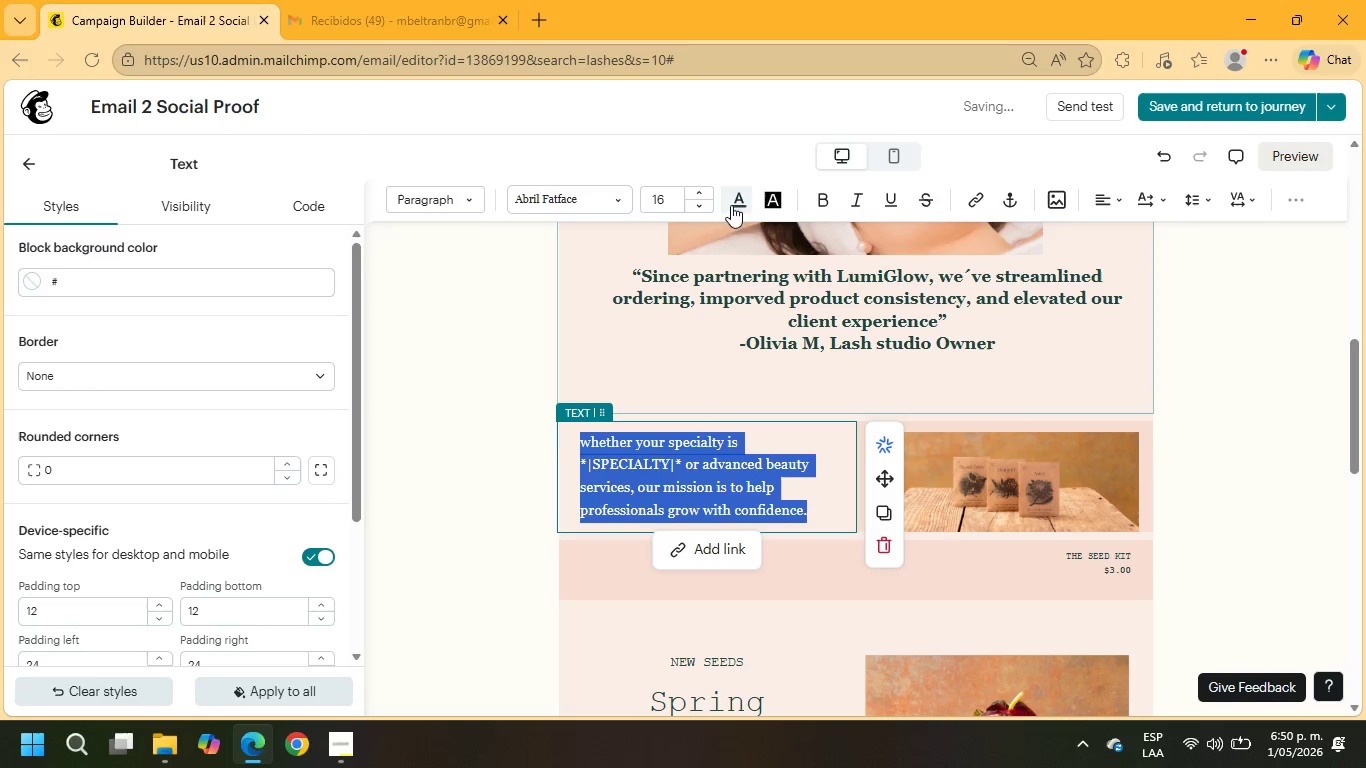 
left_click([738, 194])
 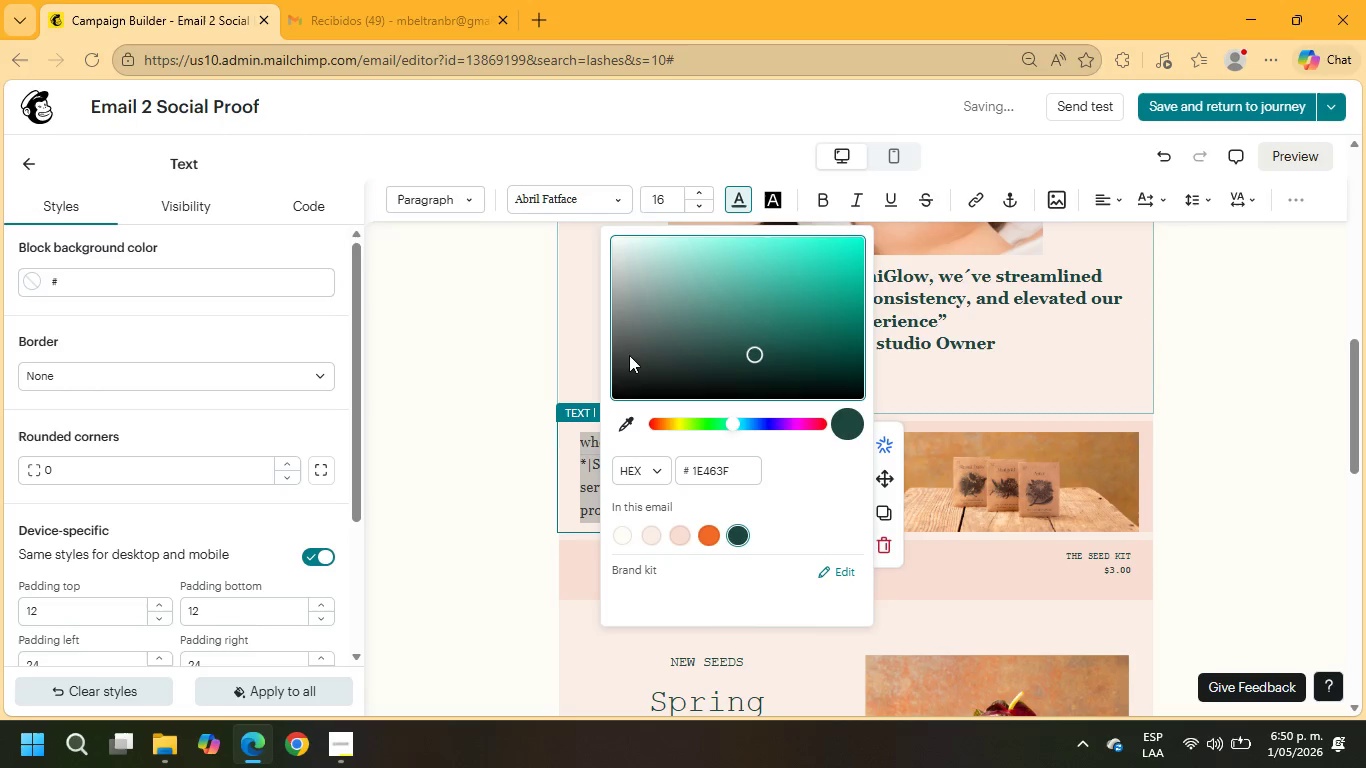 
left_click([616, 397])
 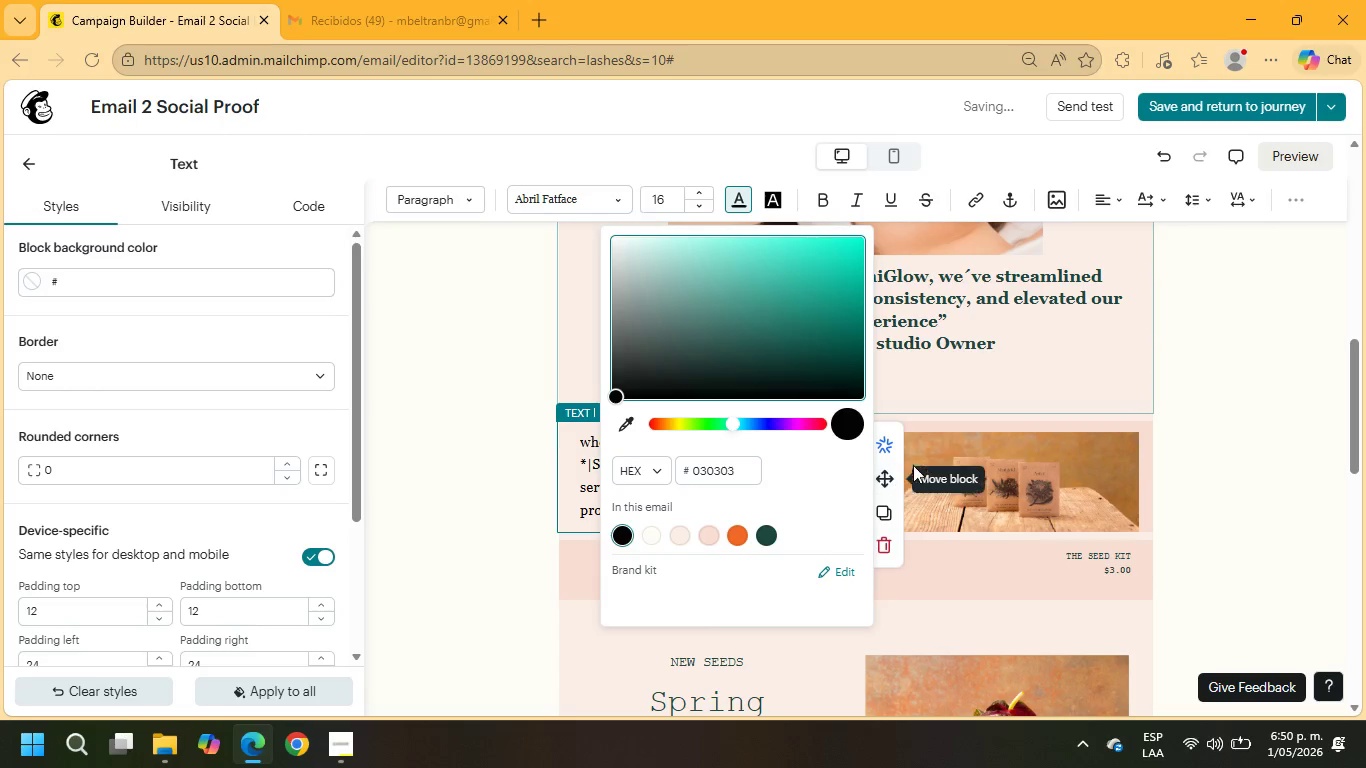 
left_click([916, 418])
 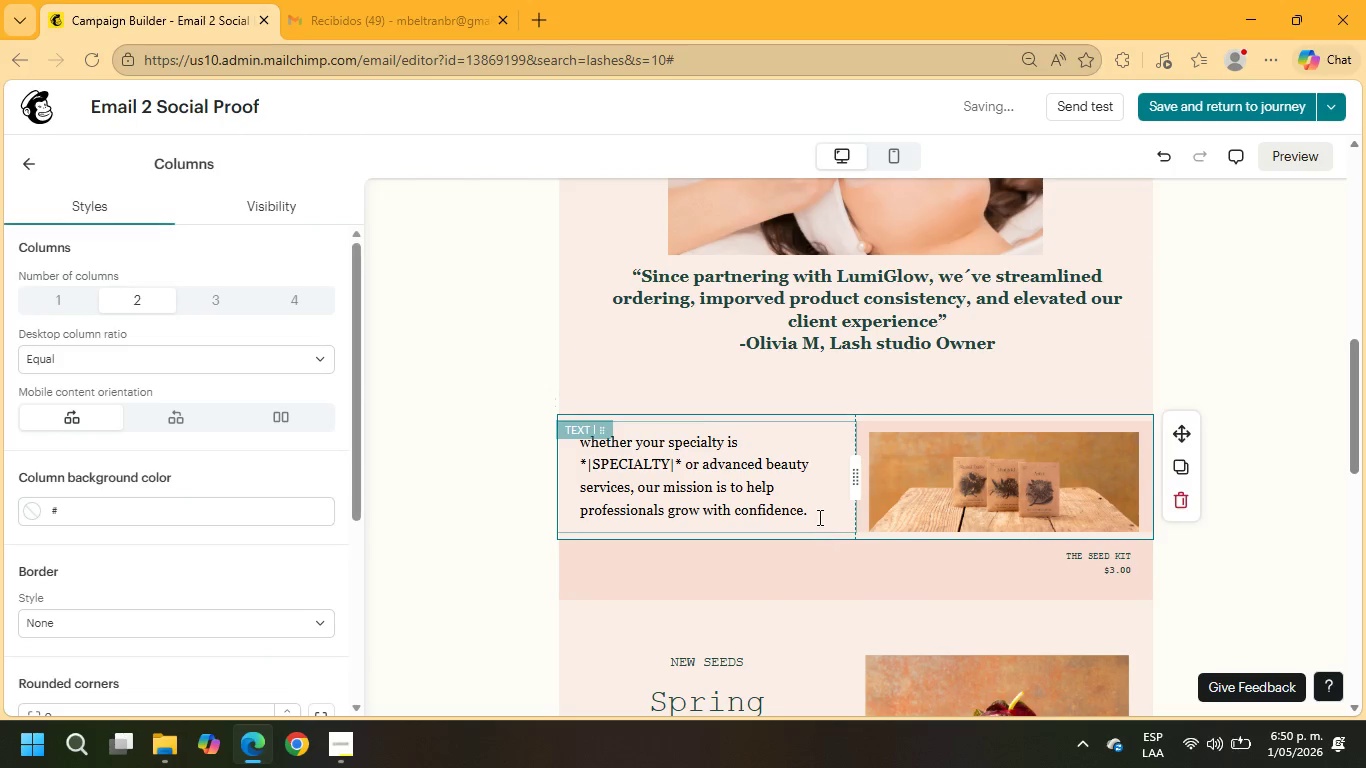 
left_click_drag(start_coordinate=[818, 515], to_coordinate=[580, 451])
 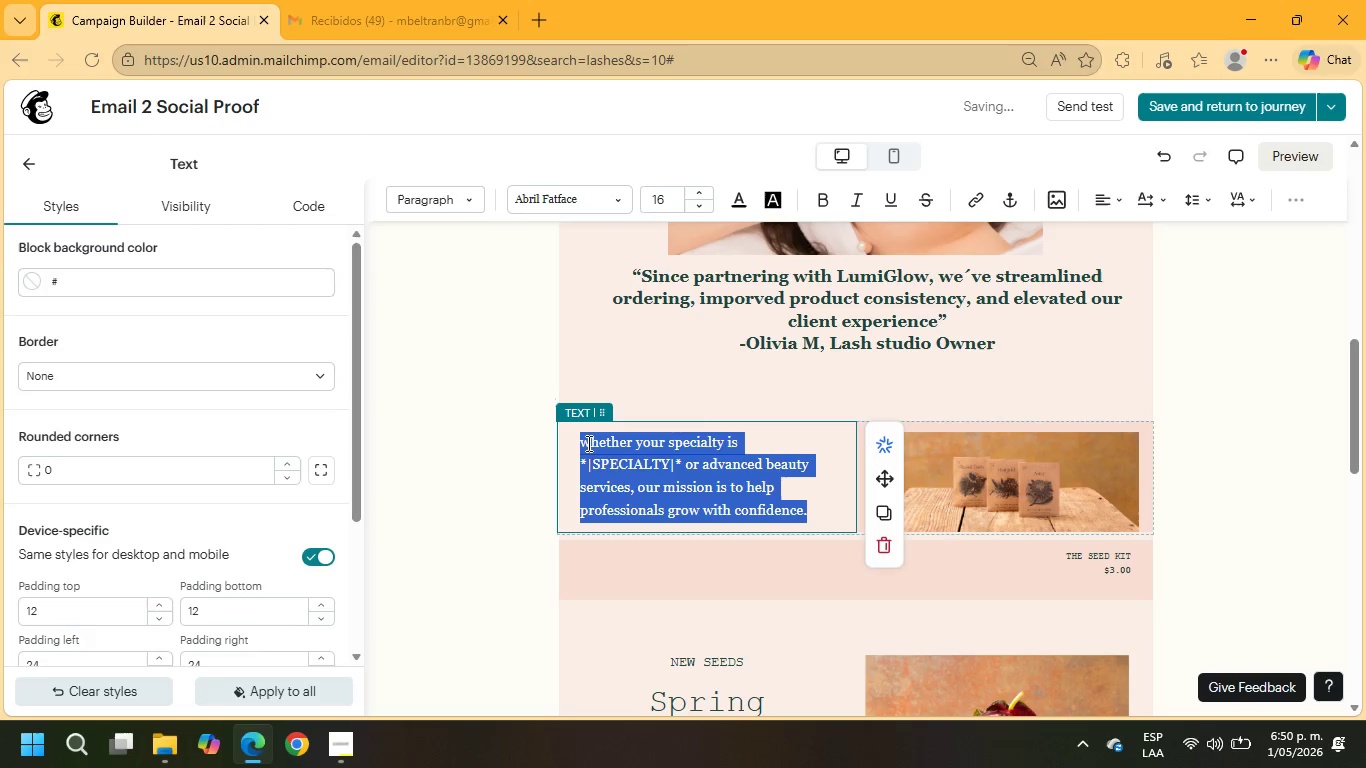 
left_click([587, 443])
 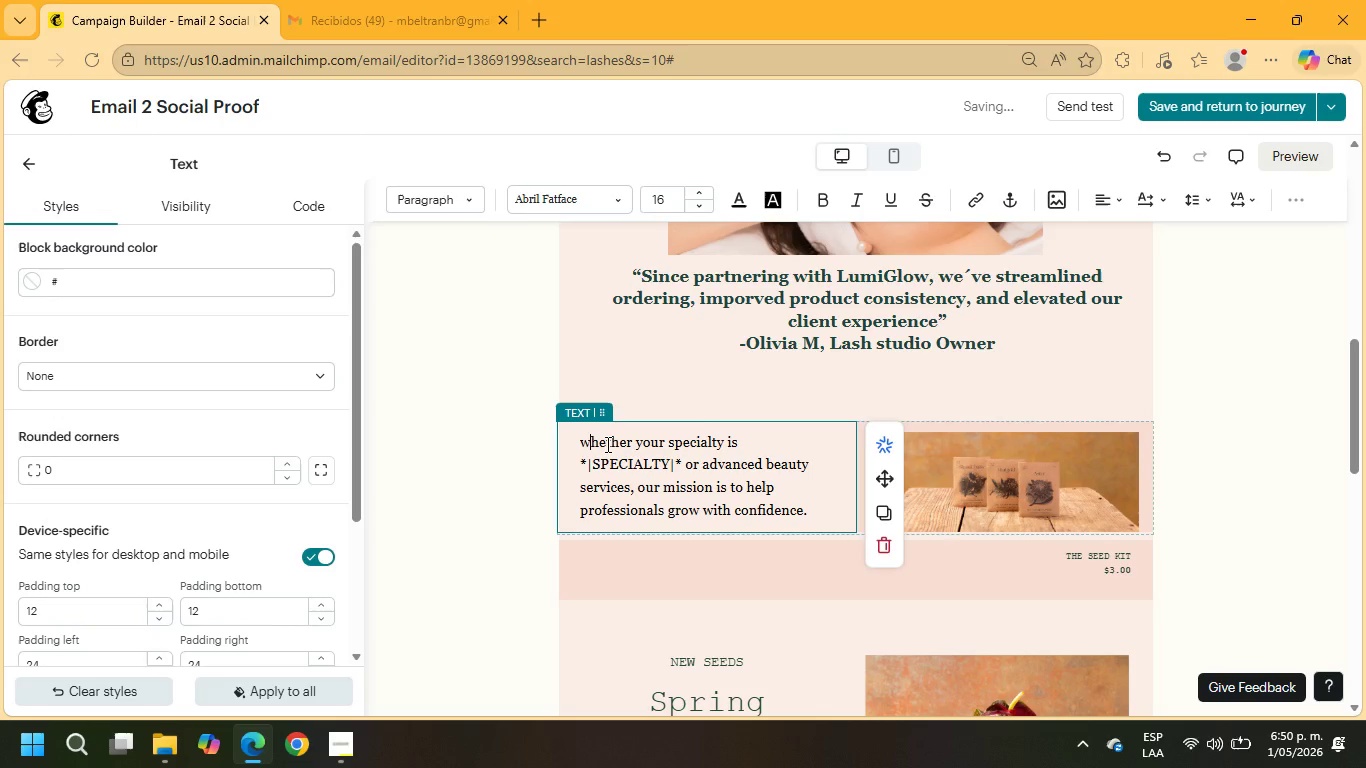 
key(Backspace)
 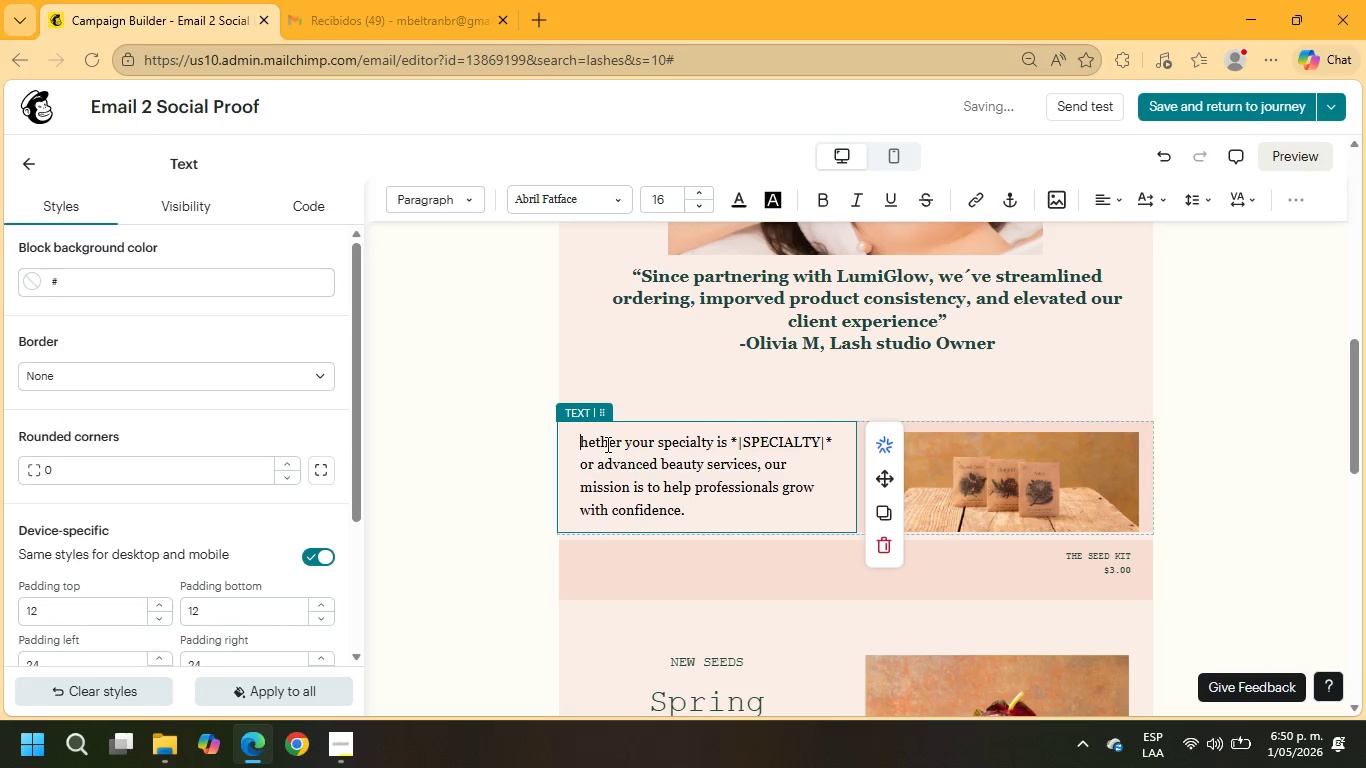 
hold_key(key=ShiftRight, duration=0.45)
 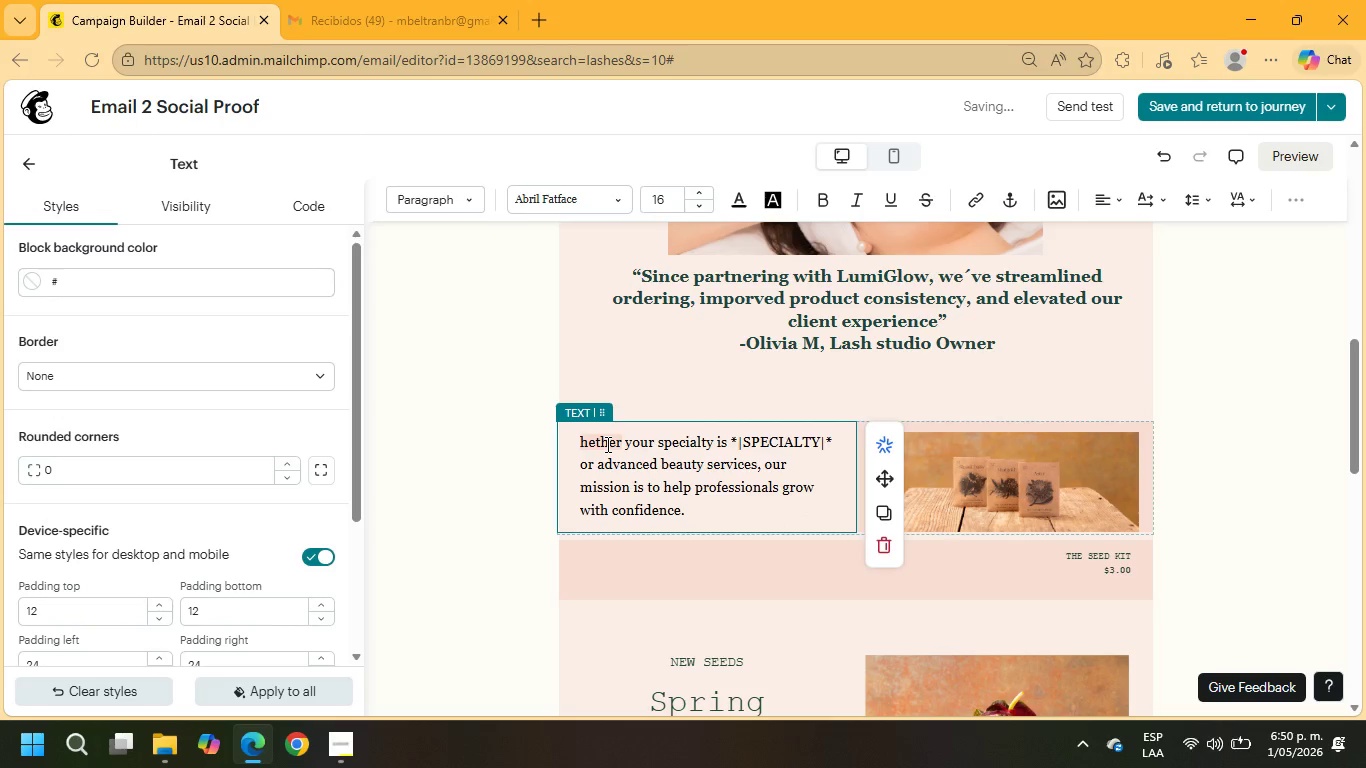 
key(Shift+W)
 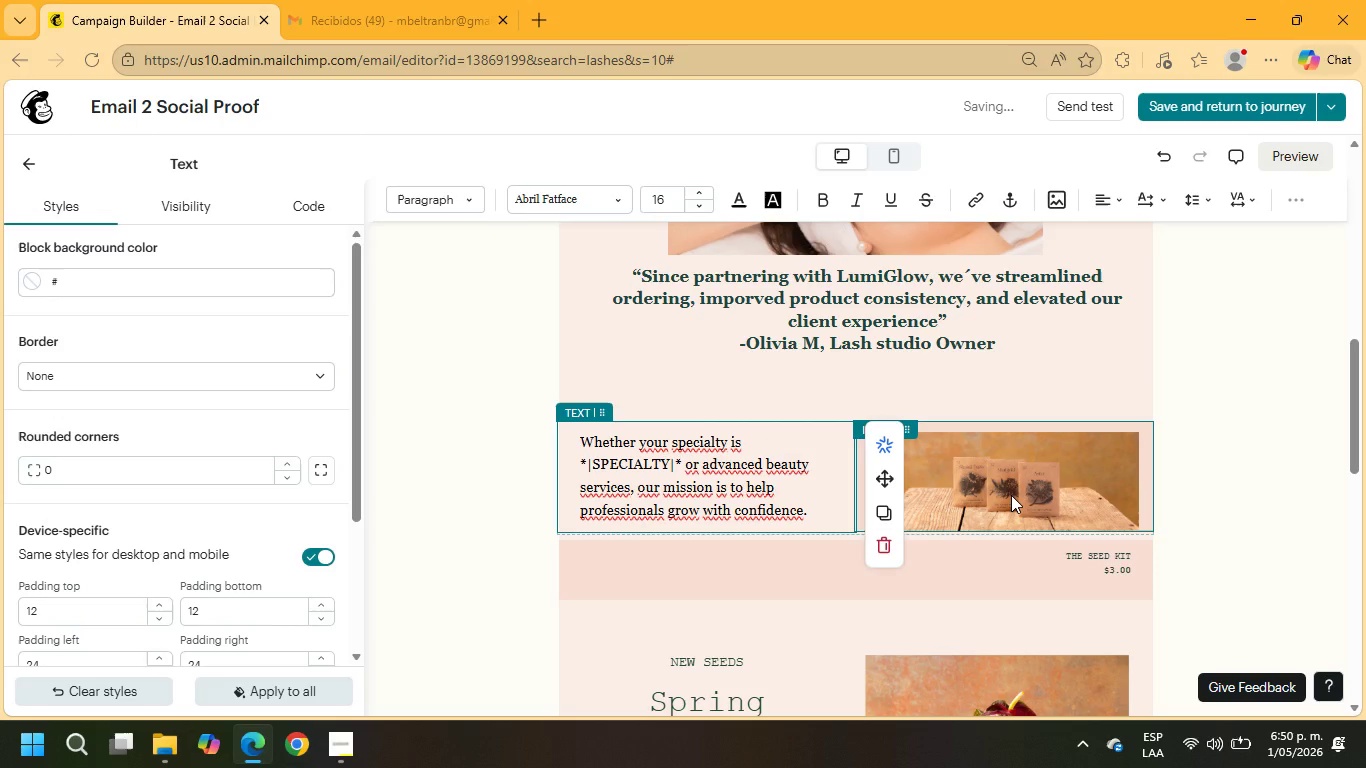 
left_click([1011, 499])
 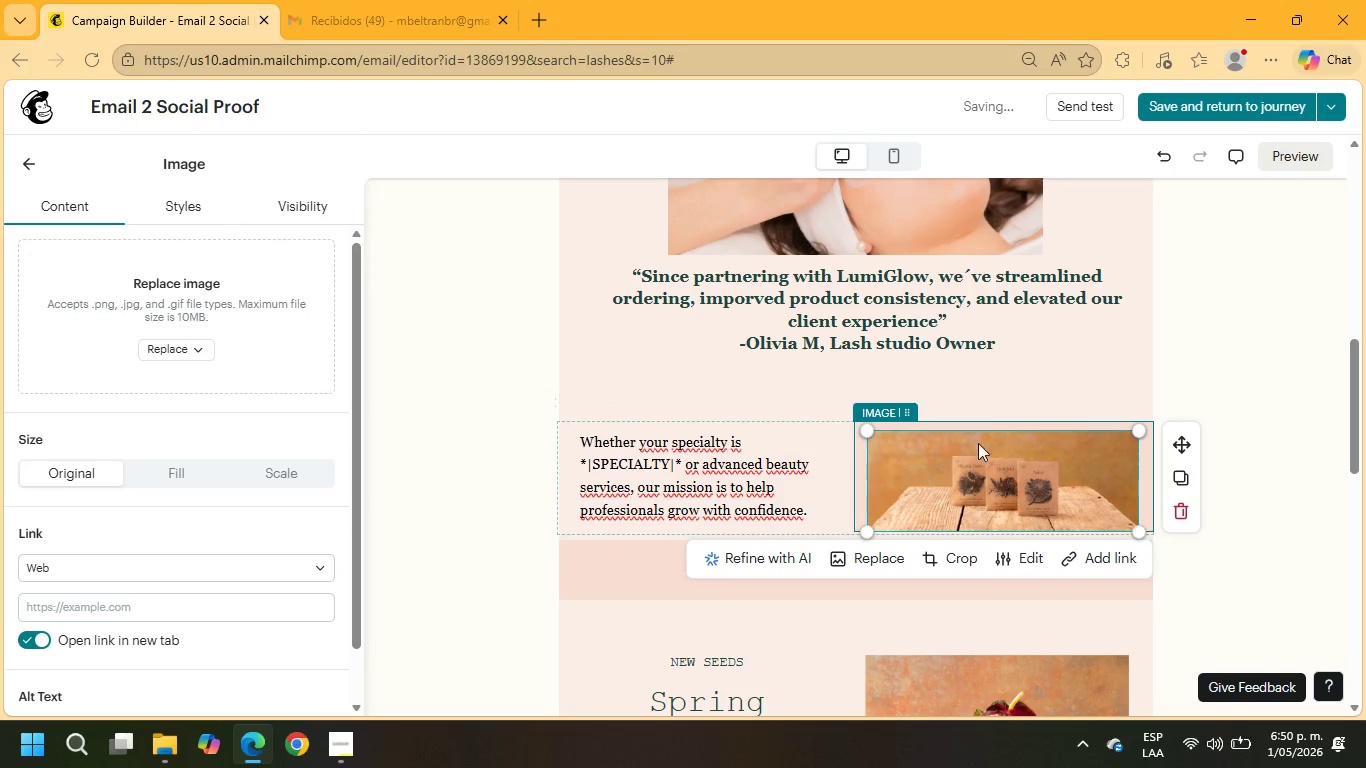 
left_click([880, 391])
 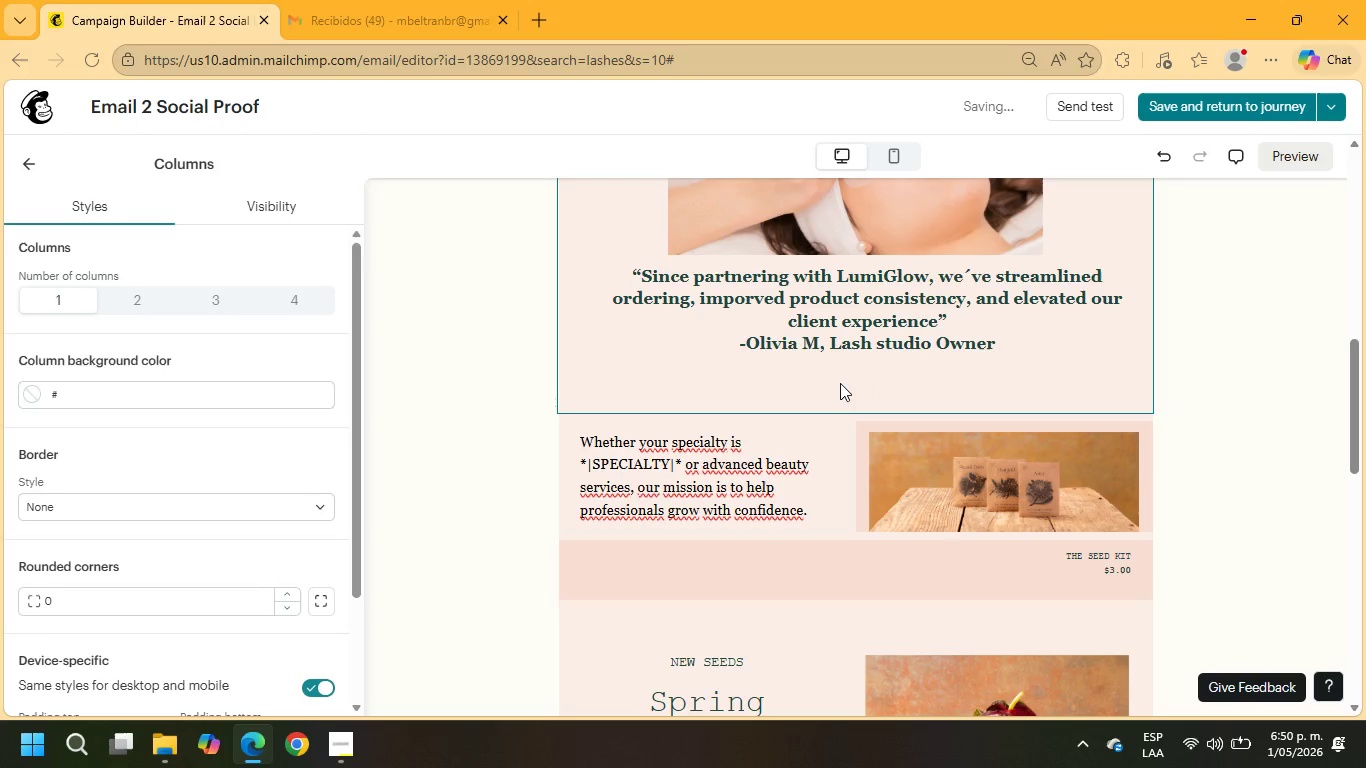 
double_click([840, 383])
 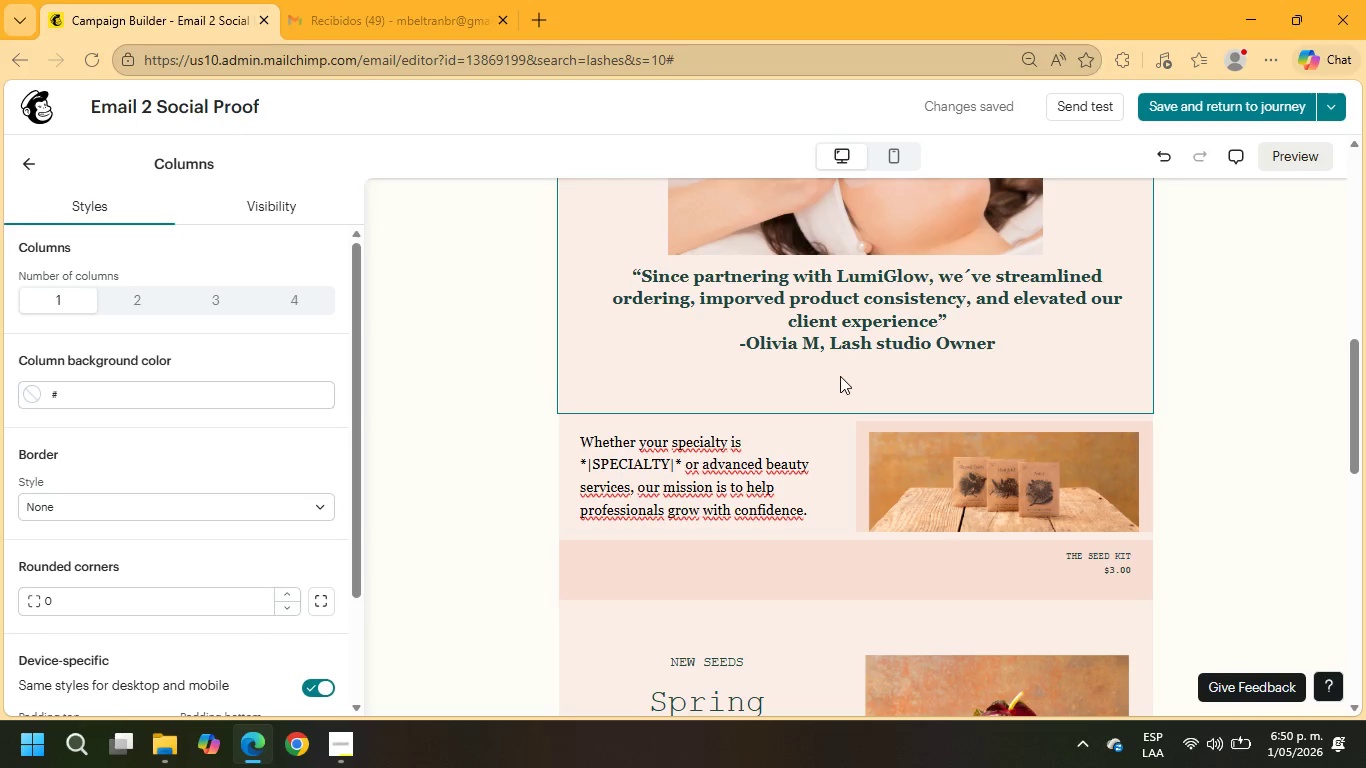 
left_click([841, 370])
 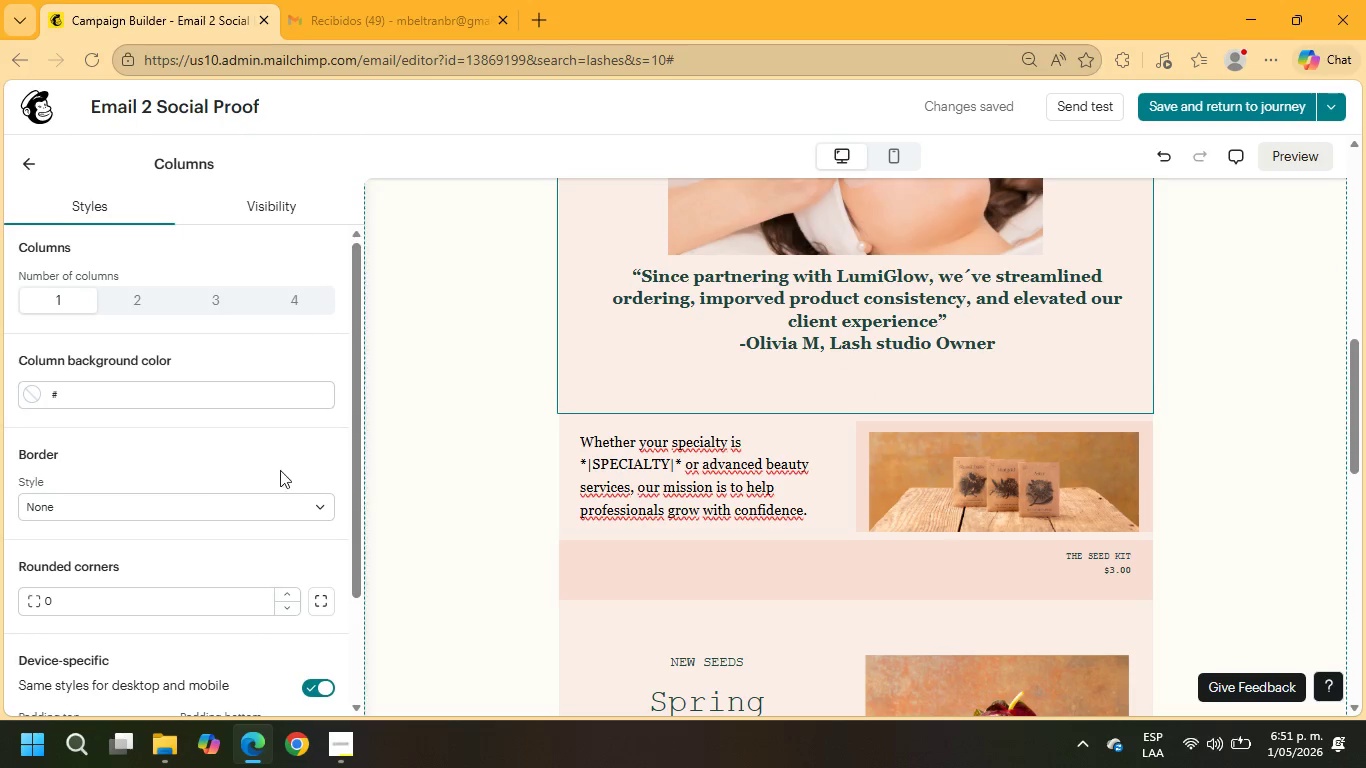 
scroll: coordinate [161, 476], scroll_direction: down, amount: 6.0
 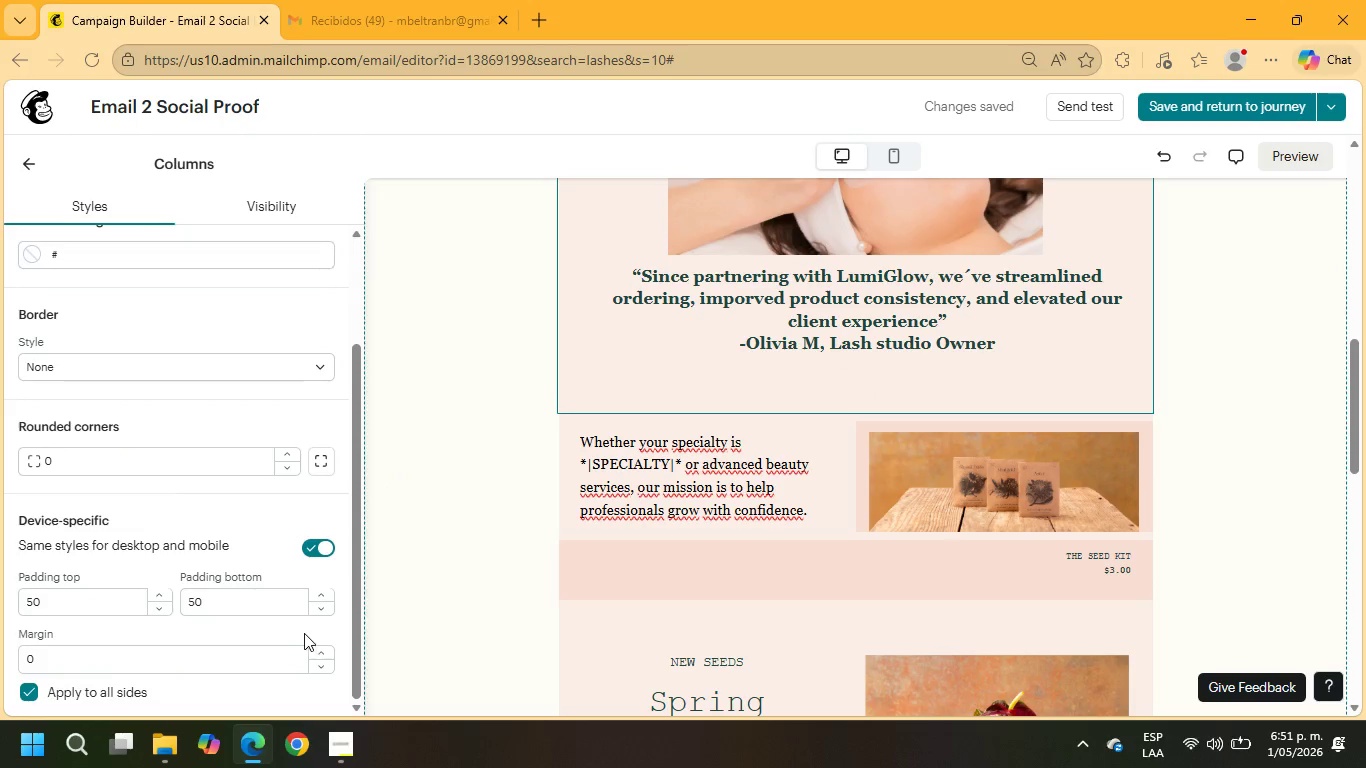 
left_click([317, 612])
 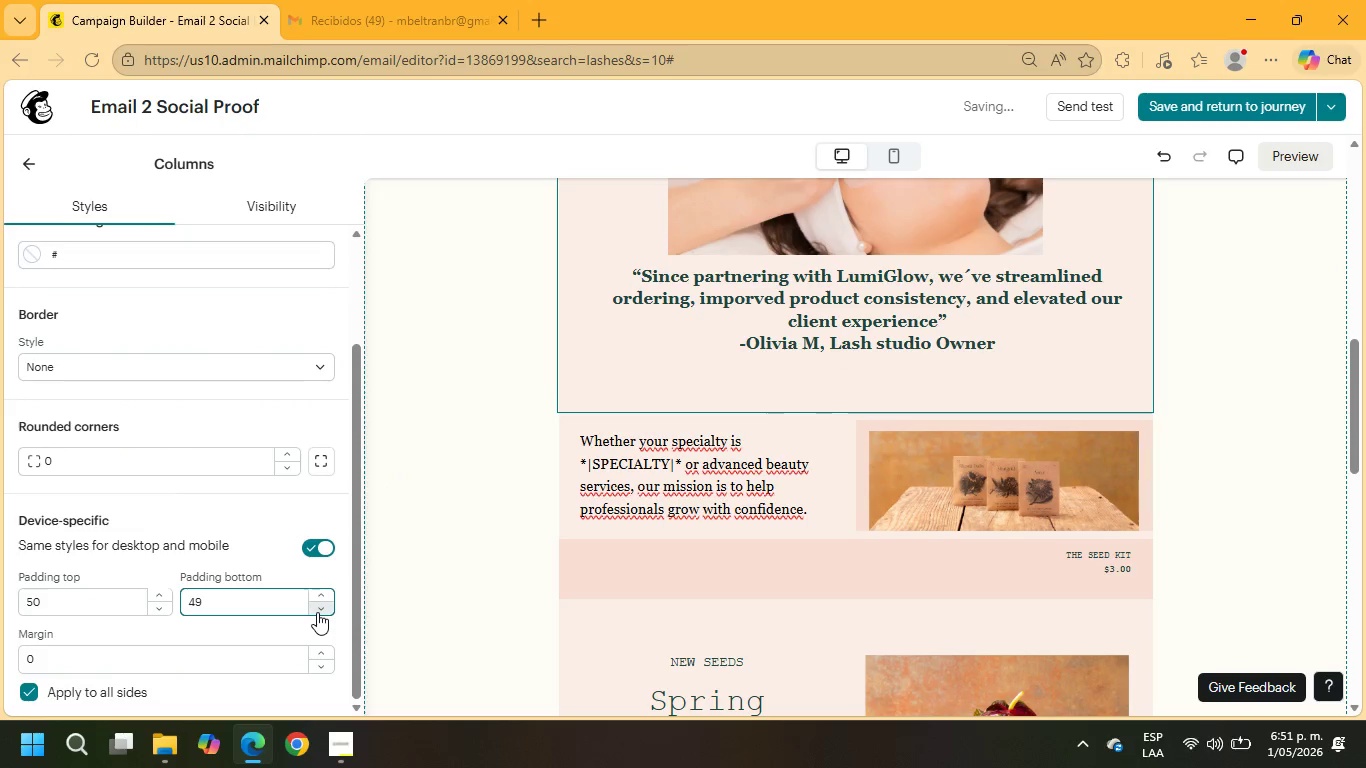 
double_click([317, 612])
 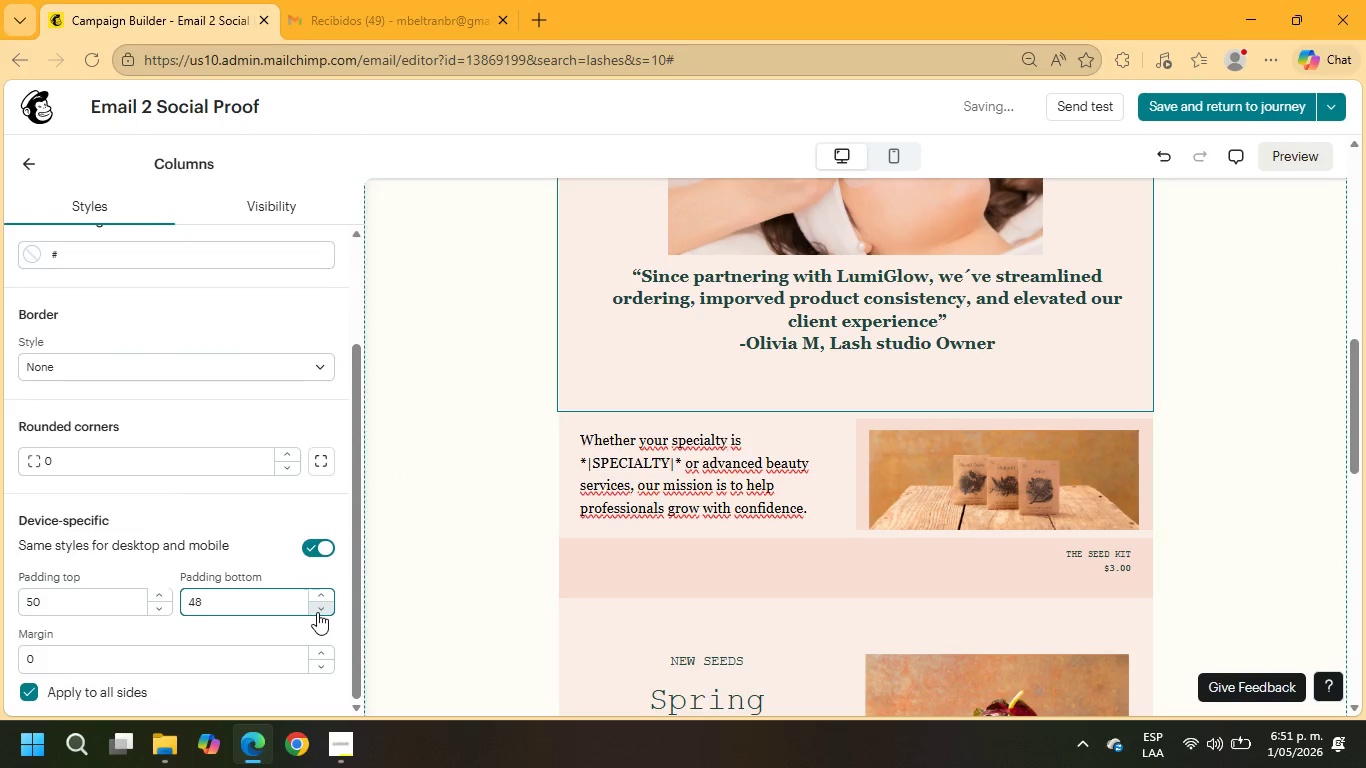 
triple_click([317, 612])
 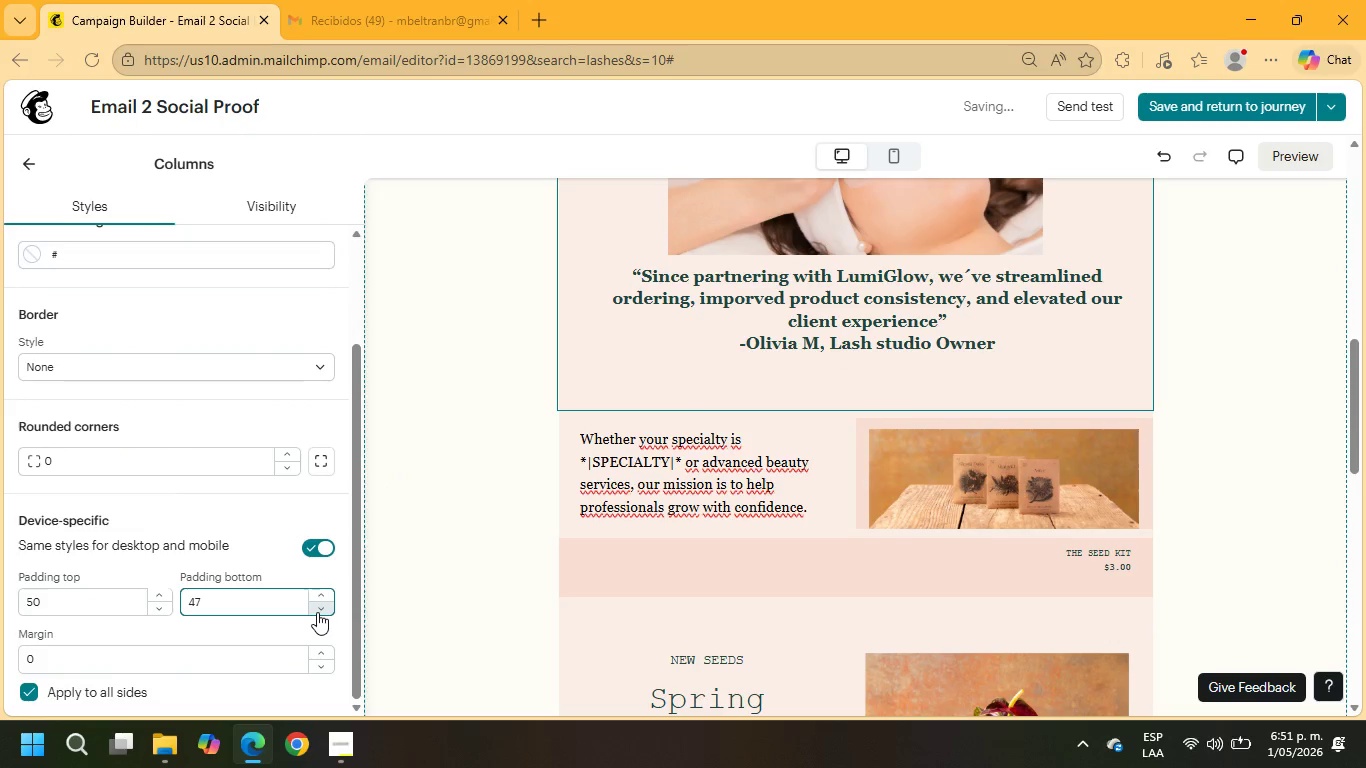 
triple_click([317, 612])
 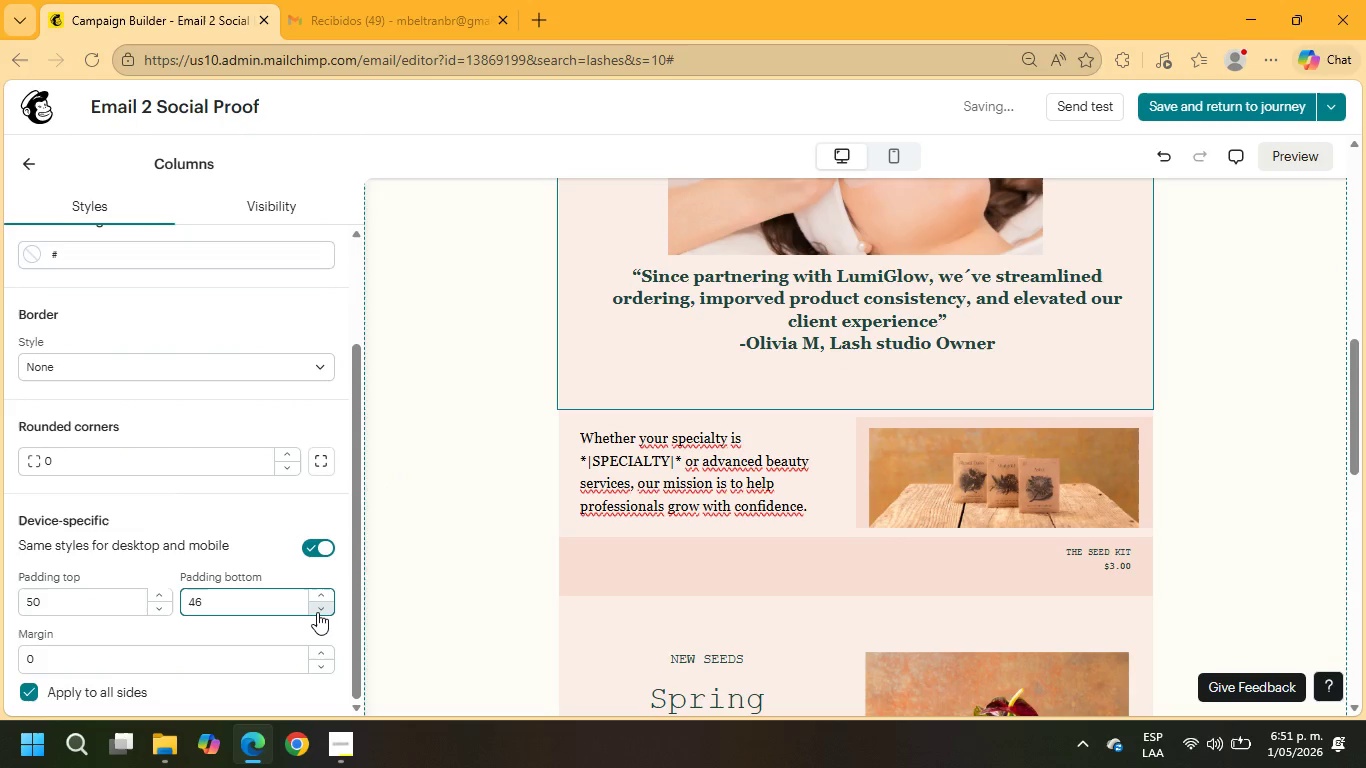 
triple_click([317, 612])
 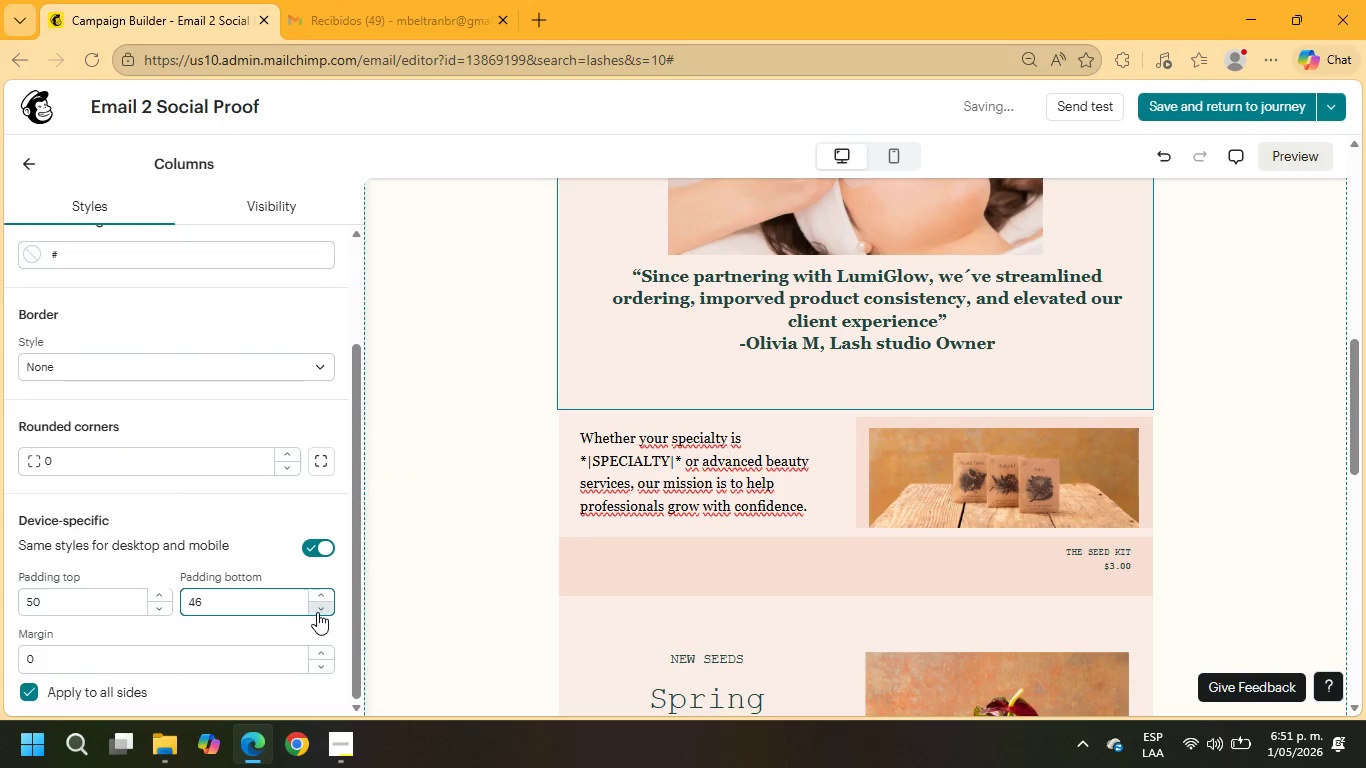 
triple_click([317, 612])
 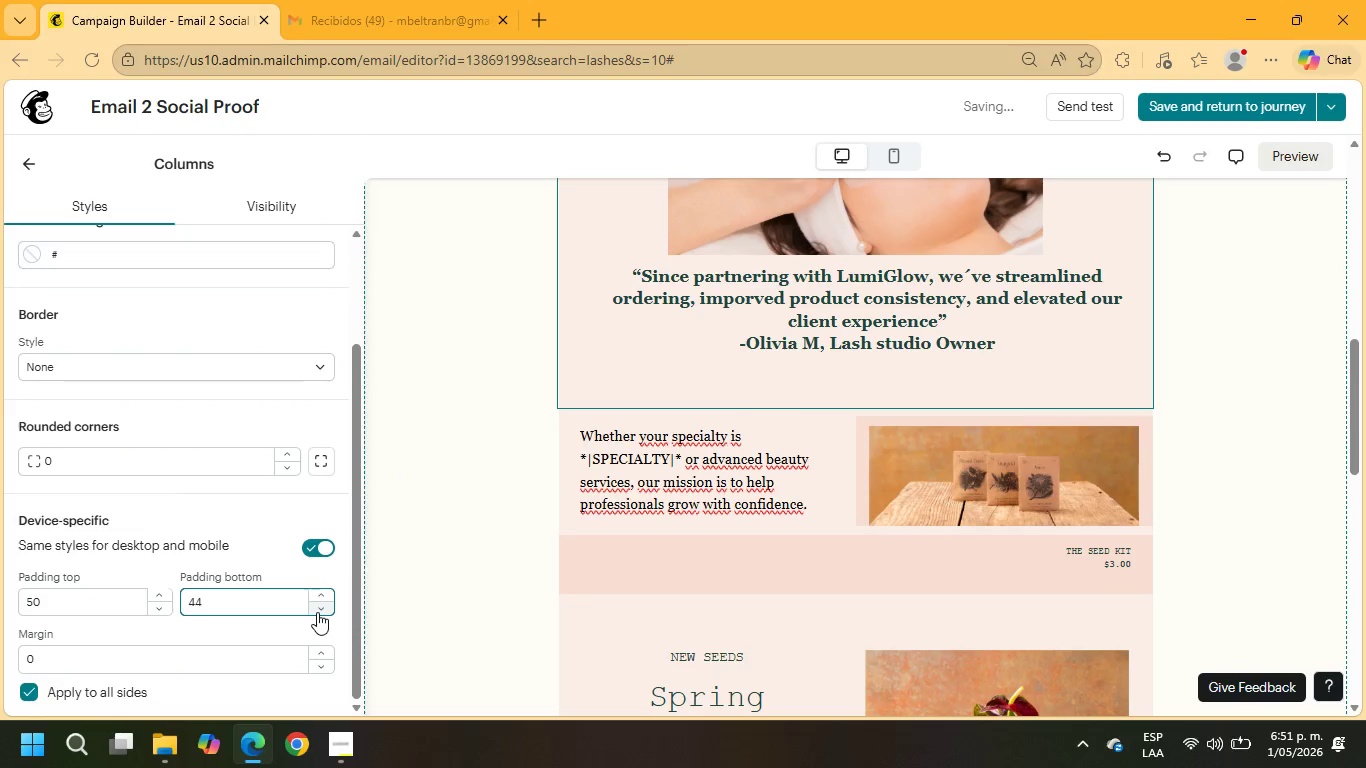 
triple_click([317, 612])
 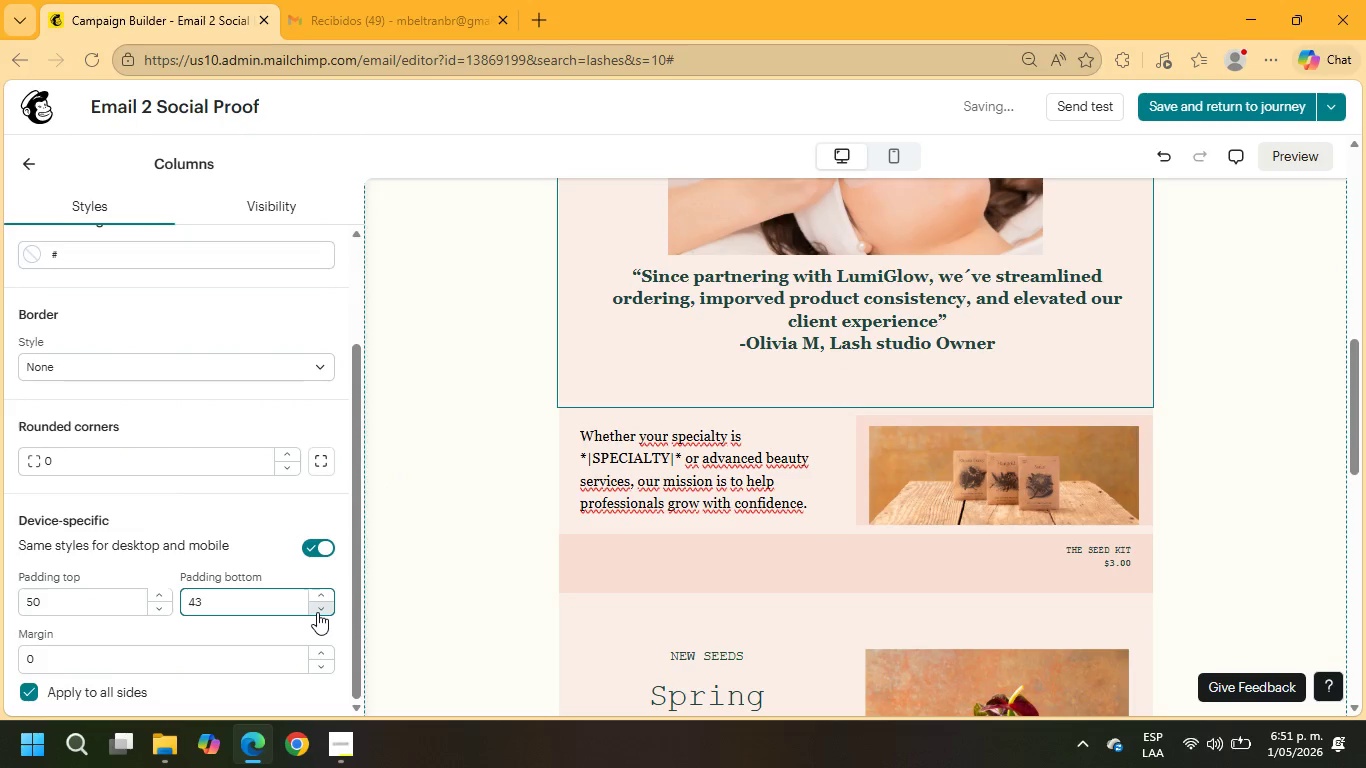 
triple_click([317, 612])
 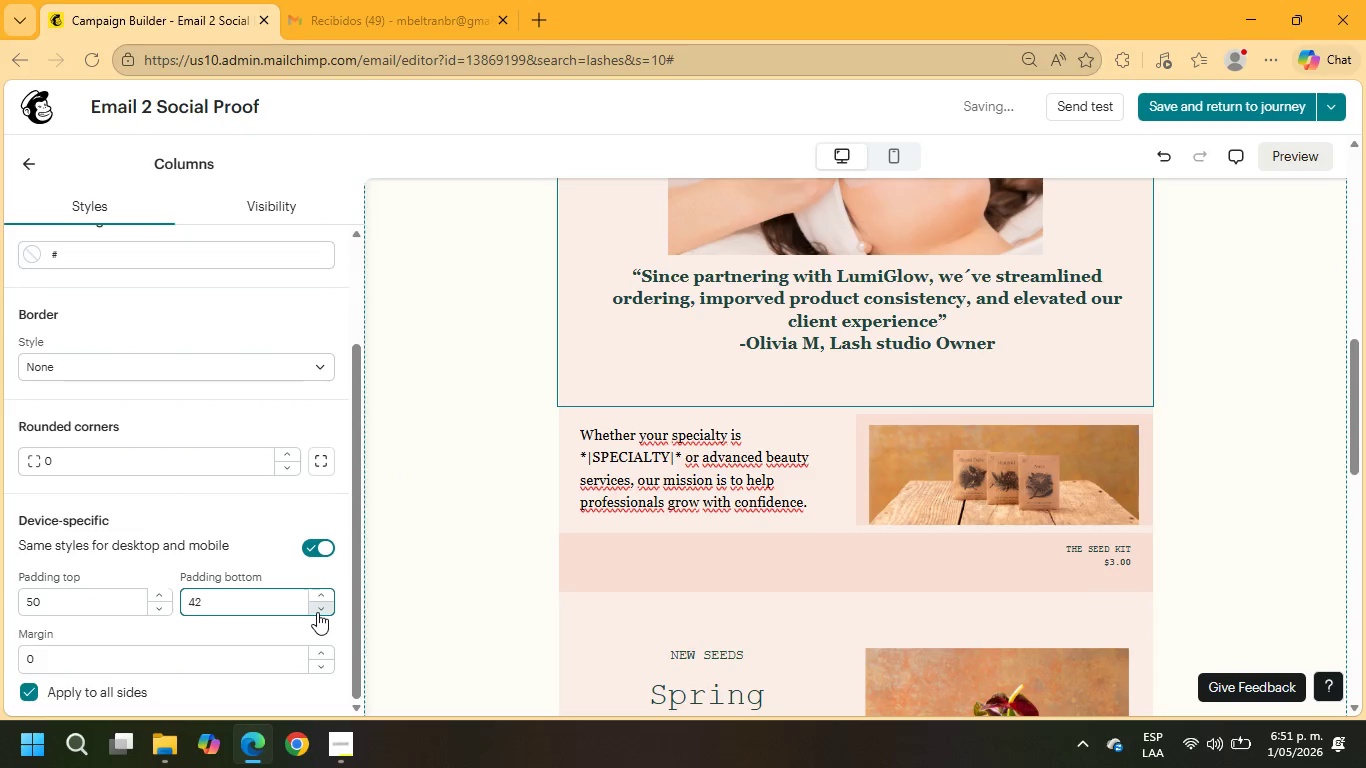 
triple_click([317, 612])
 